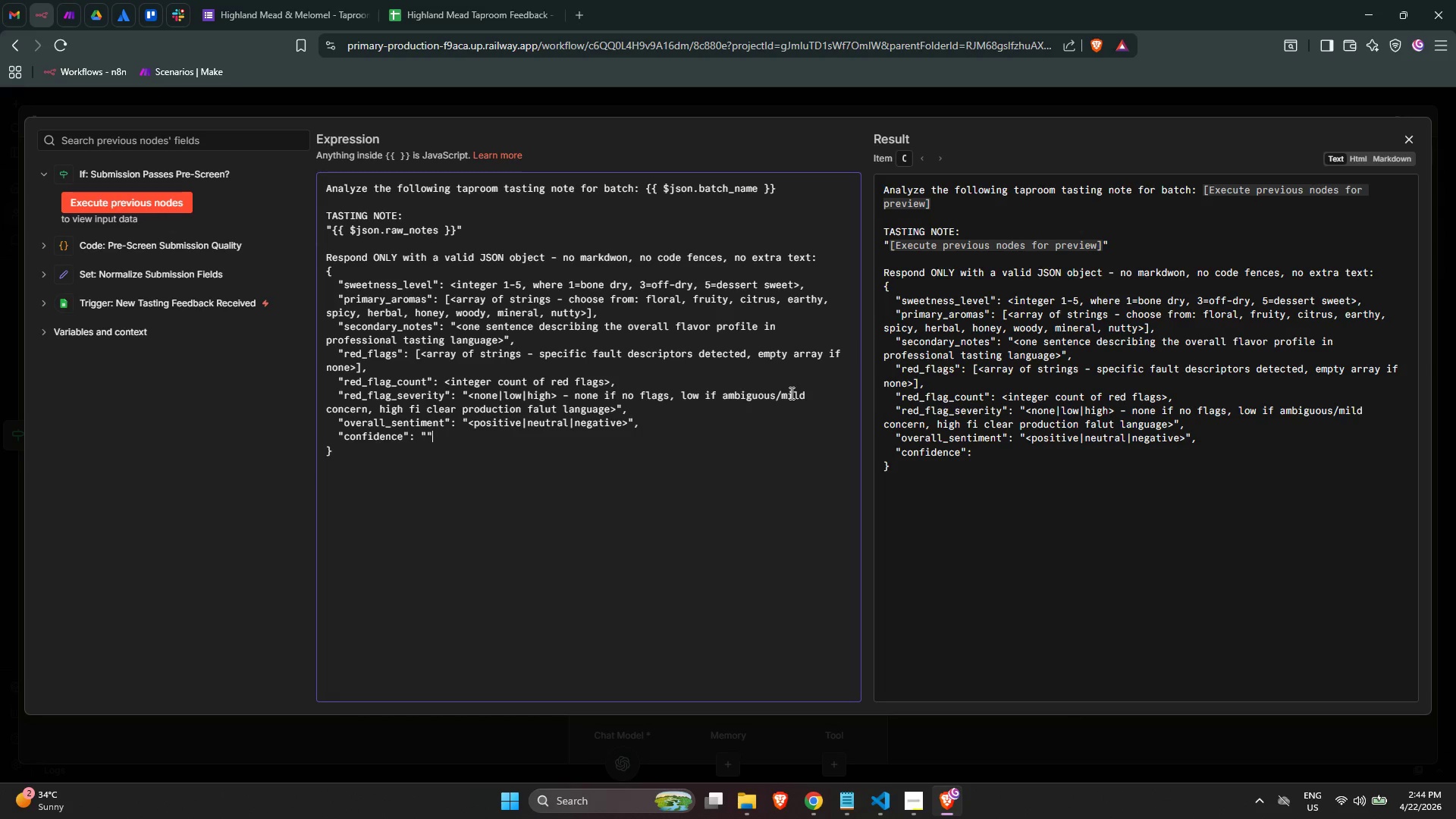 
key(Shift+Quote)
 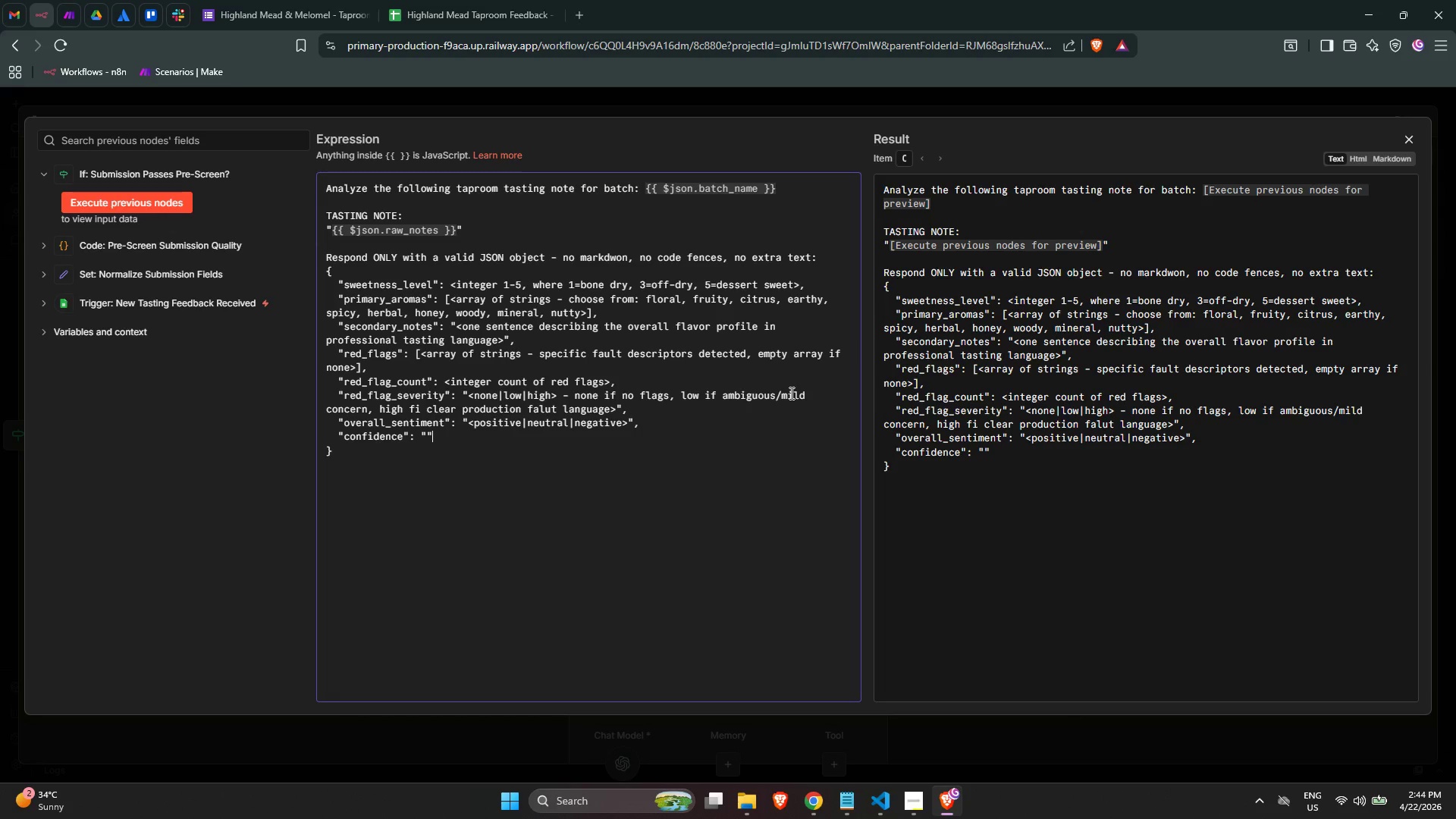 
key(ArrowLeft)
 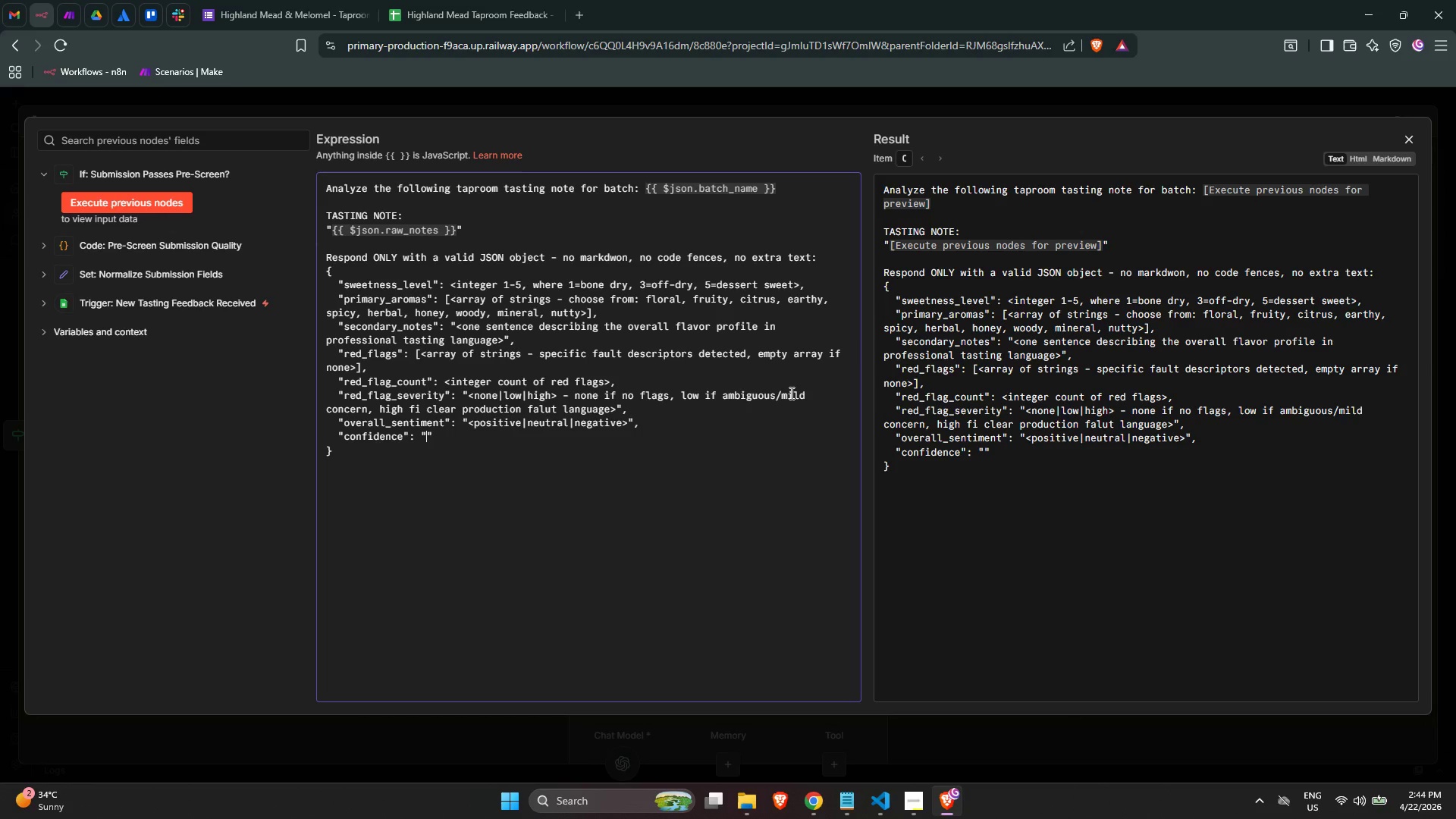 
type(<high|medium|low> - confidence in this m)
key(Backspace)
type(n)
key(Backspace)
type(analysis based on the detail level of the nore)
key(Backspace)
key(Backspace)
type(te)
 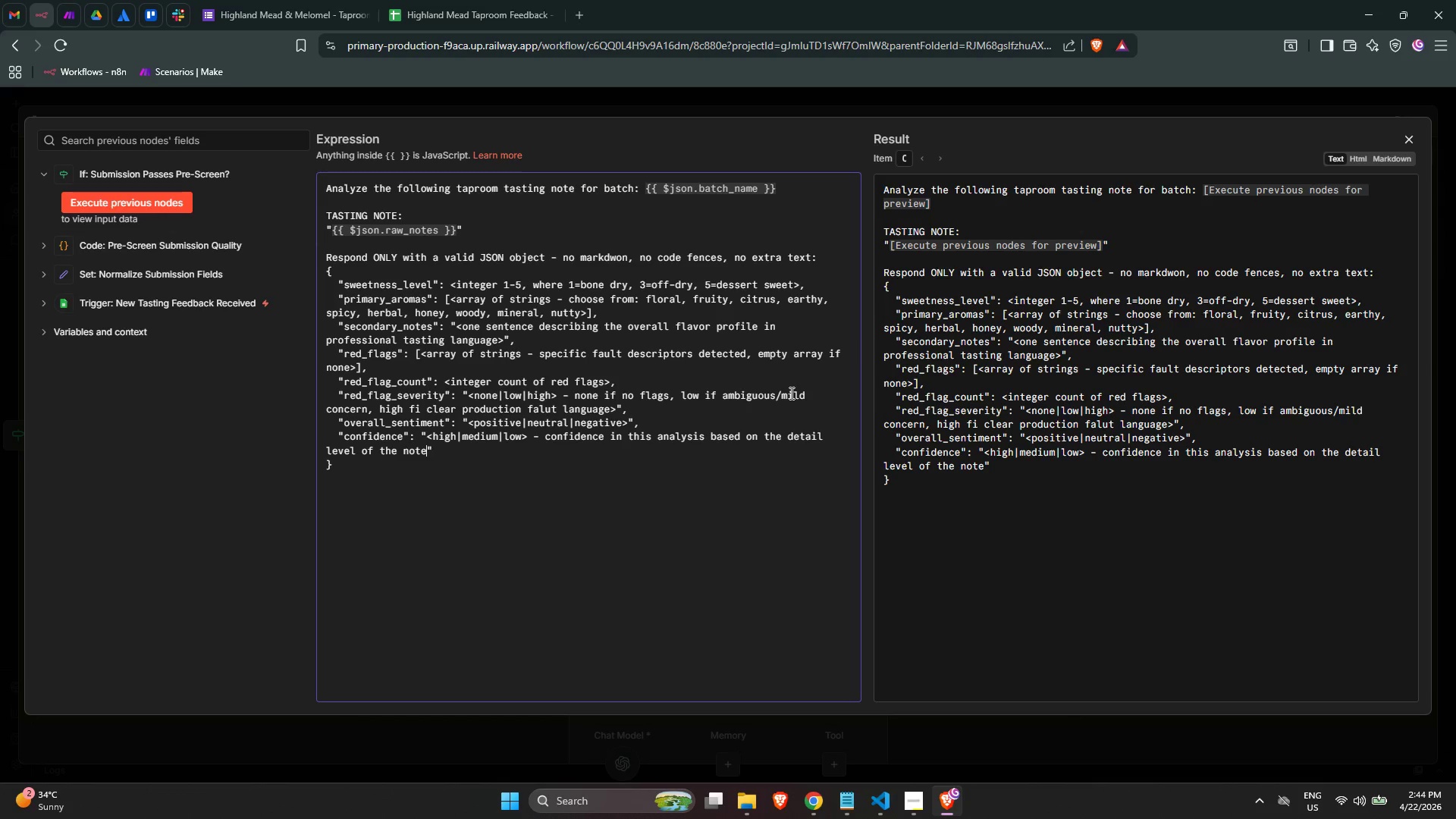 
key(ArrowRight)
 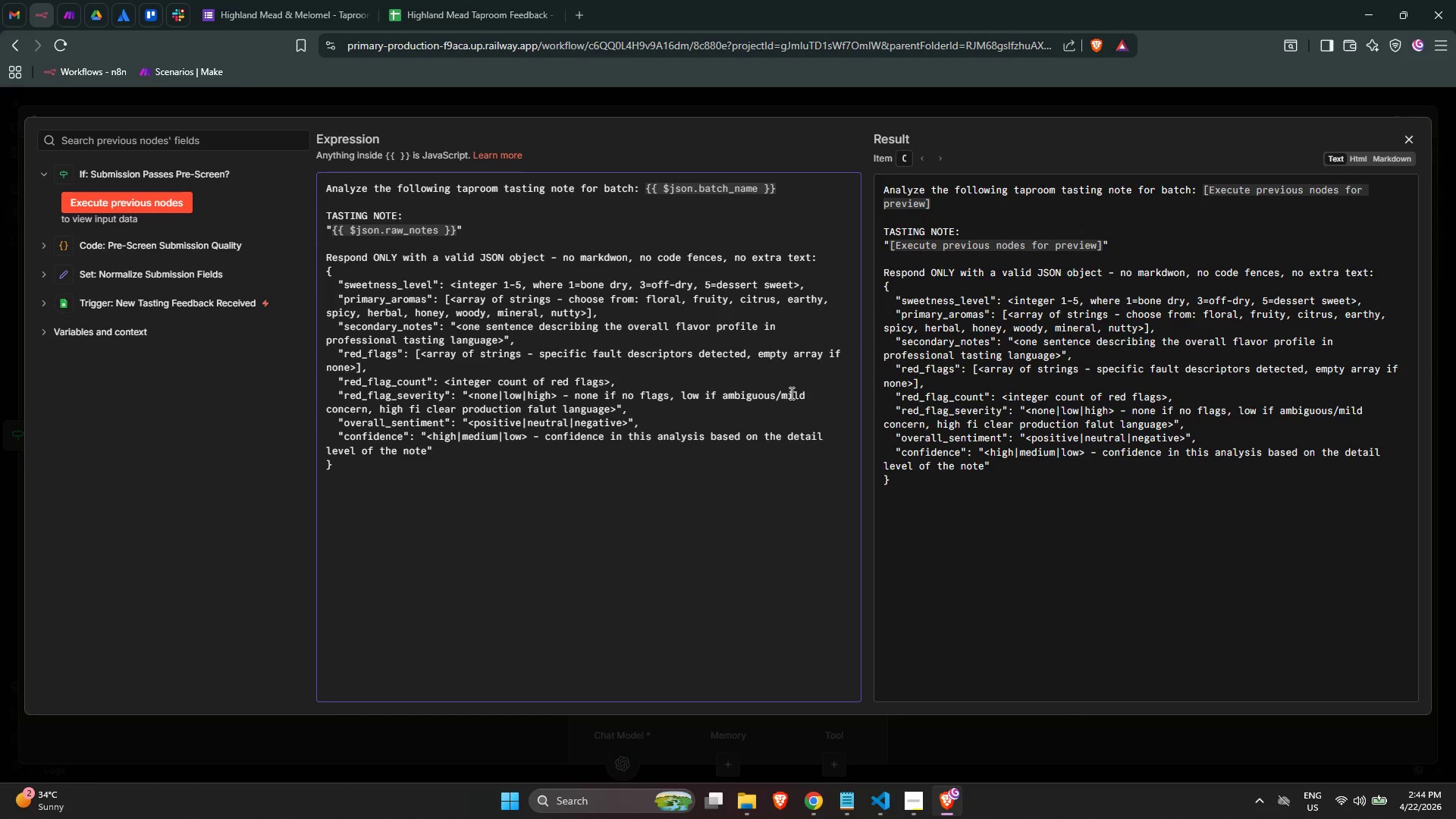 
key(Comma)
 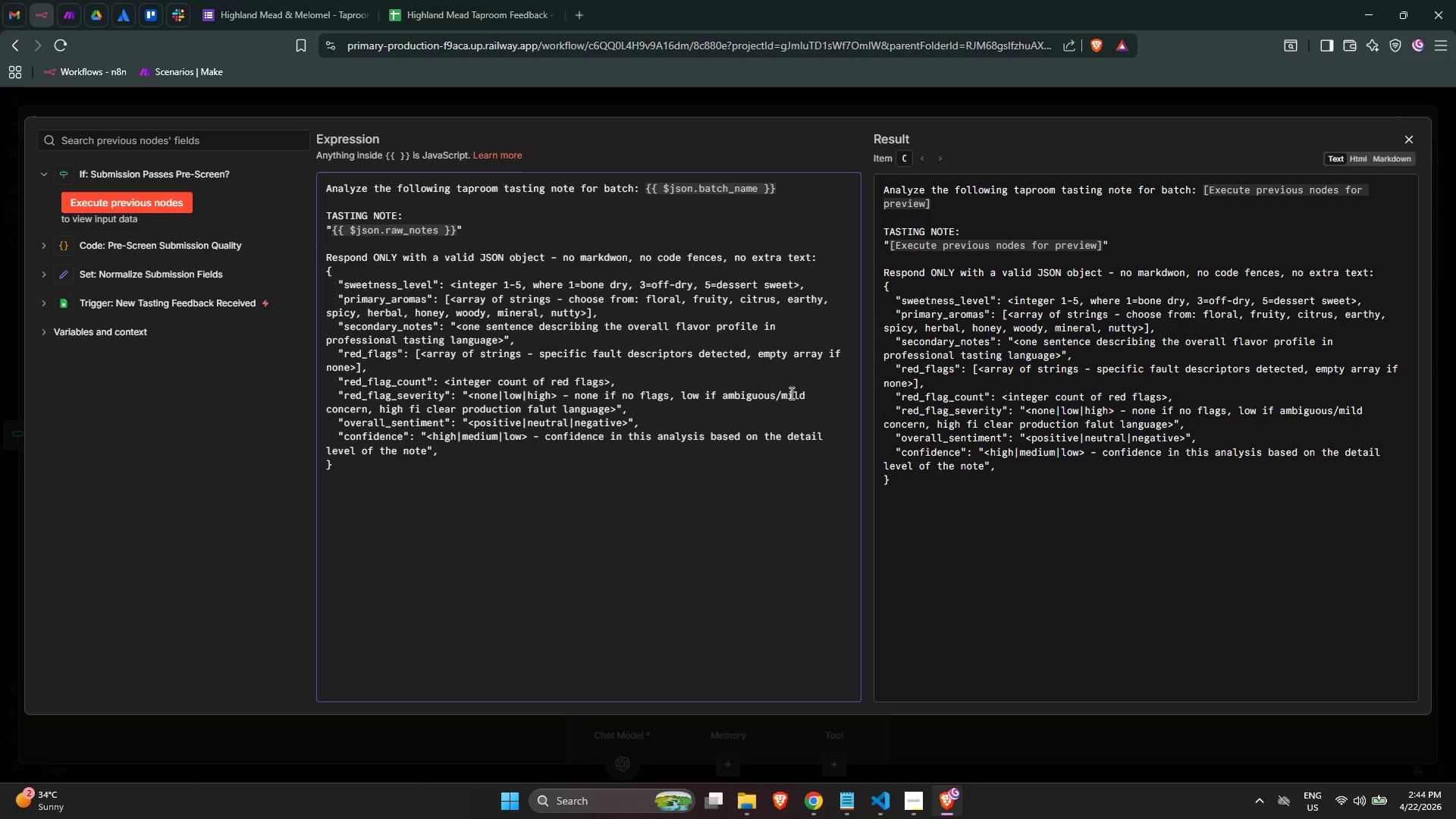 
key(Enter)
 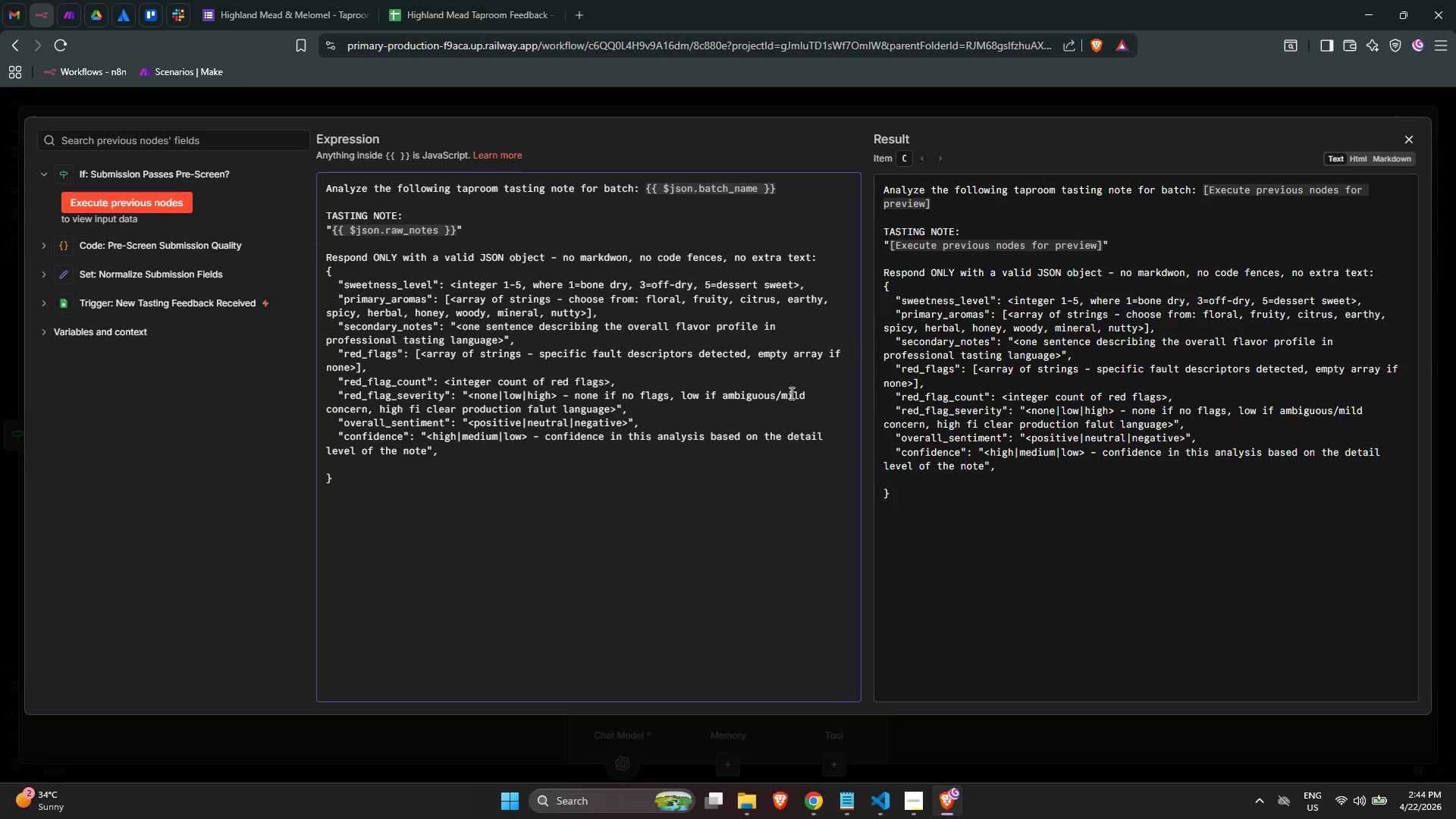 
key(Tab)
type("analysis_note)
 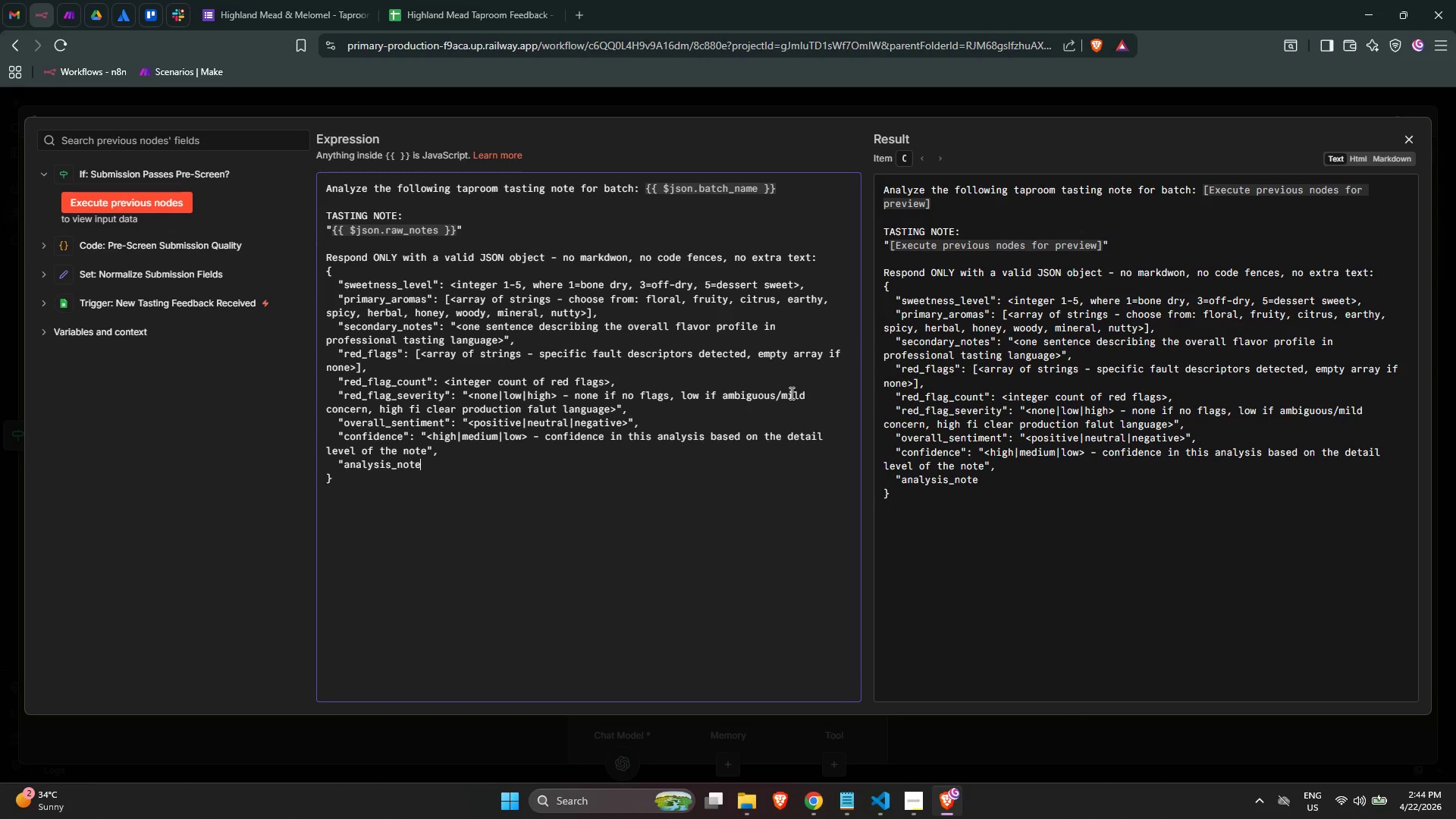 
key(ArrowRight)
 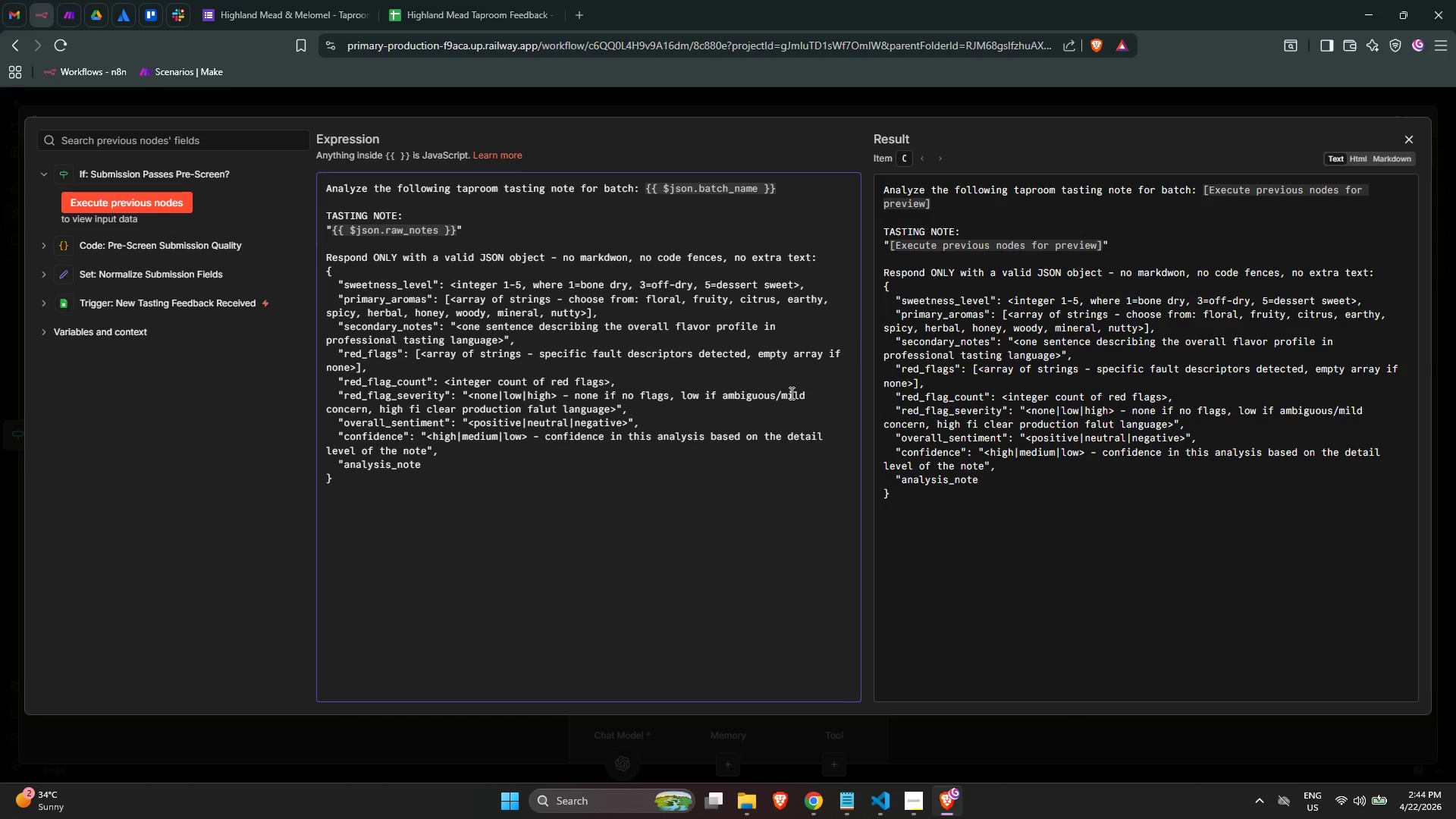 
key(ArrowLeft)
 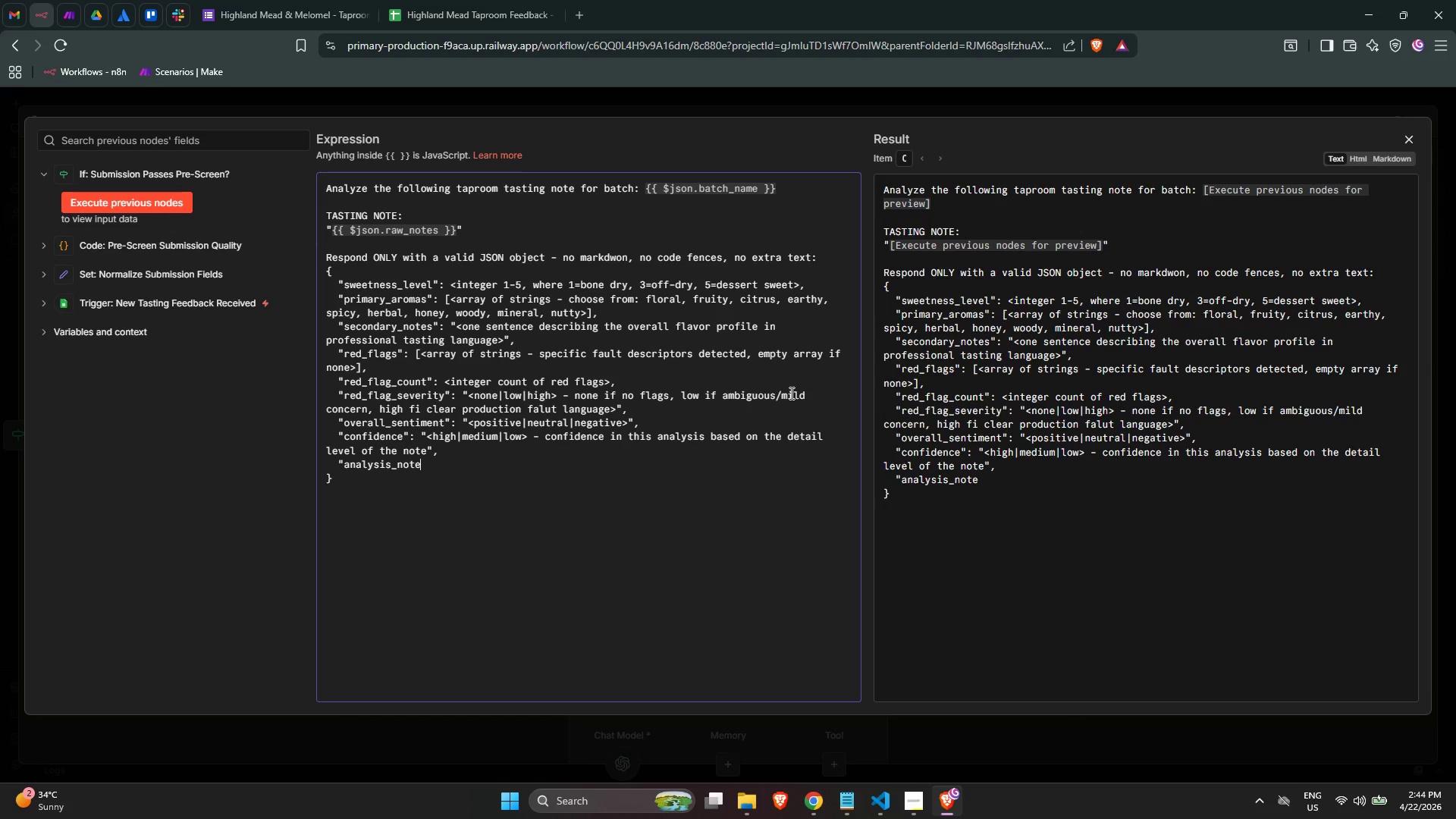 
type(:)
key(Backspace)
type(": "<one sentence - briefly exmplain)
key(Backspace)
key(Backspace)
key(Backspace)
key(Backspace)
key(Backspace)
key(Backspace)
type(plain your red flag assessment or note any ambiqui)
key(Backspace)
key(Backspace)
key(Backspace)
type(guity>)
 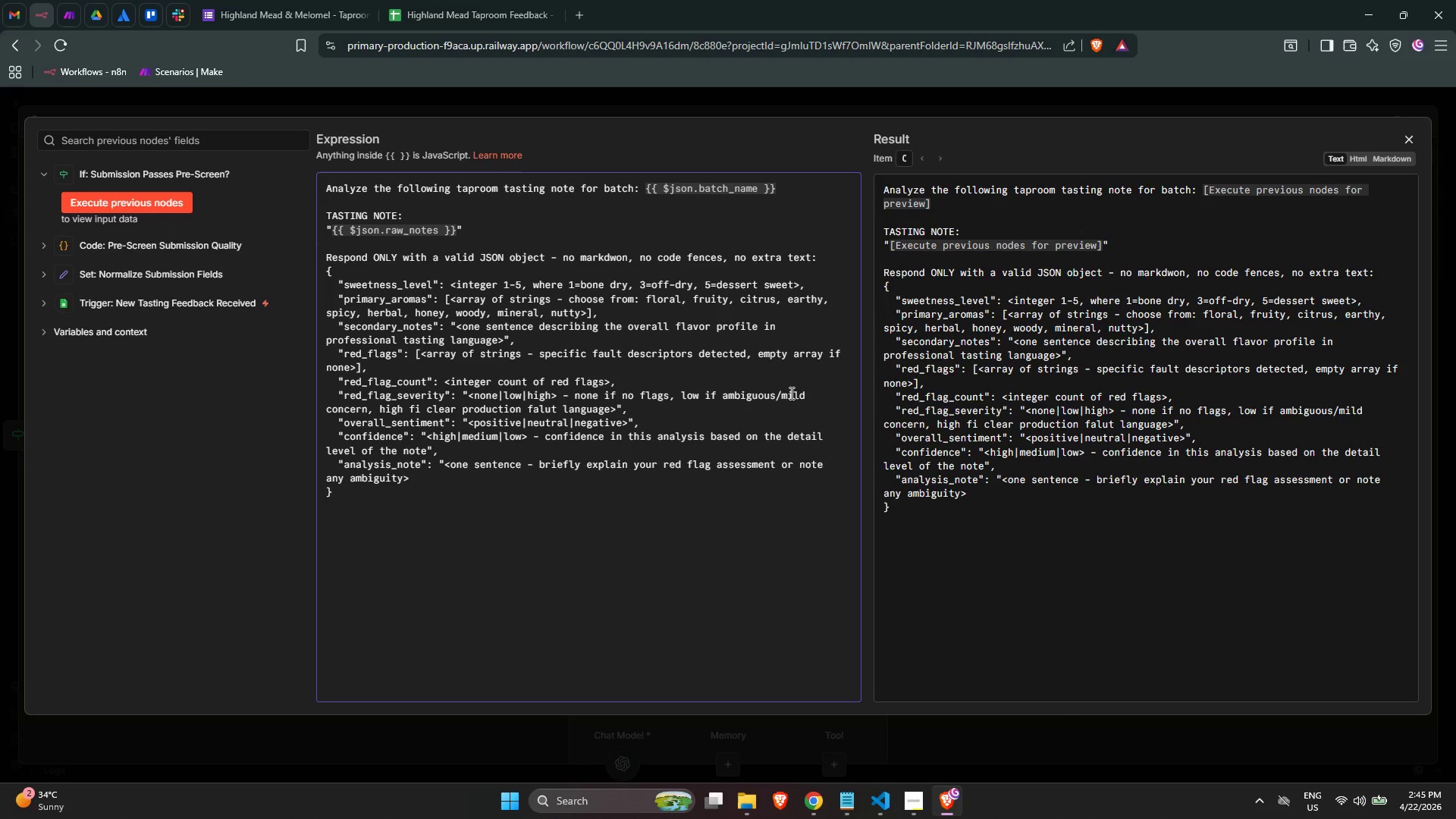 
key(Shift+Quote)
 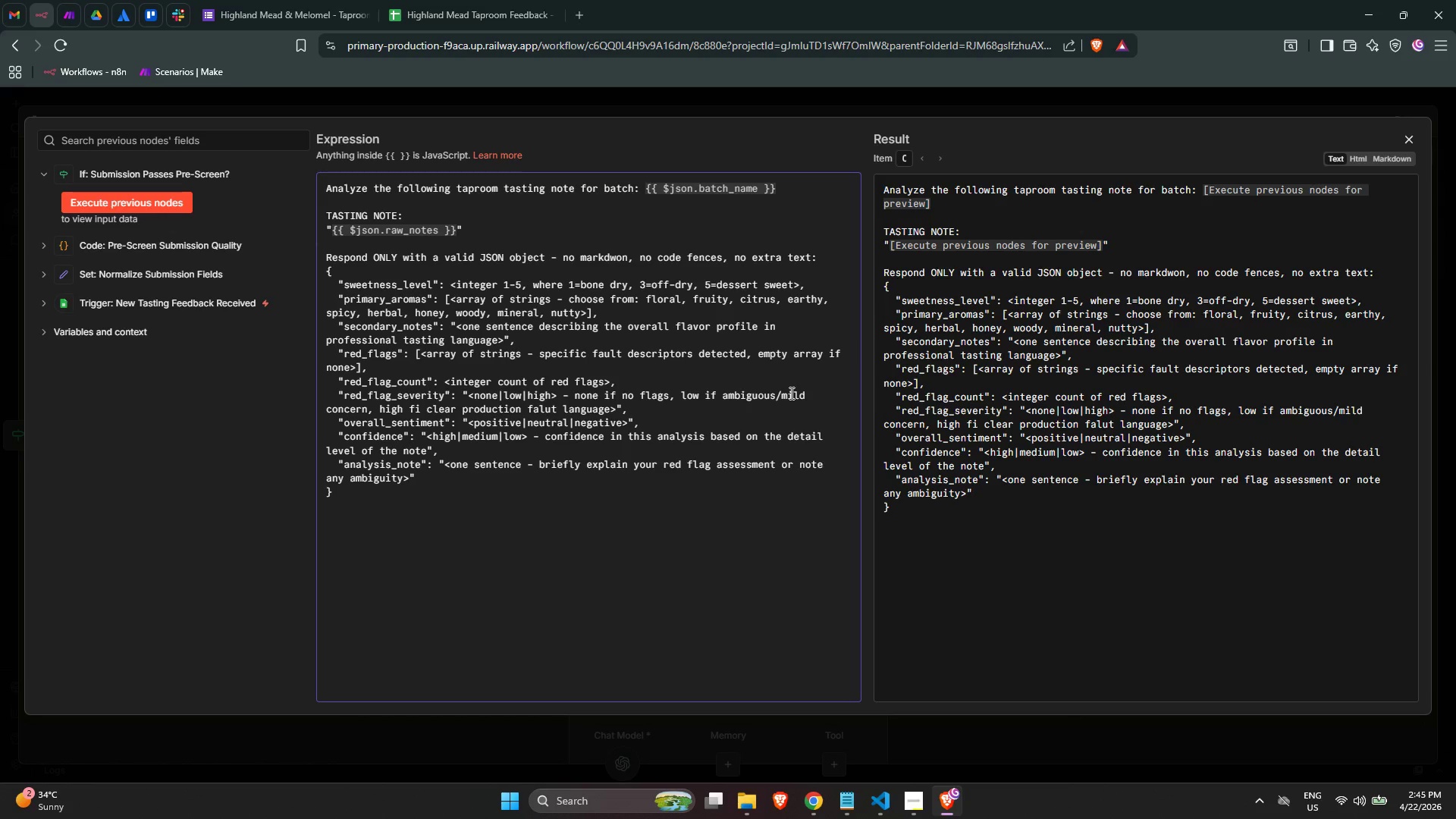 
wait(18.3)
 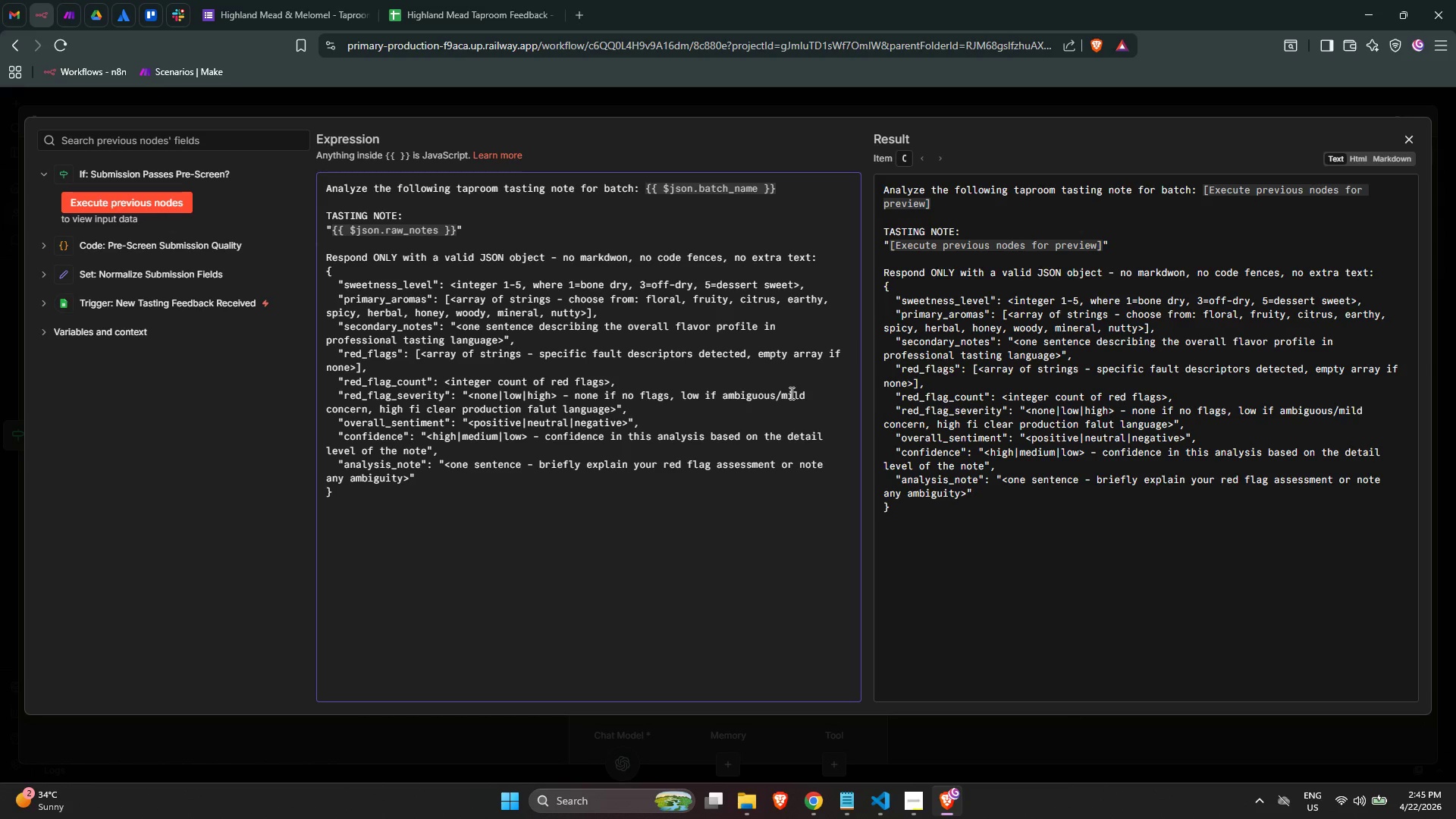 
left_click([1406, 137])
 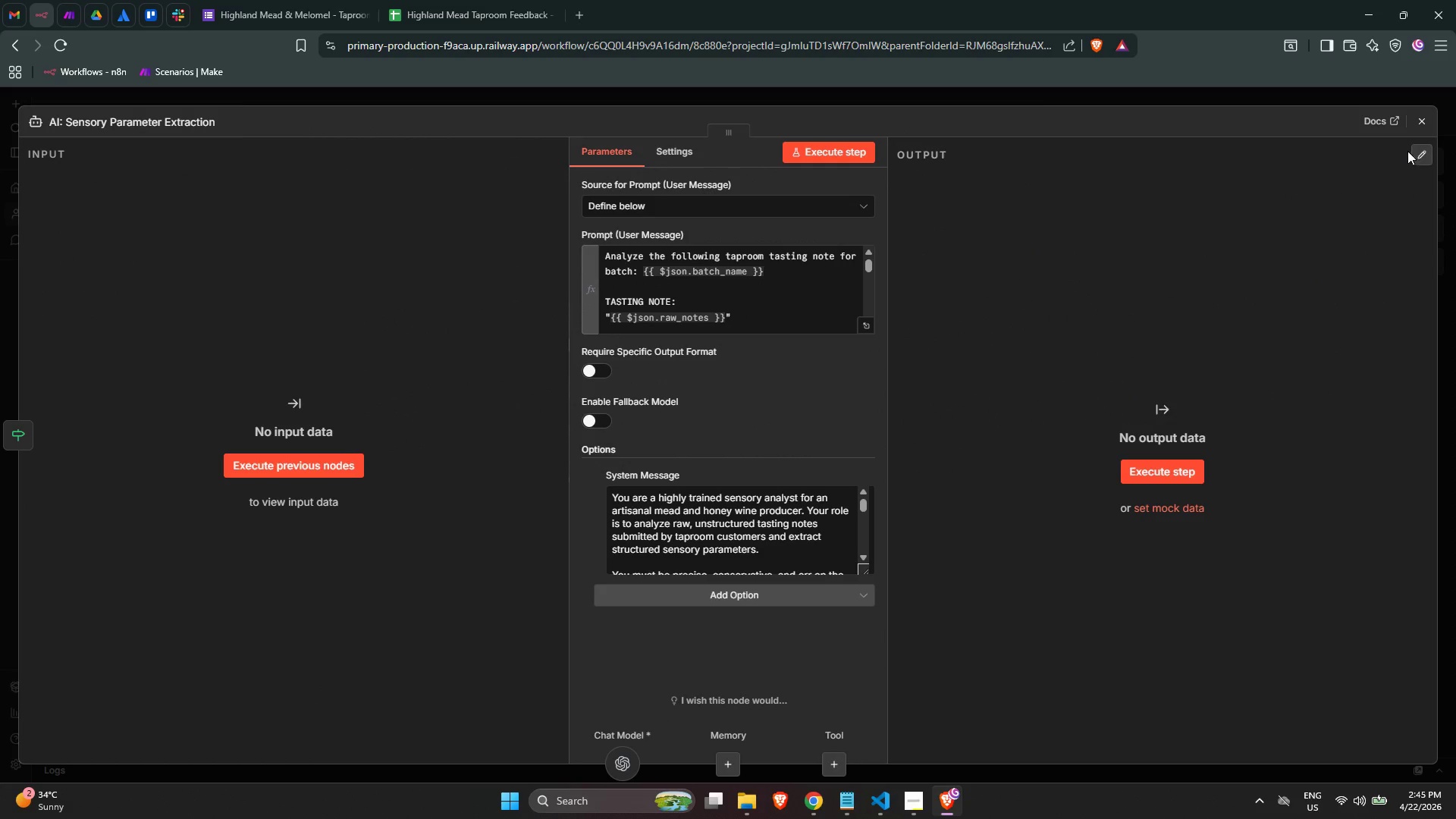 
left_click([1424, 122])
 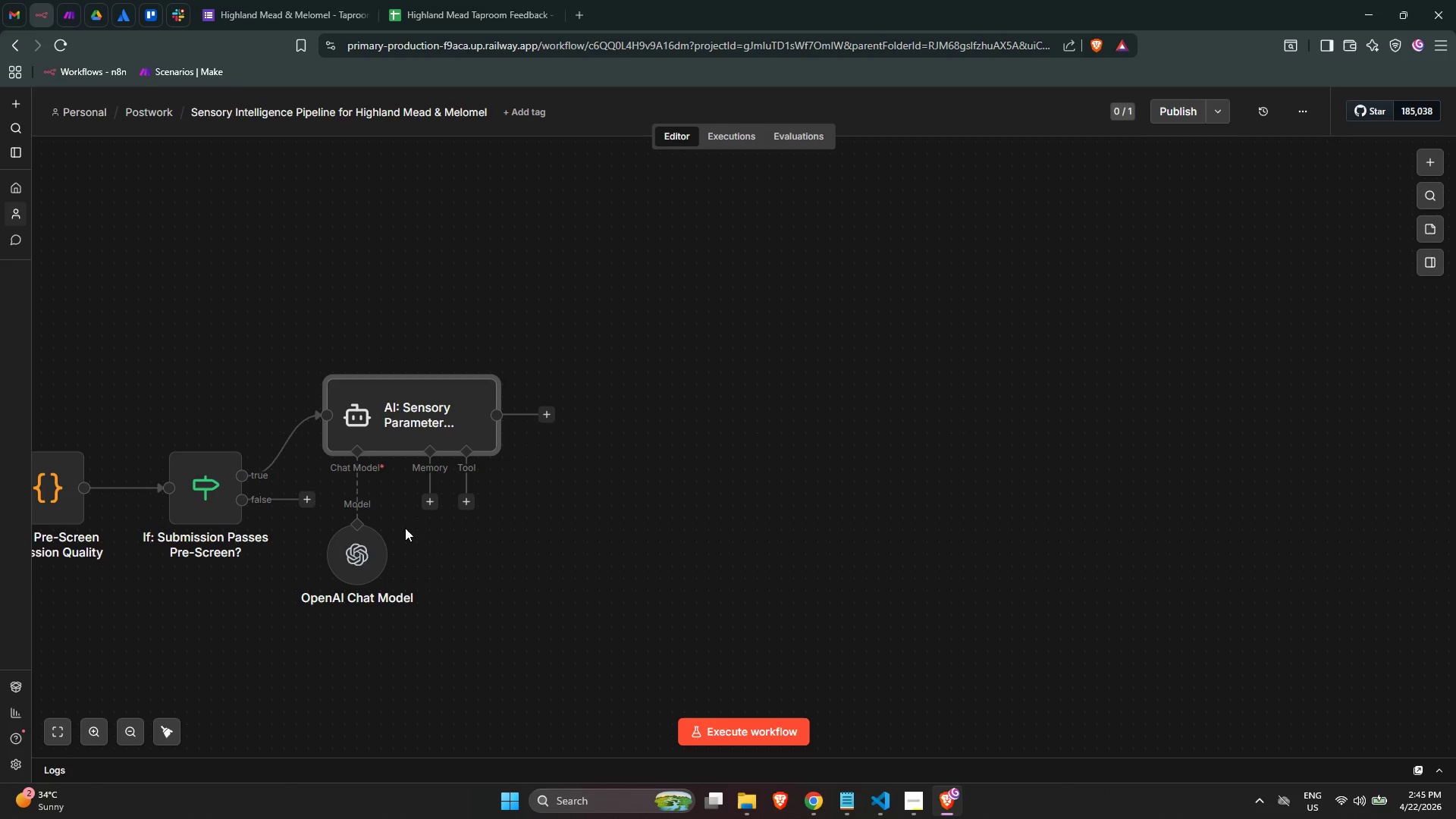 
left_click_drag(start_coordinate=[368, 549], to_coordinate=[370, 306])
 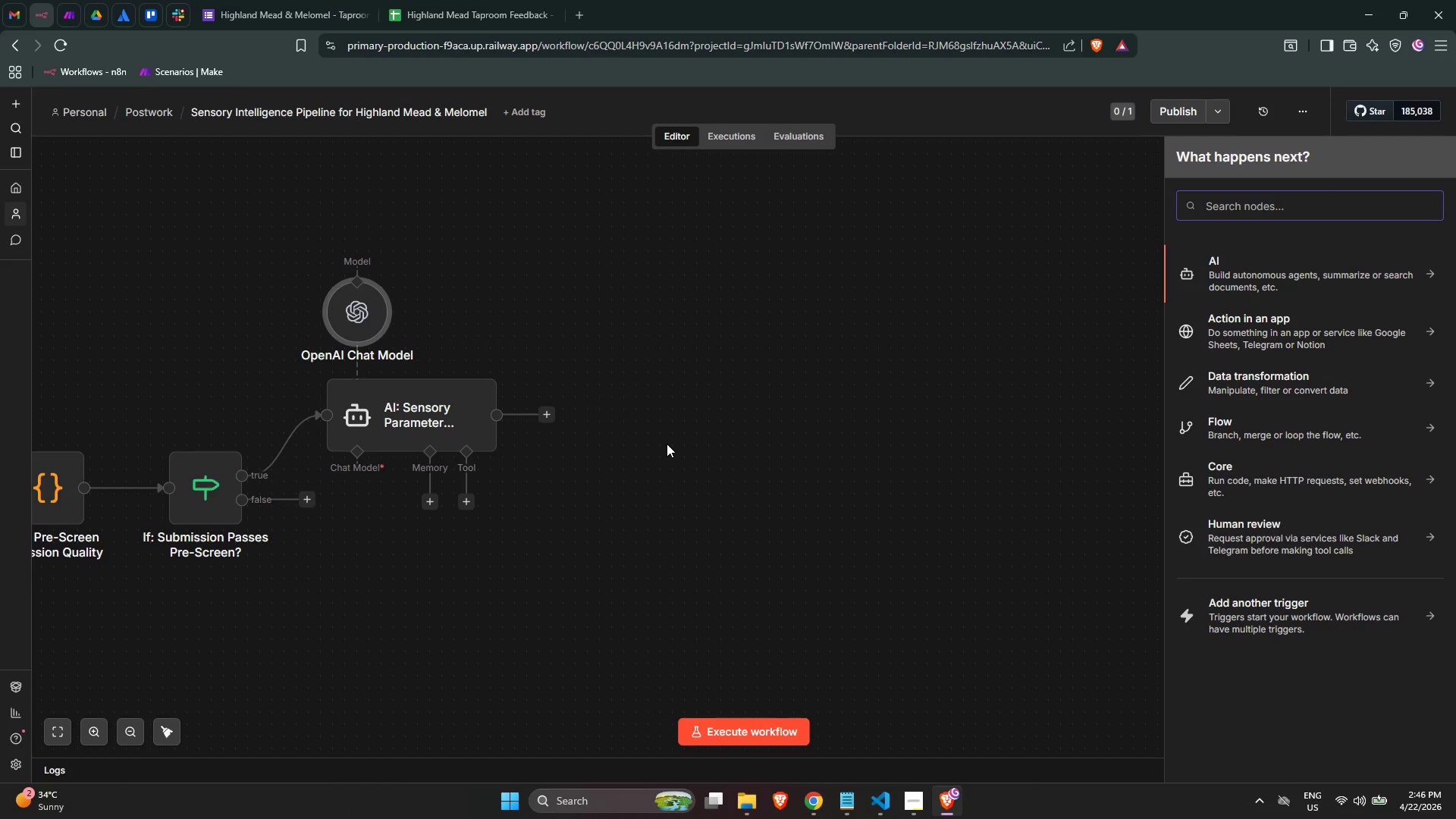 
wait(10.31)
 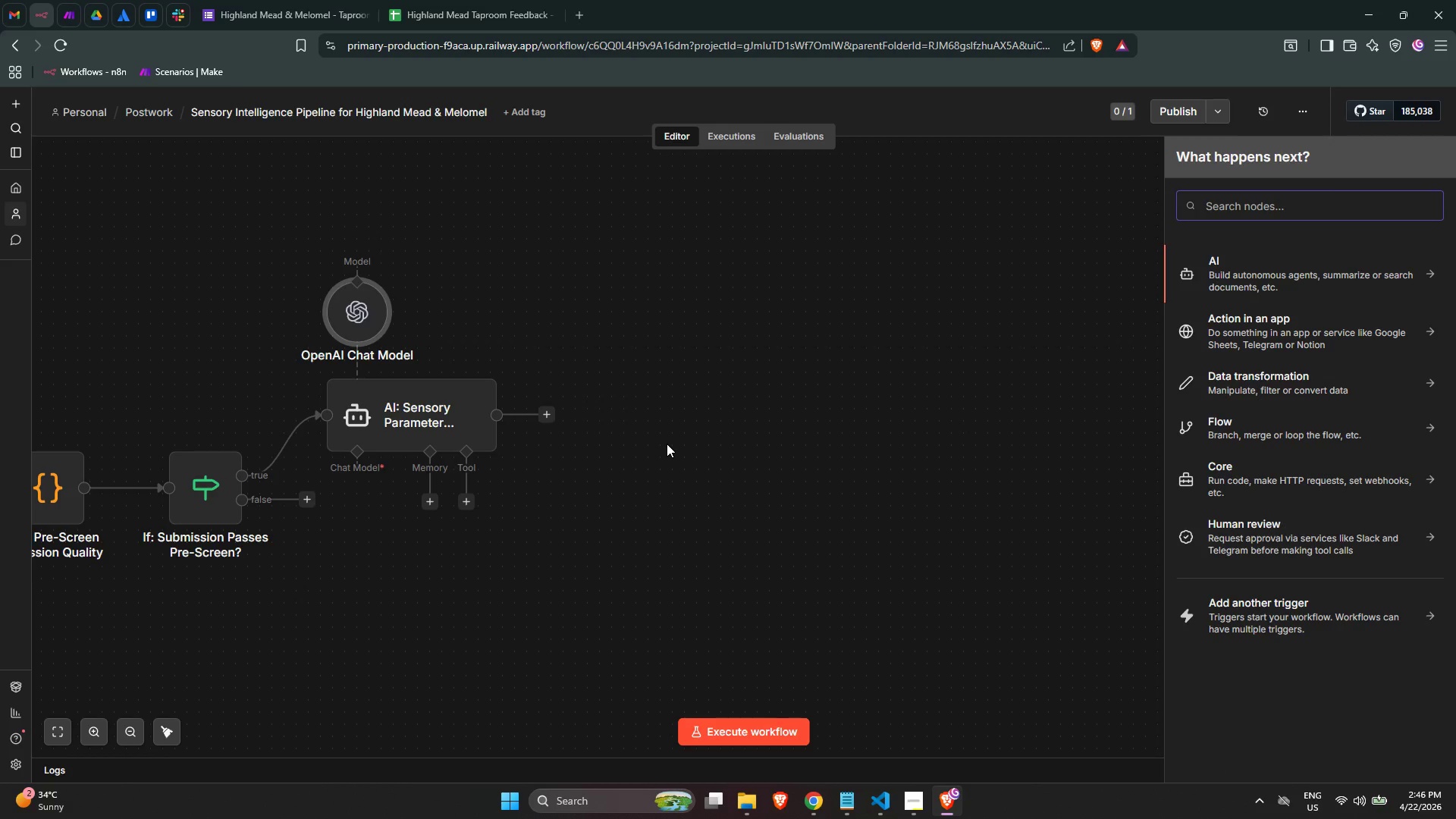 
type(code)
 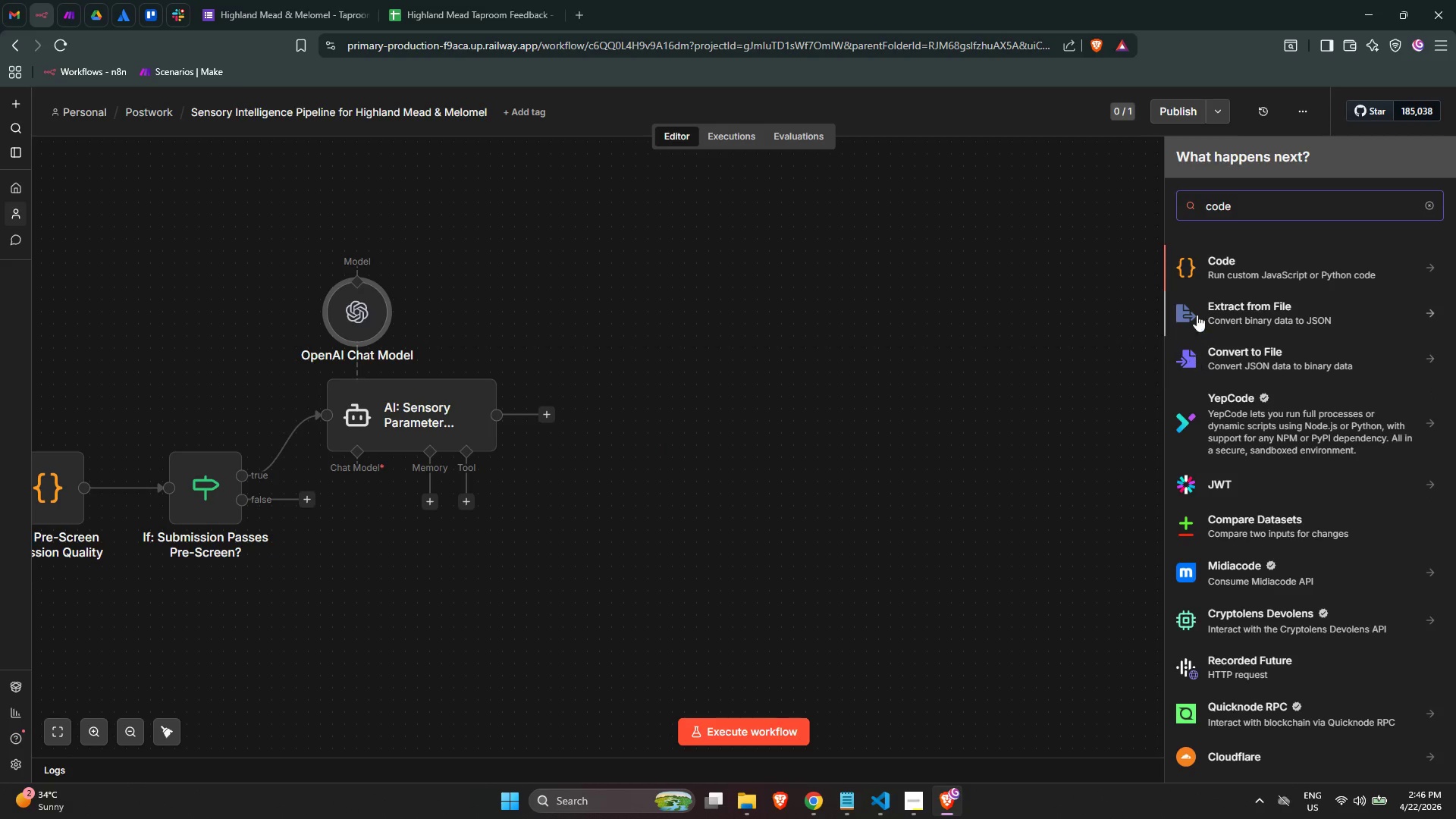 
left_click([1222, 267])
 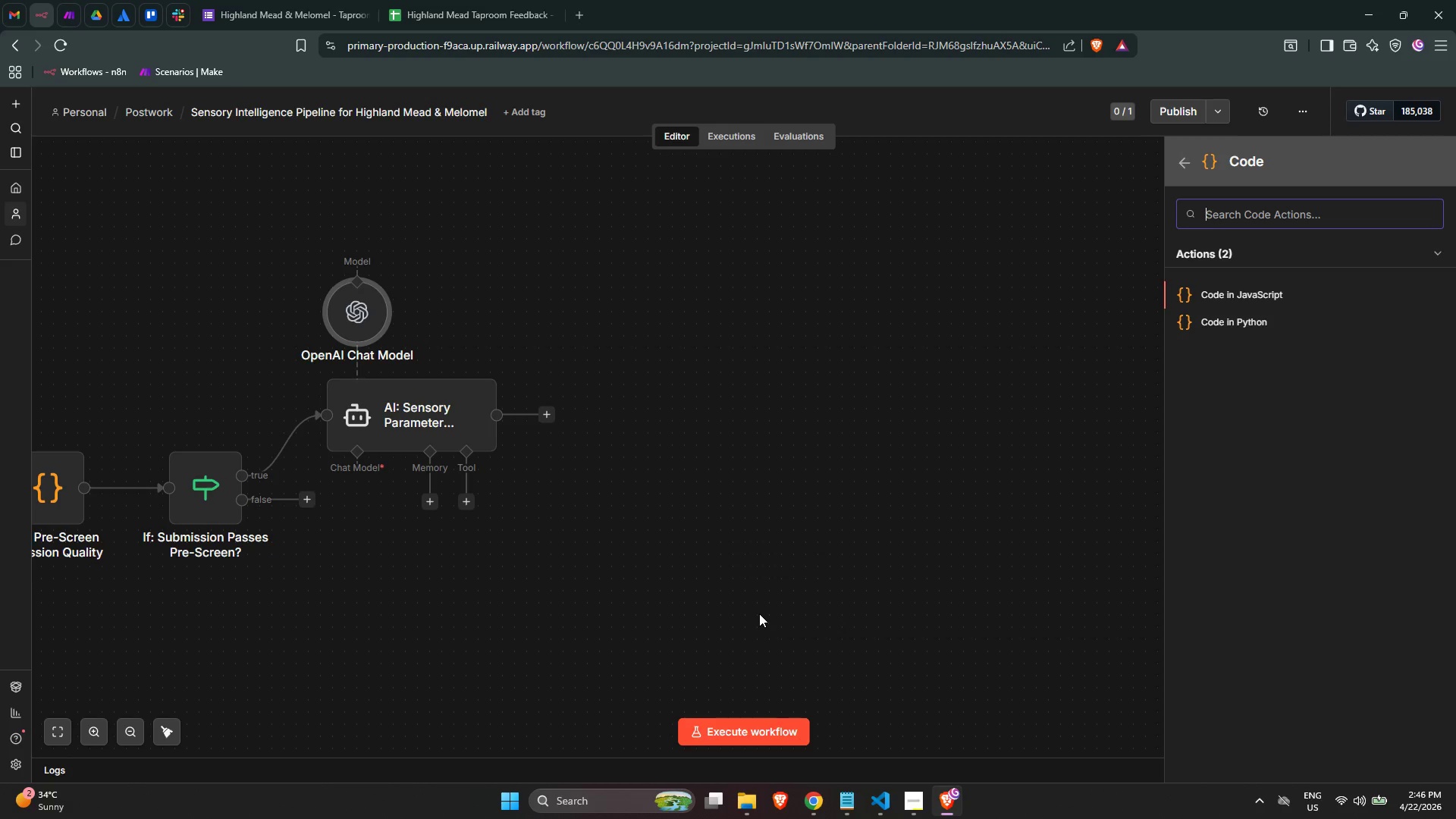 
wait(43.56)
 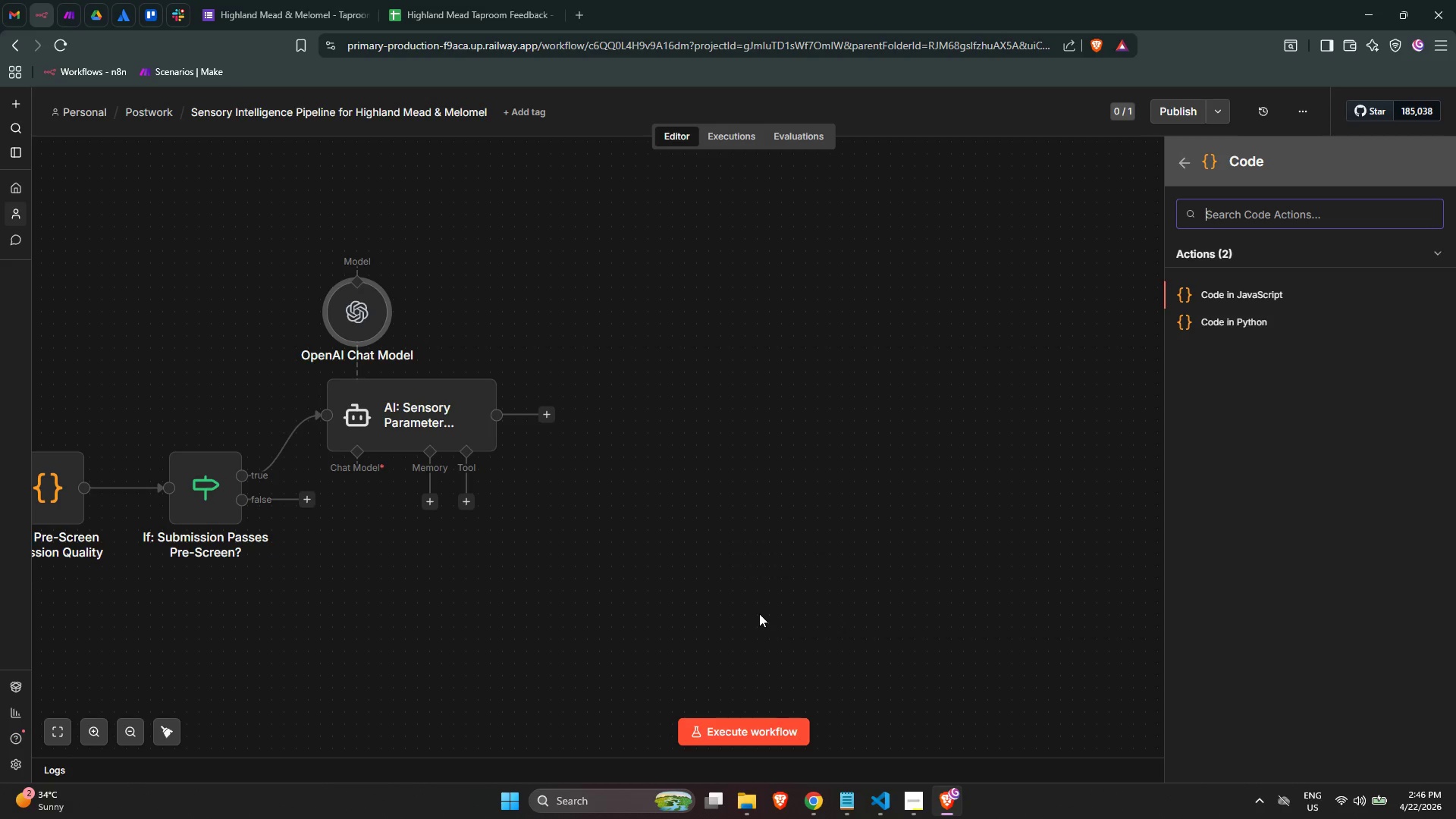 
left_click([1245, 292])
 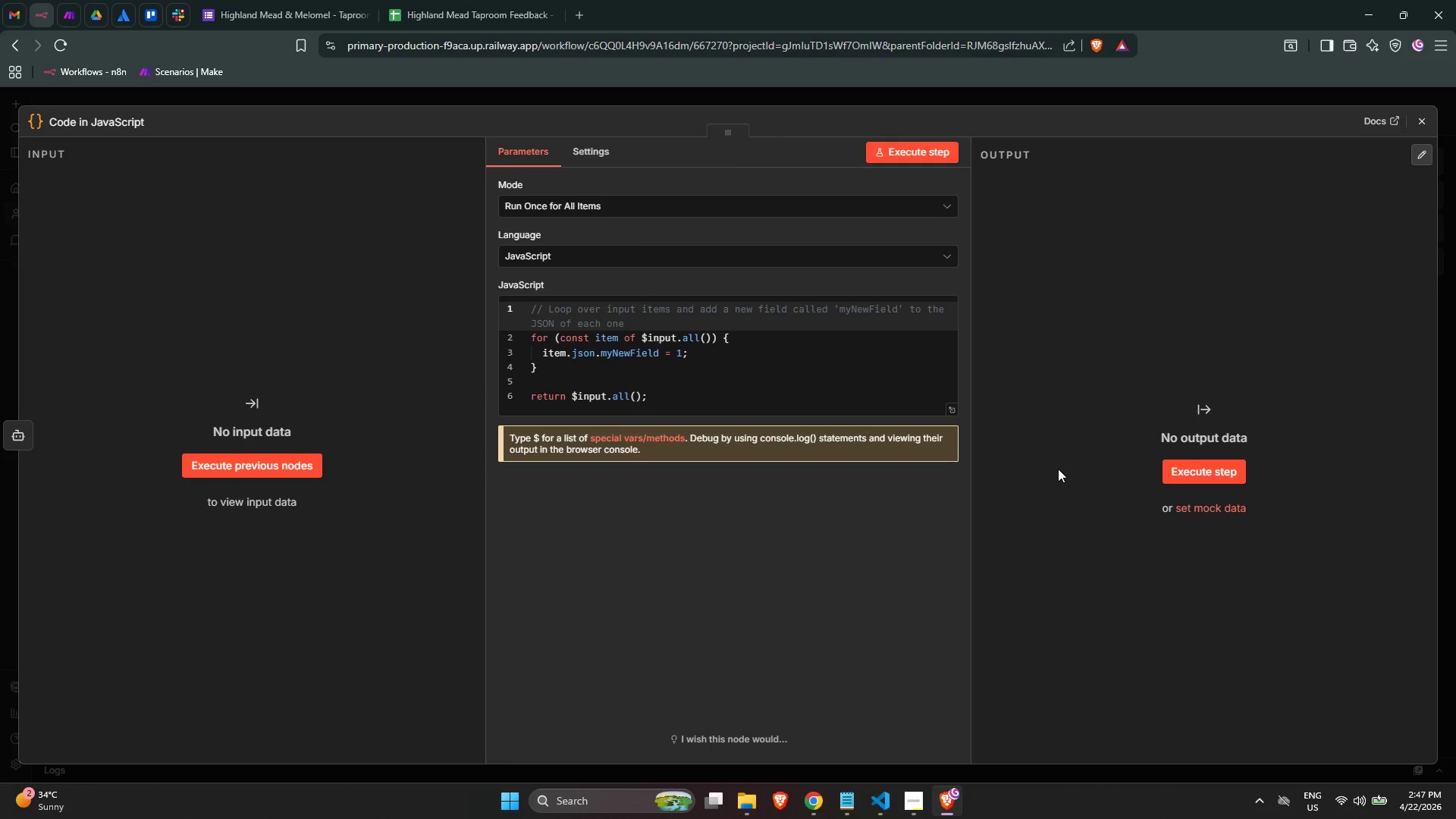 
wait(35.19)
 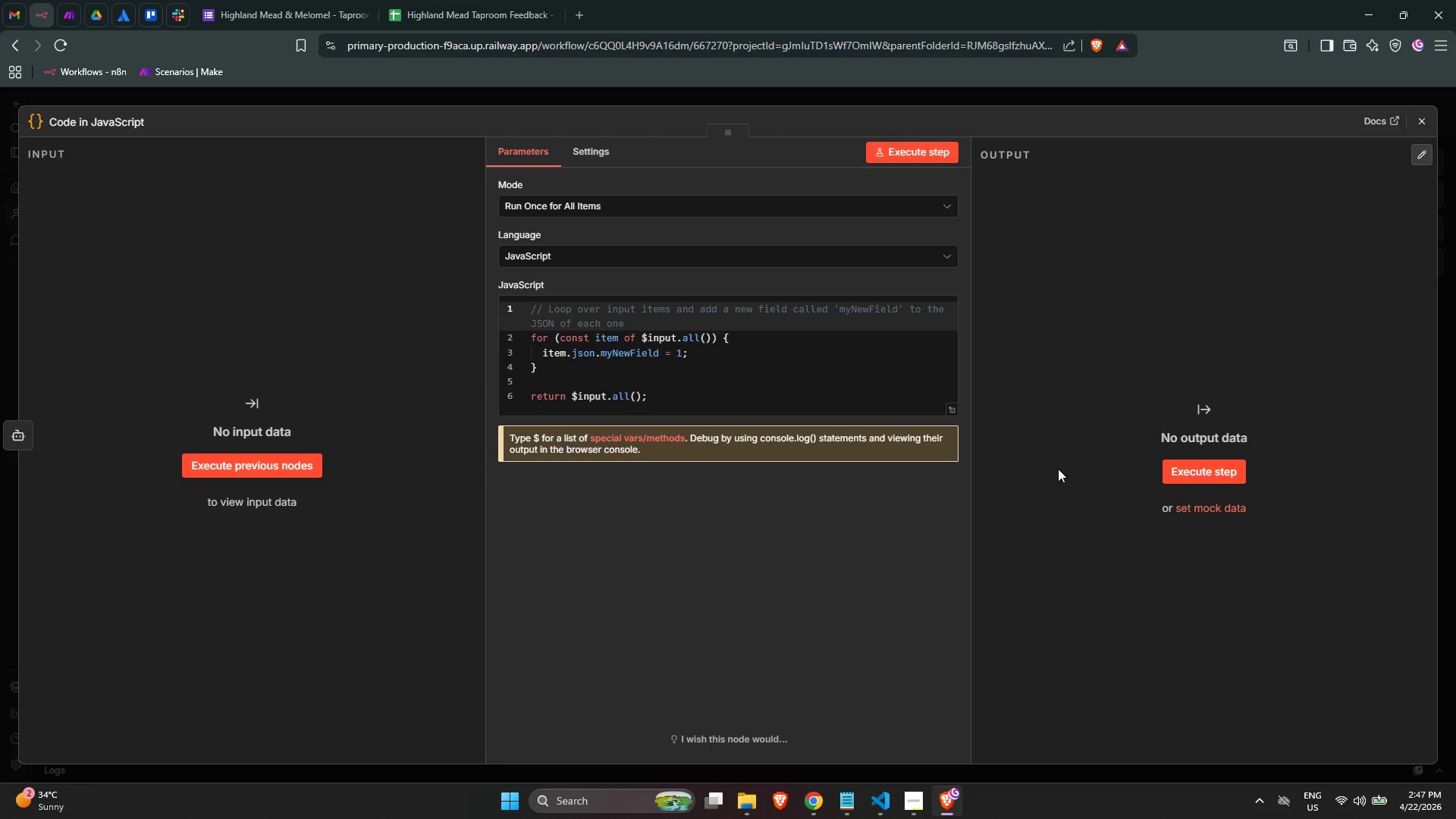 
double_click([723, 399])
 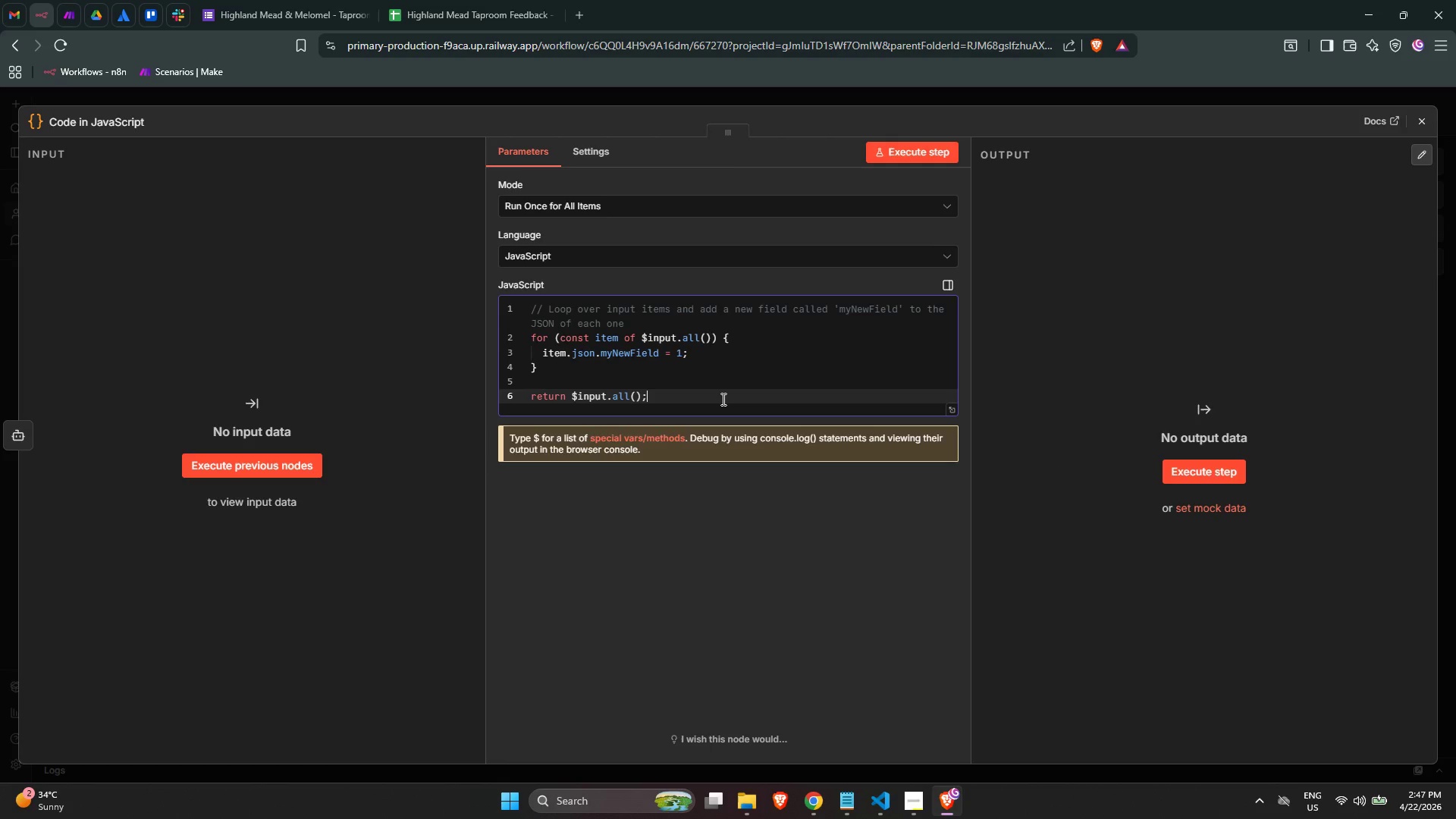 
left_click_drag(start_coordinate=[722, 399], to_coordinate=[487, 172])
 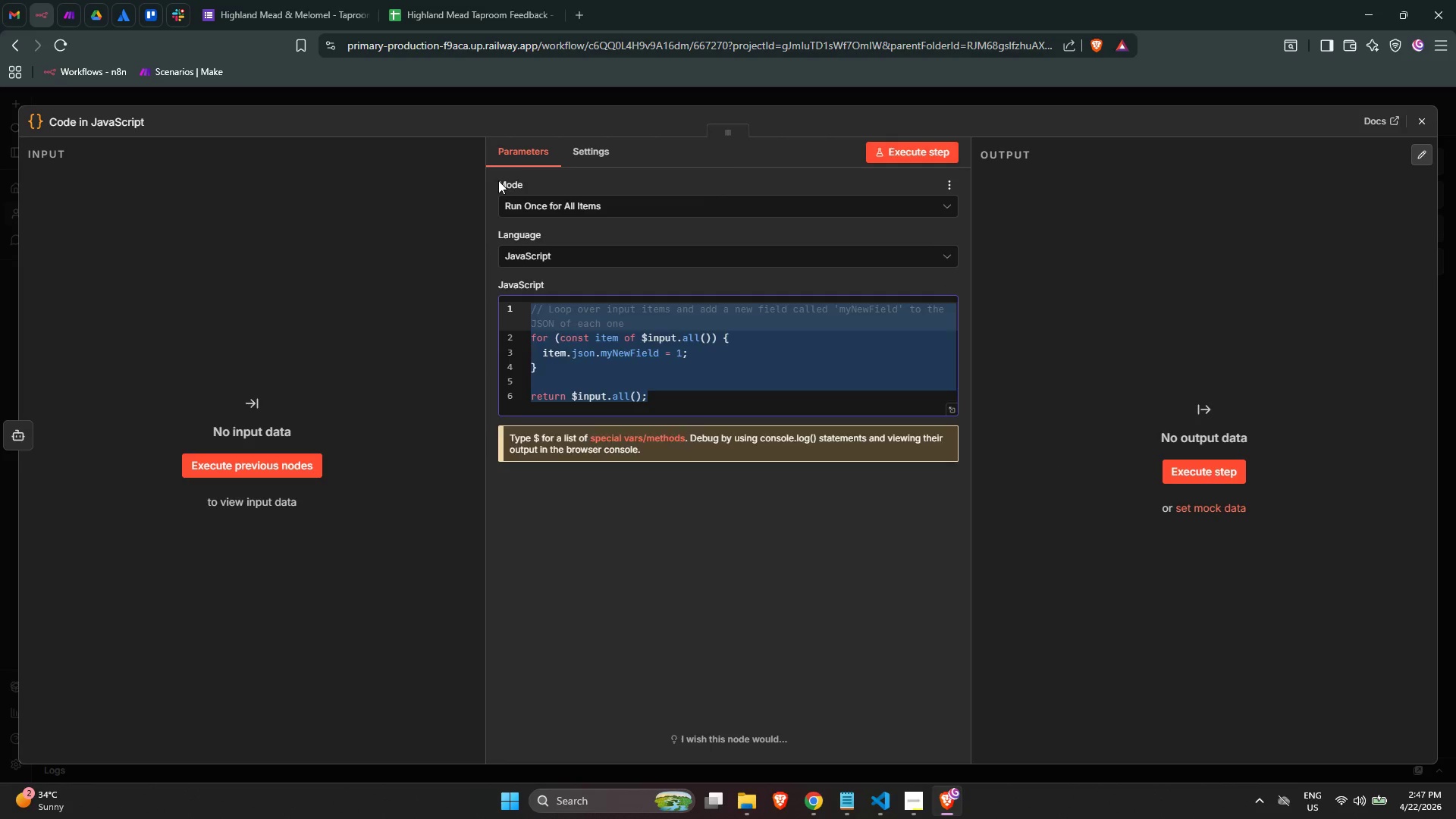 
key(Backspace)
 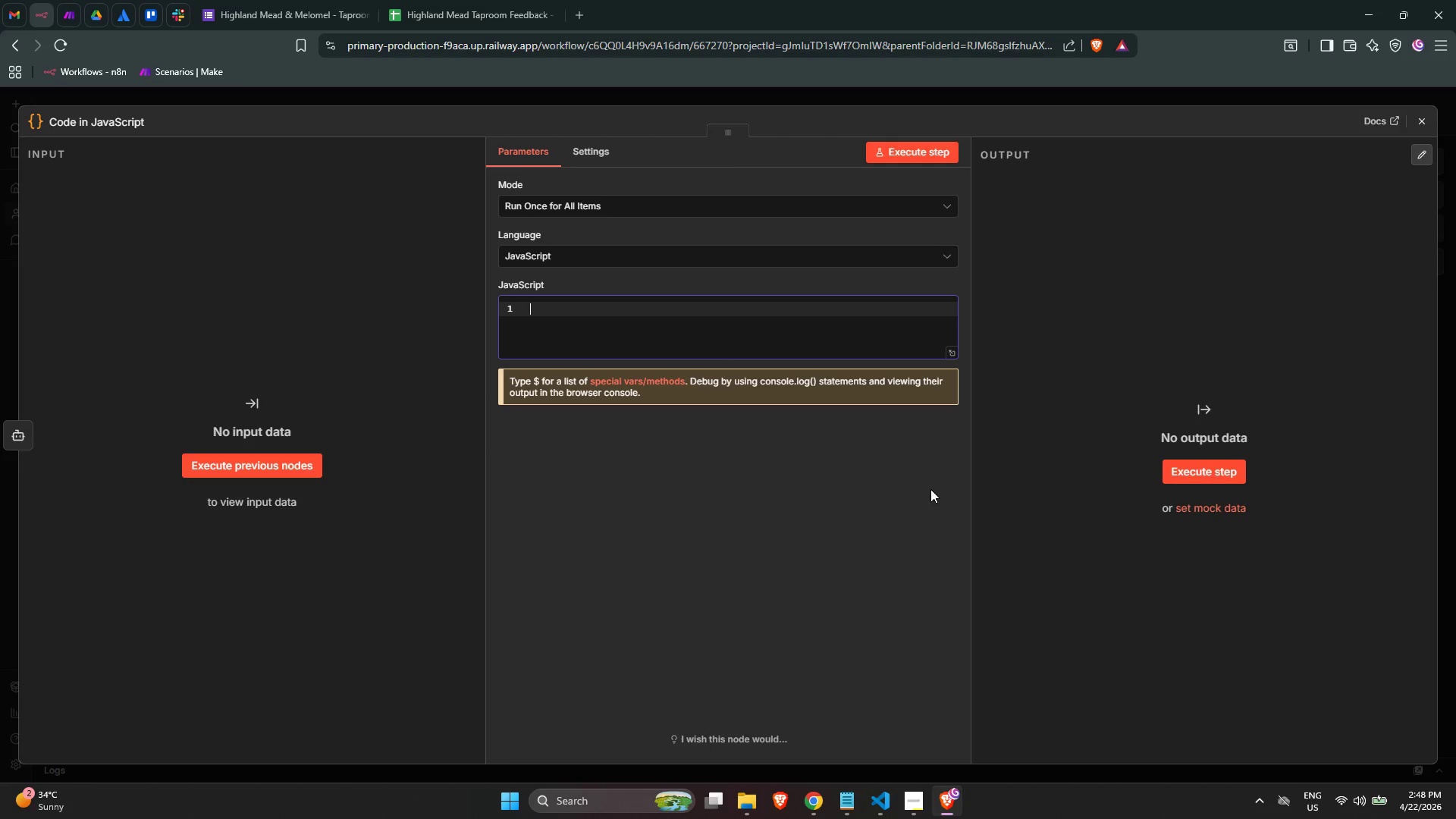 
wait(70.24)
 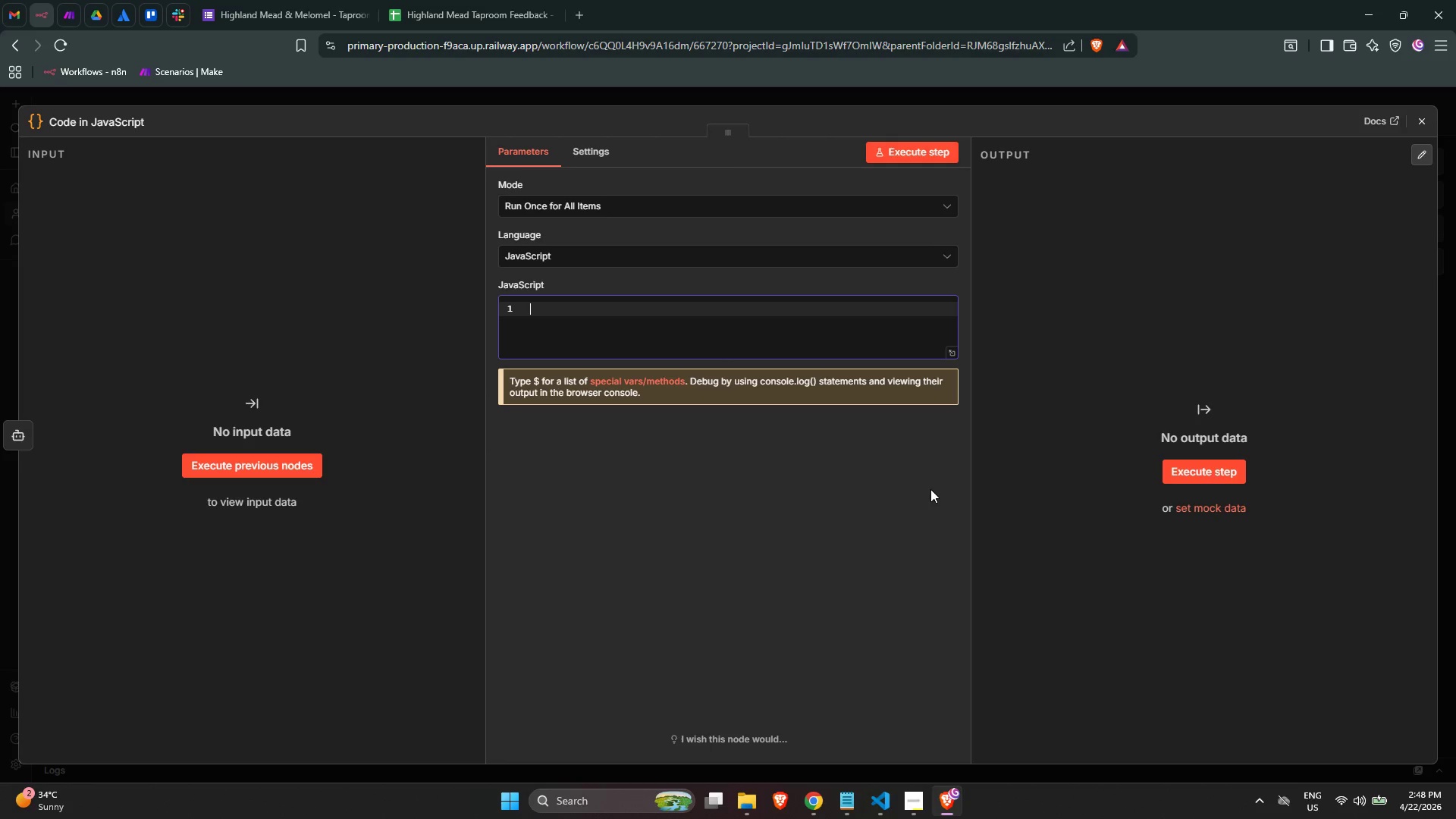 
type(cos)
key(Backspace)
type(nst items = $input.all();)
 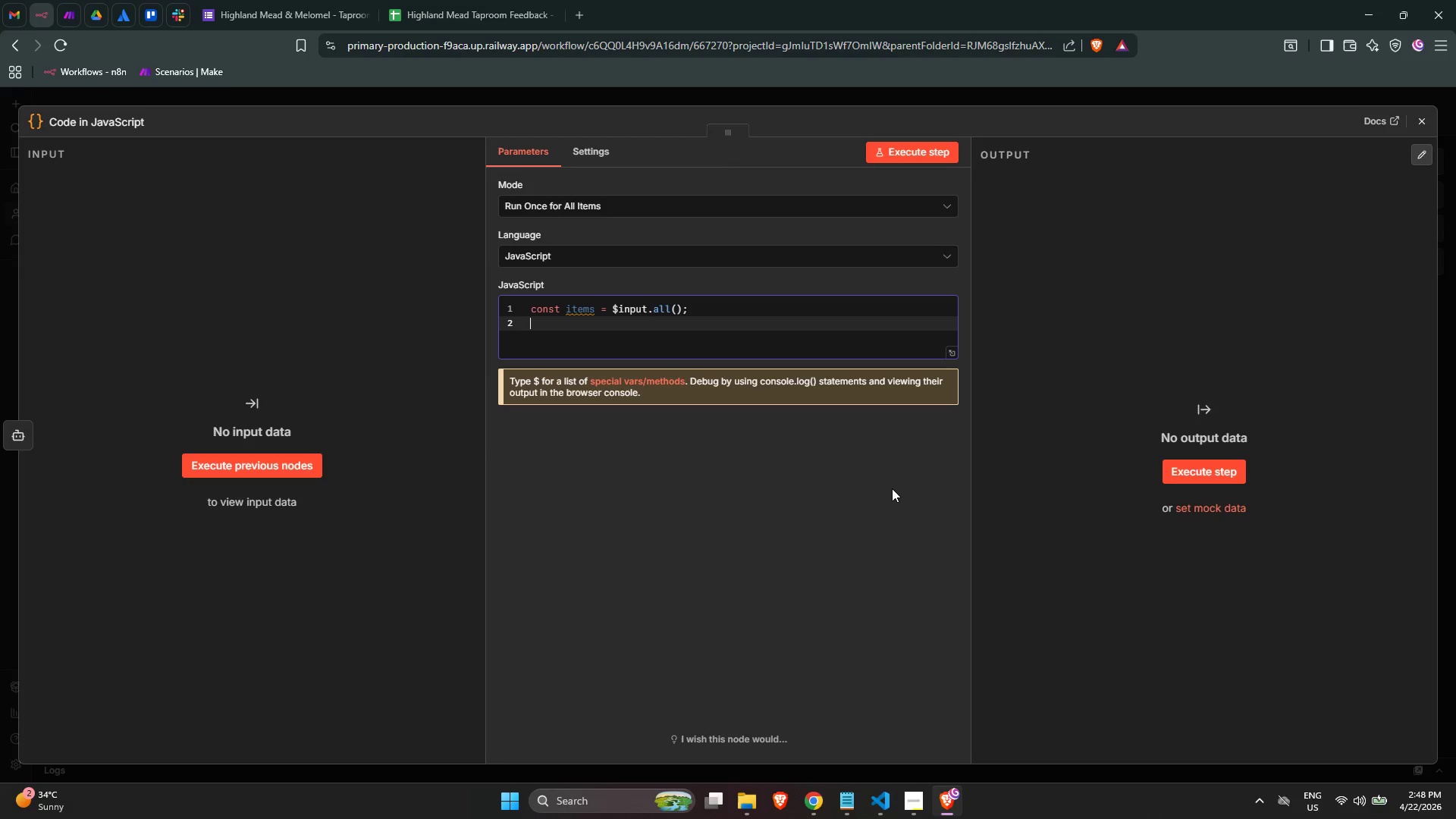 
 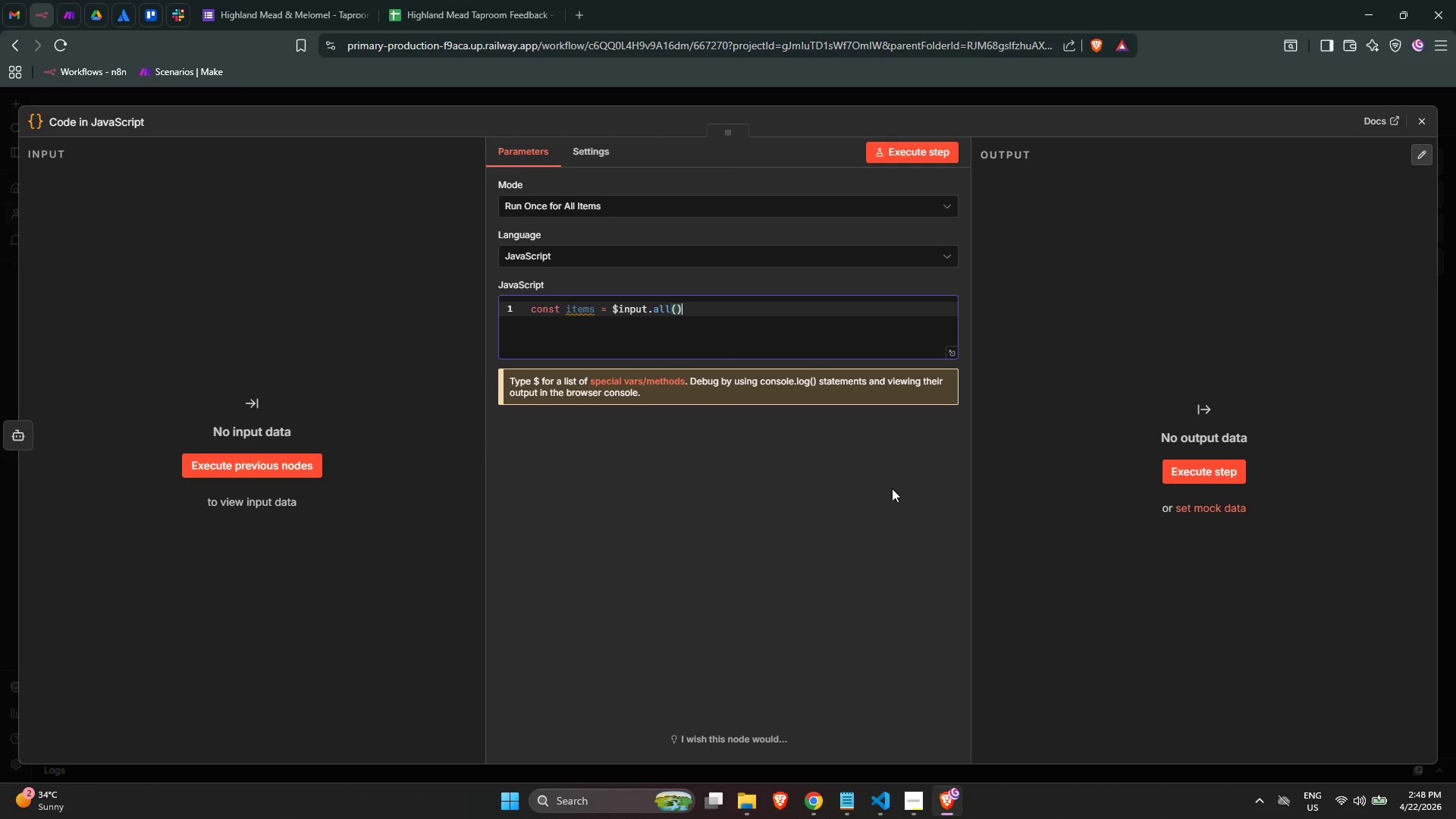 
key(Enter)
 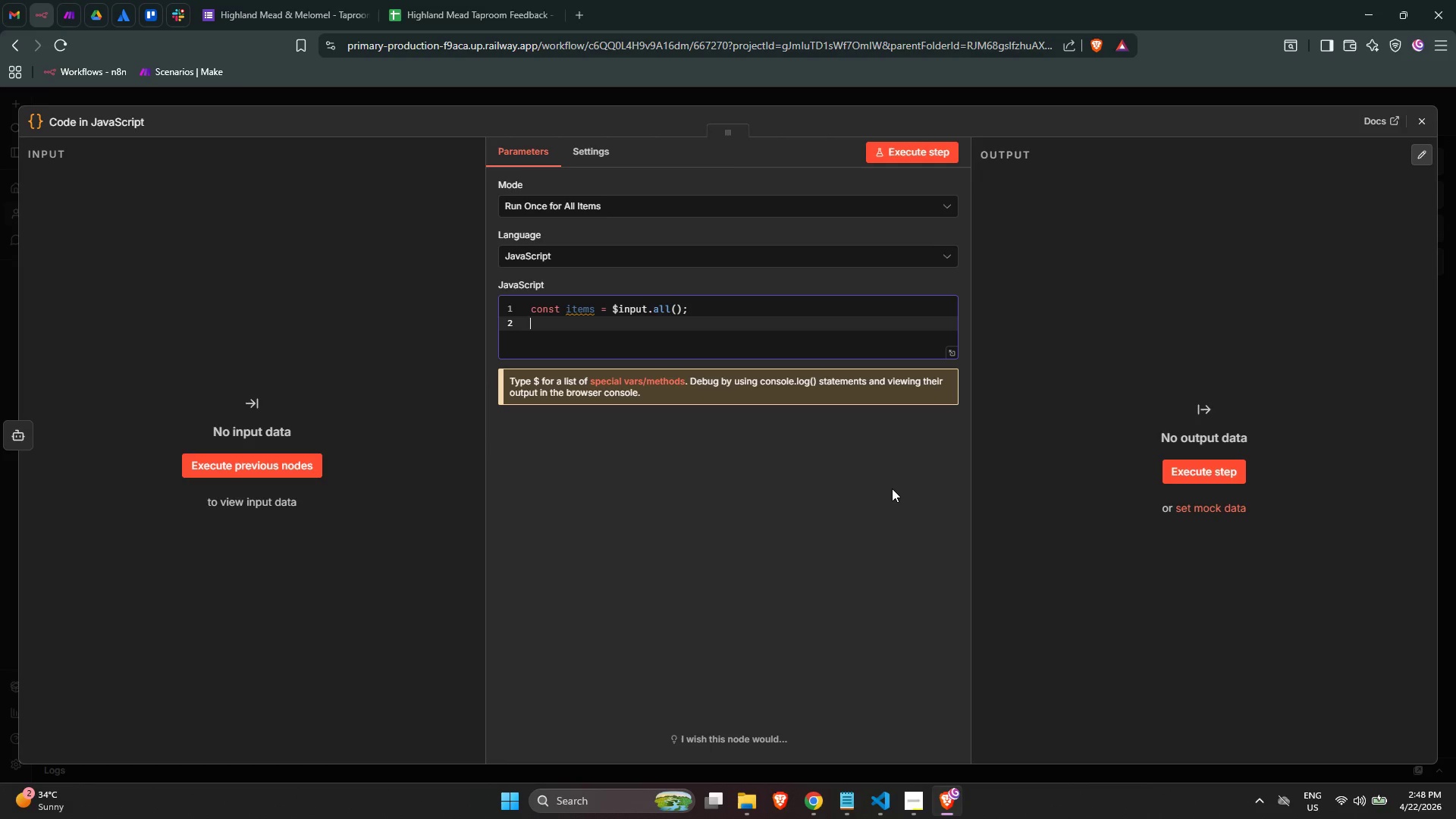 
type(const results = [)
 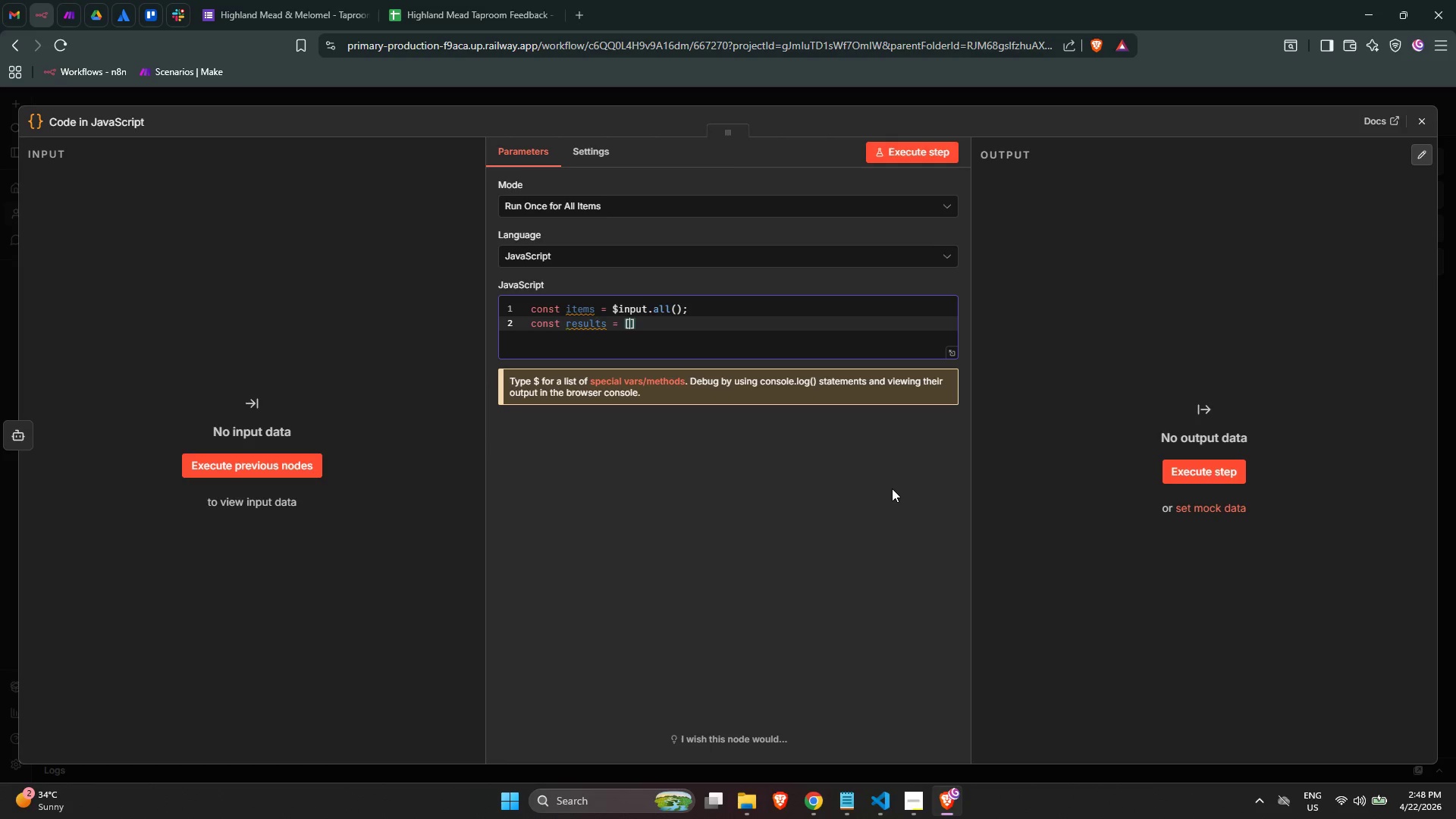 
key(ArrowRight)
 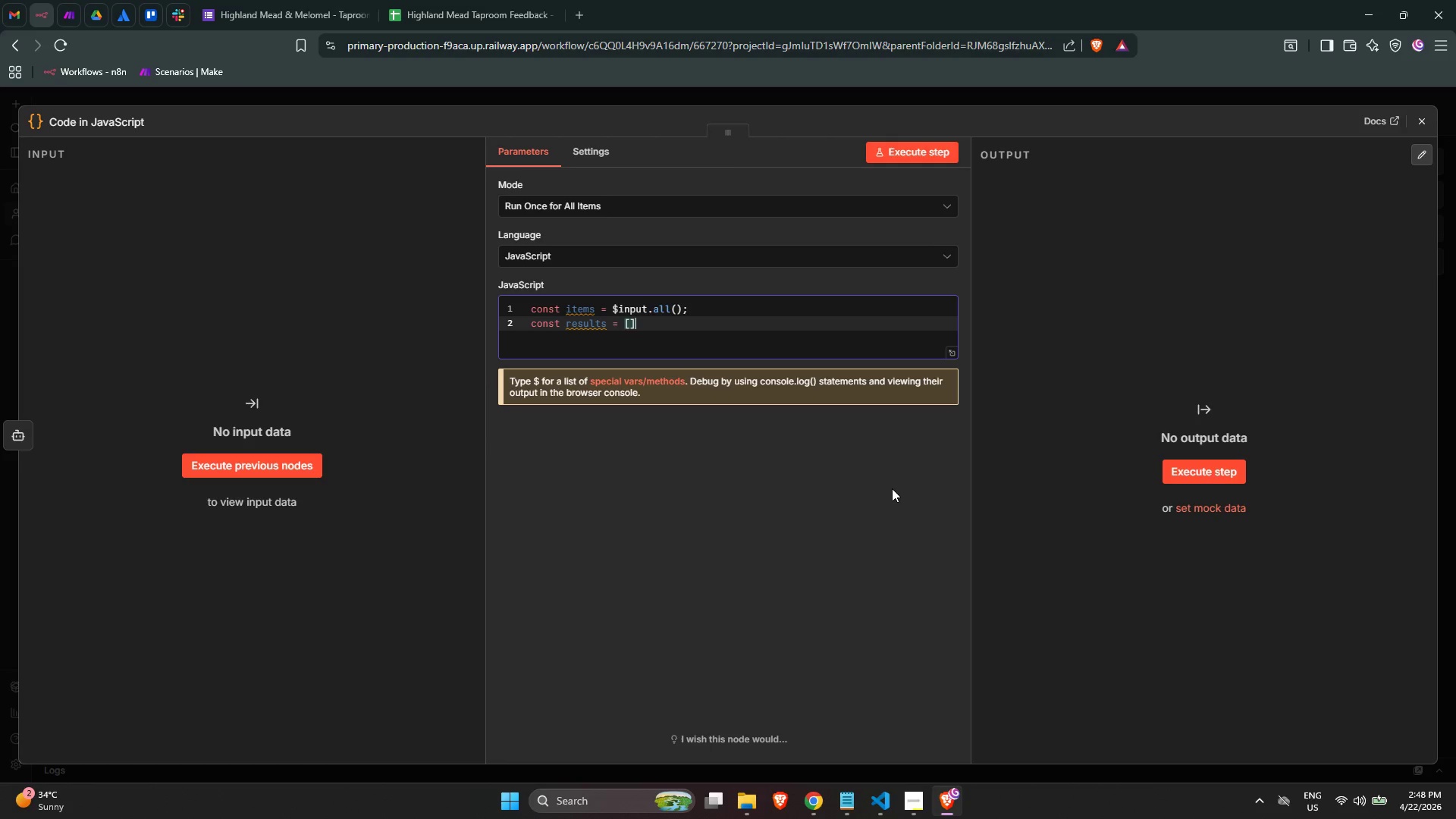 
key(Semicolon)
 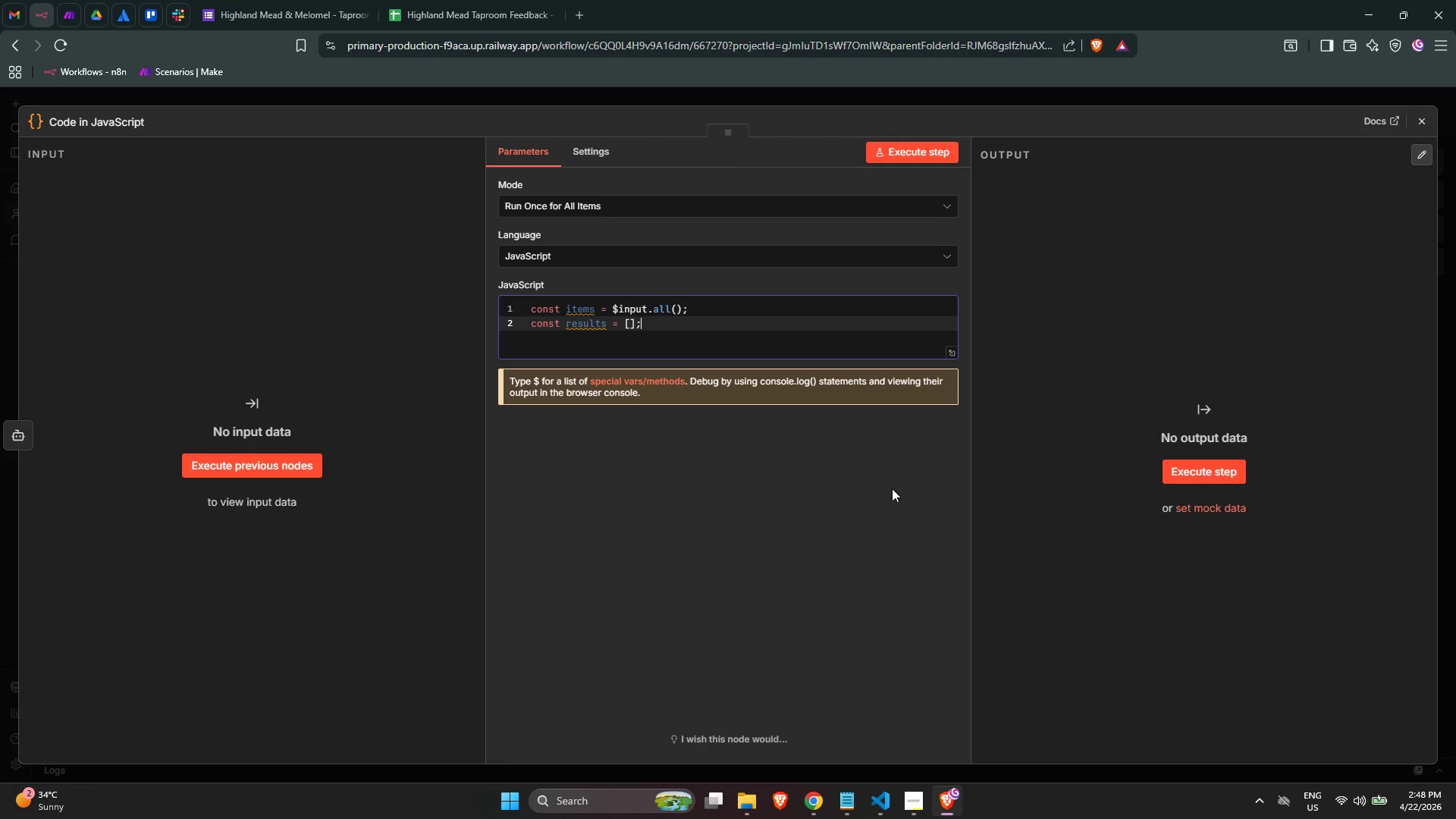 
key(Enter)
 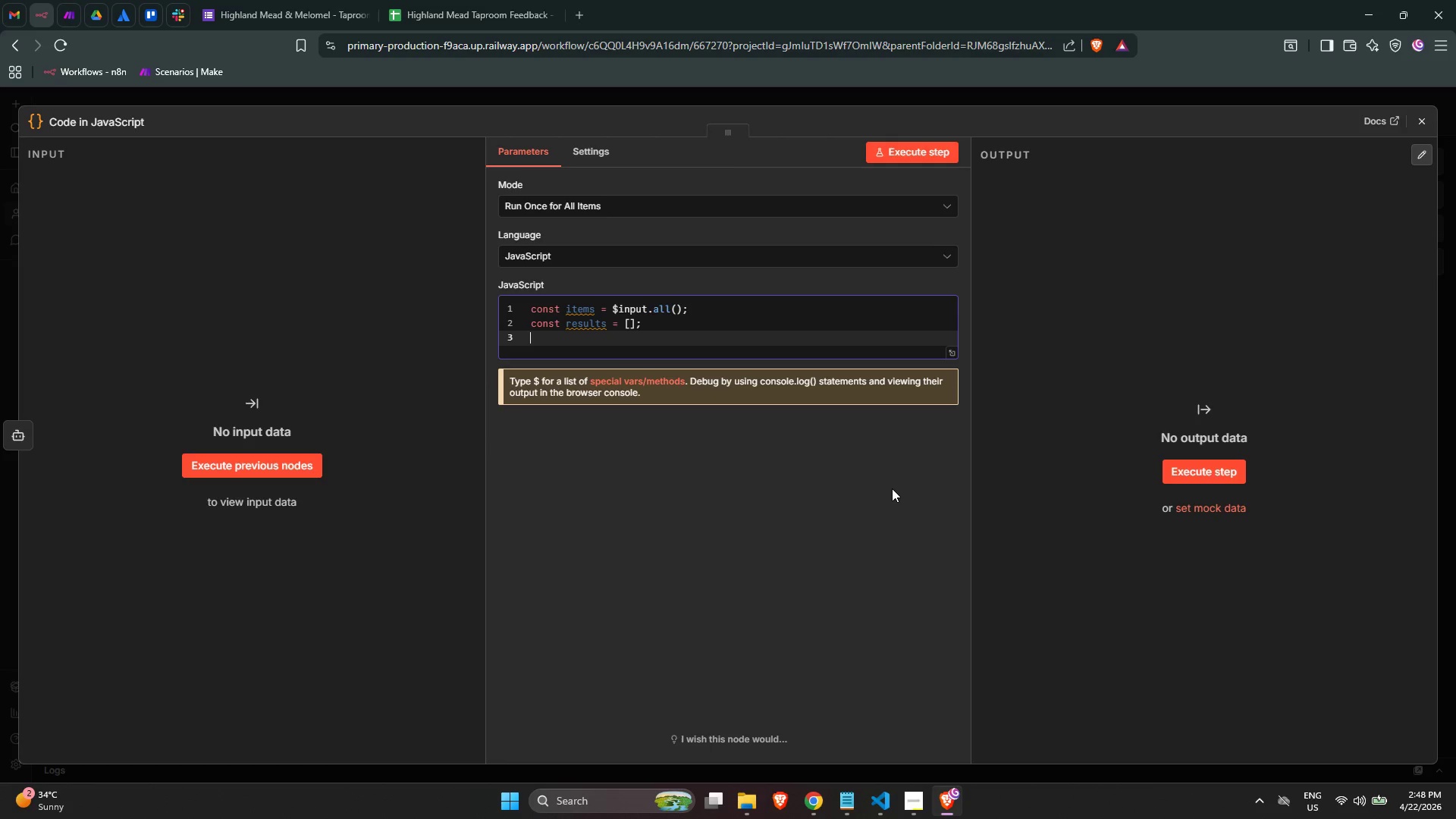 
key(Enter)
 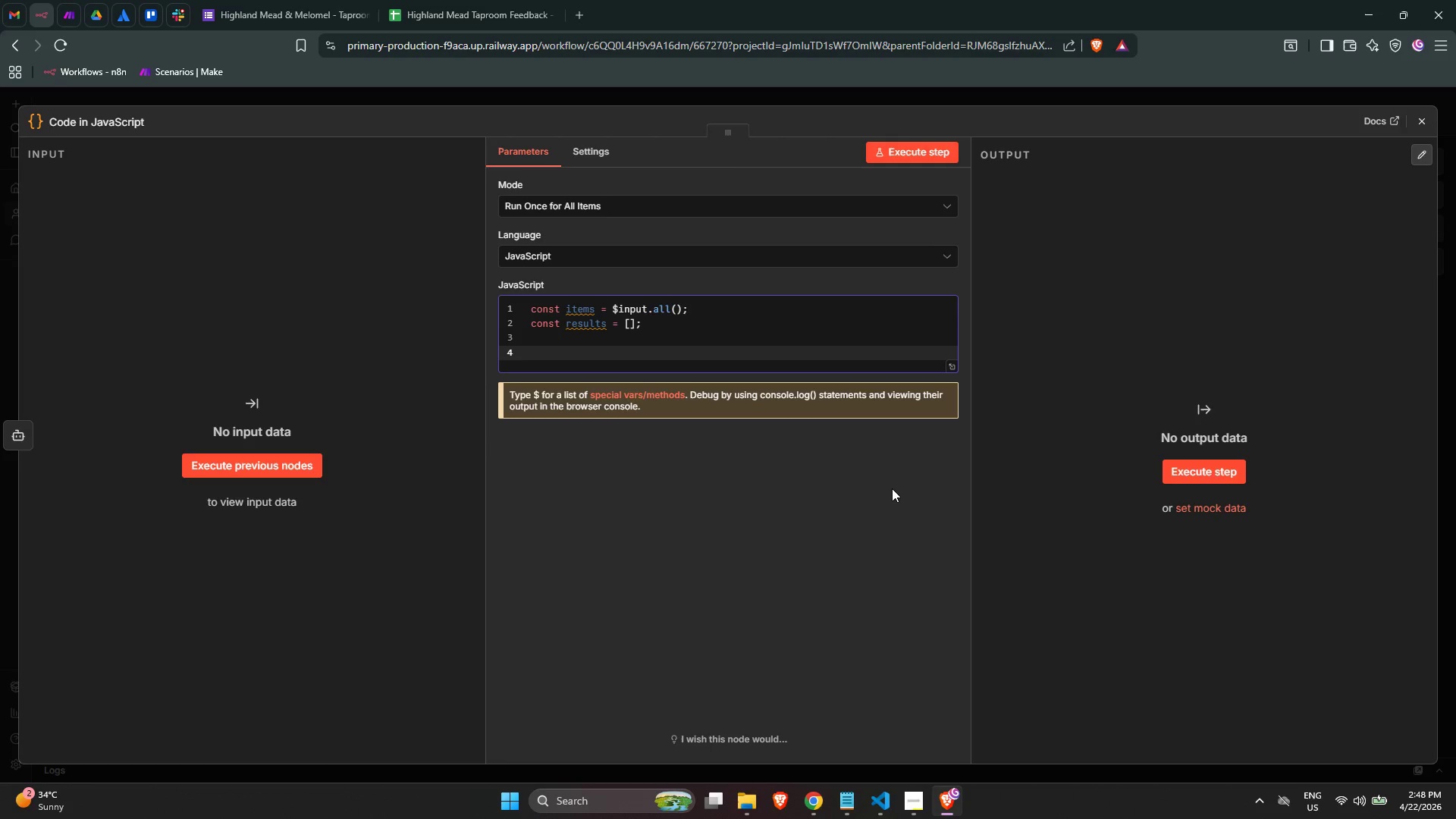 
type(for (const item of items)
 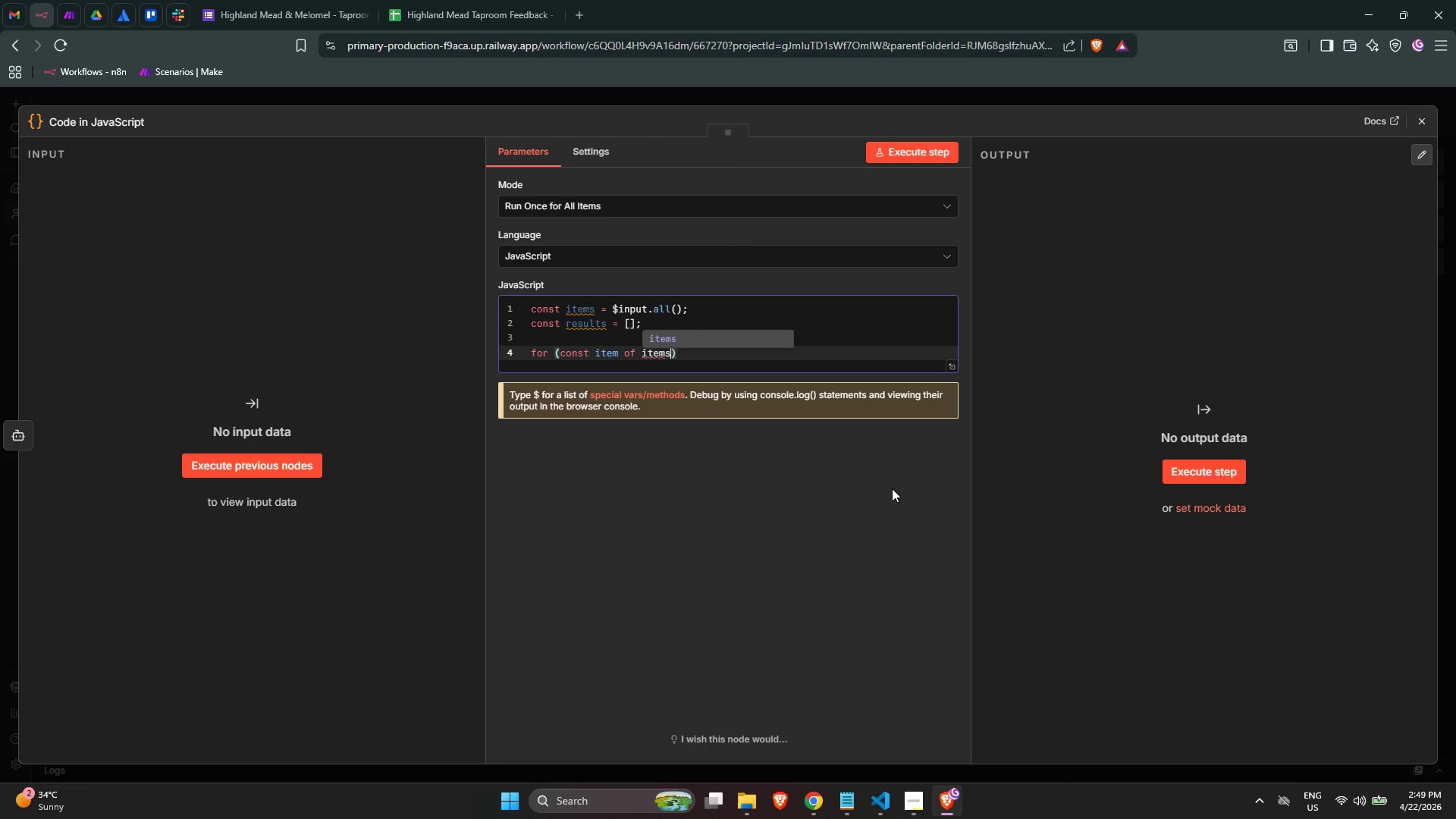 
key(ArrowRight)
 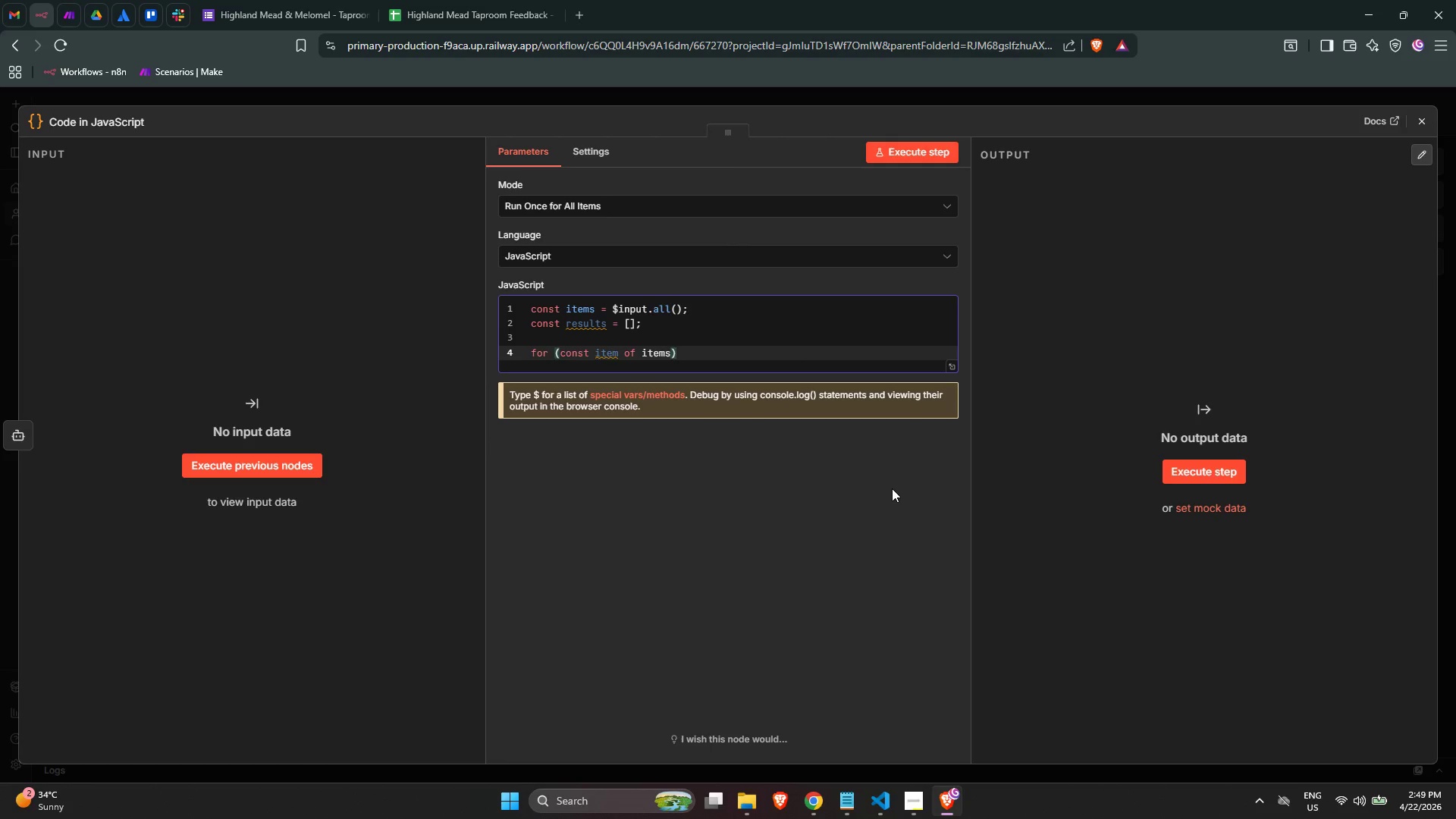 
key(Space)
 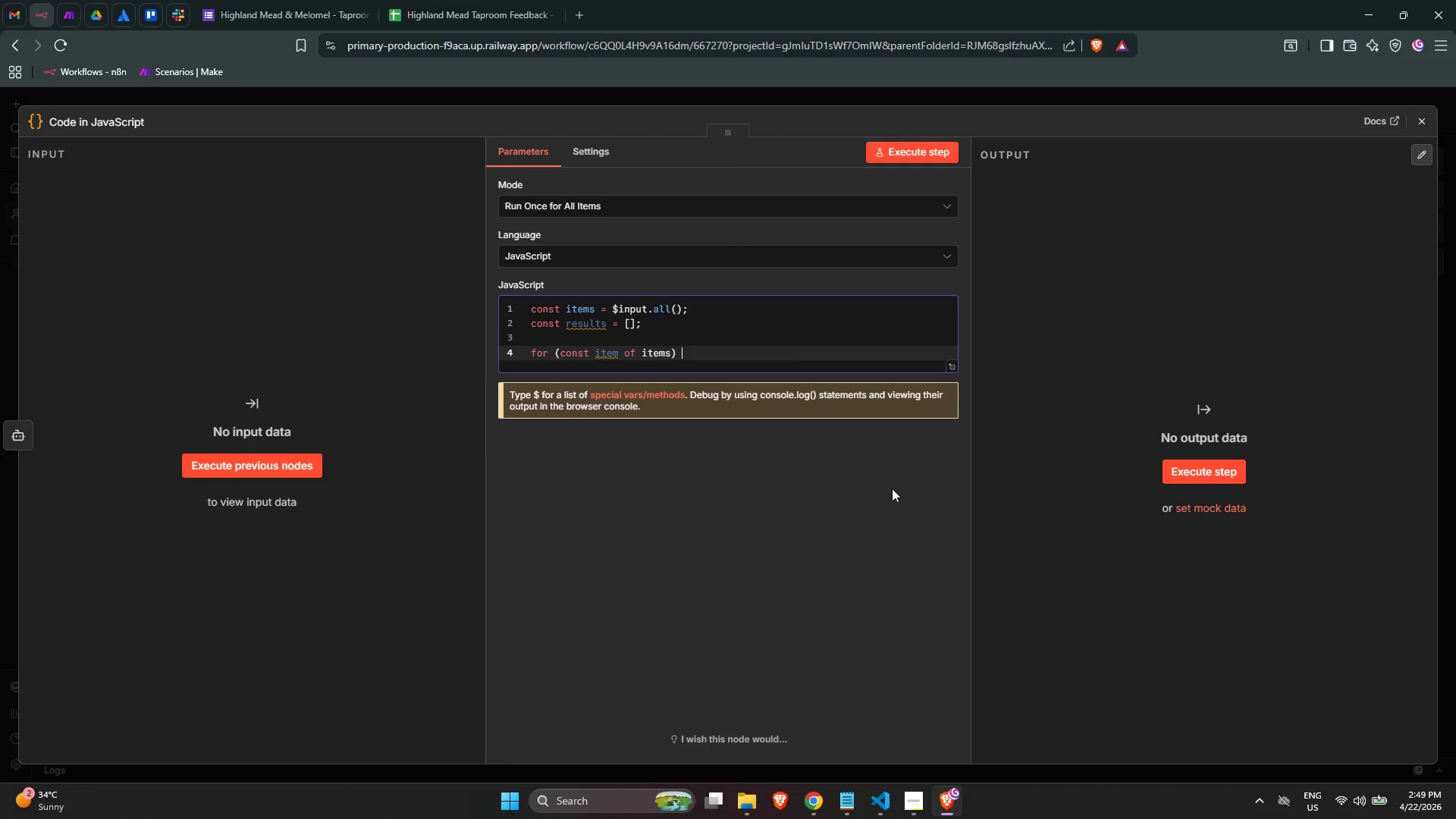 
key(Shift+BracketLeft)
 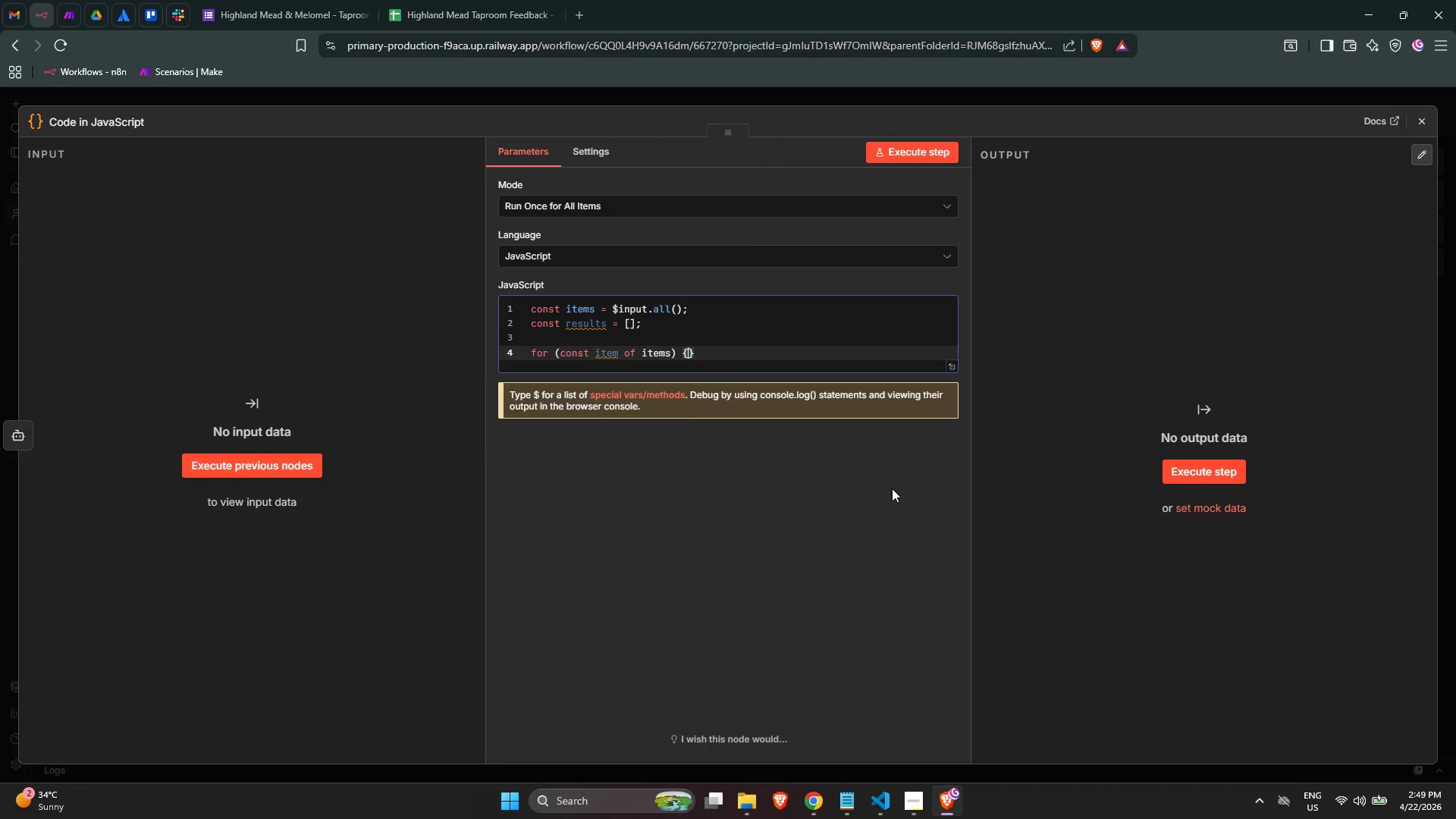 
key(Enter)
 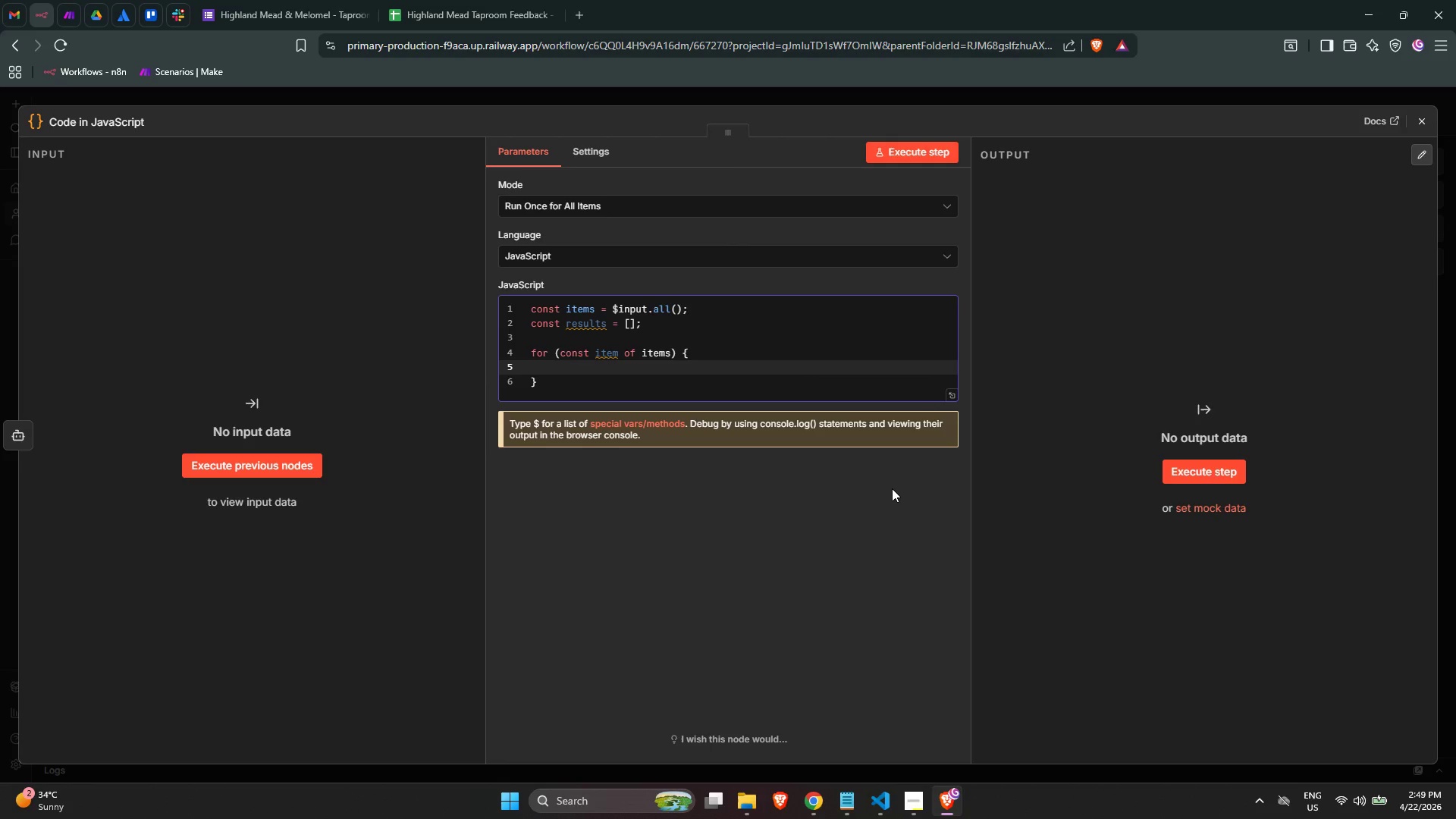 
type(const rawContent = ite)
 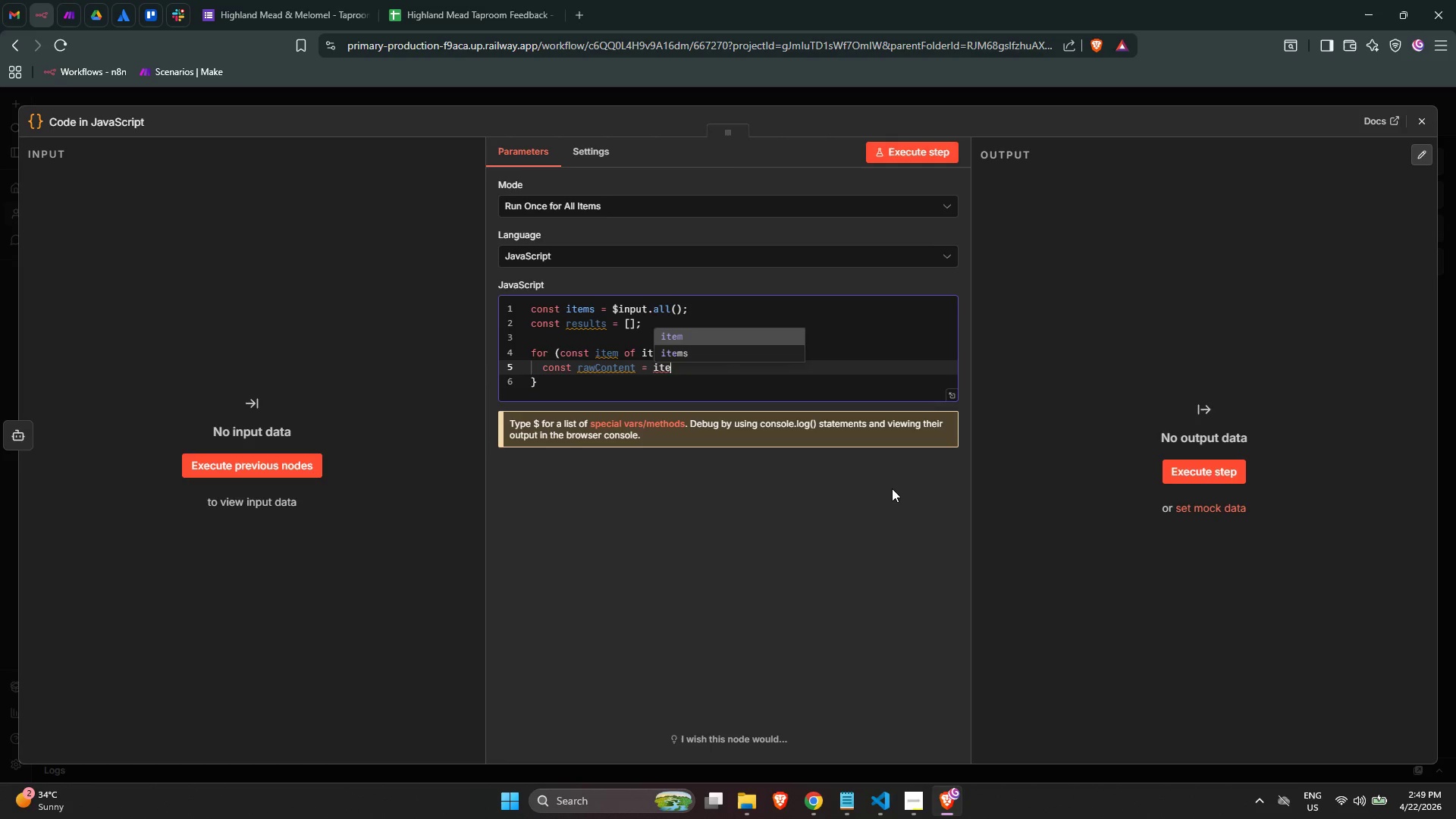 
key(Enter)
 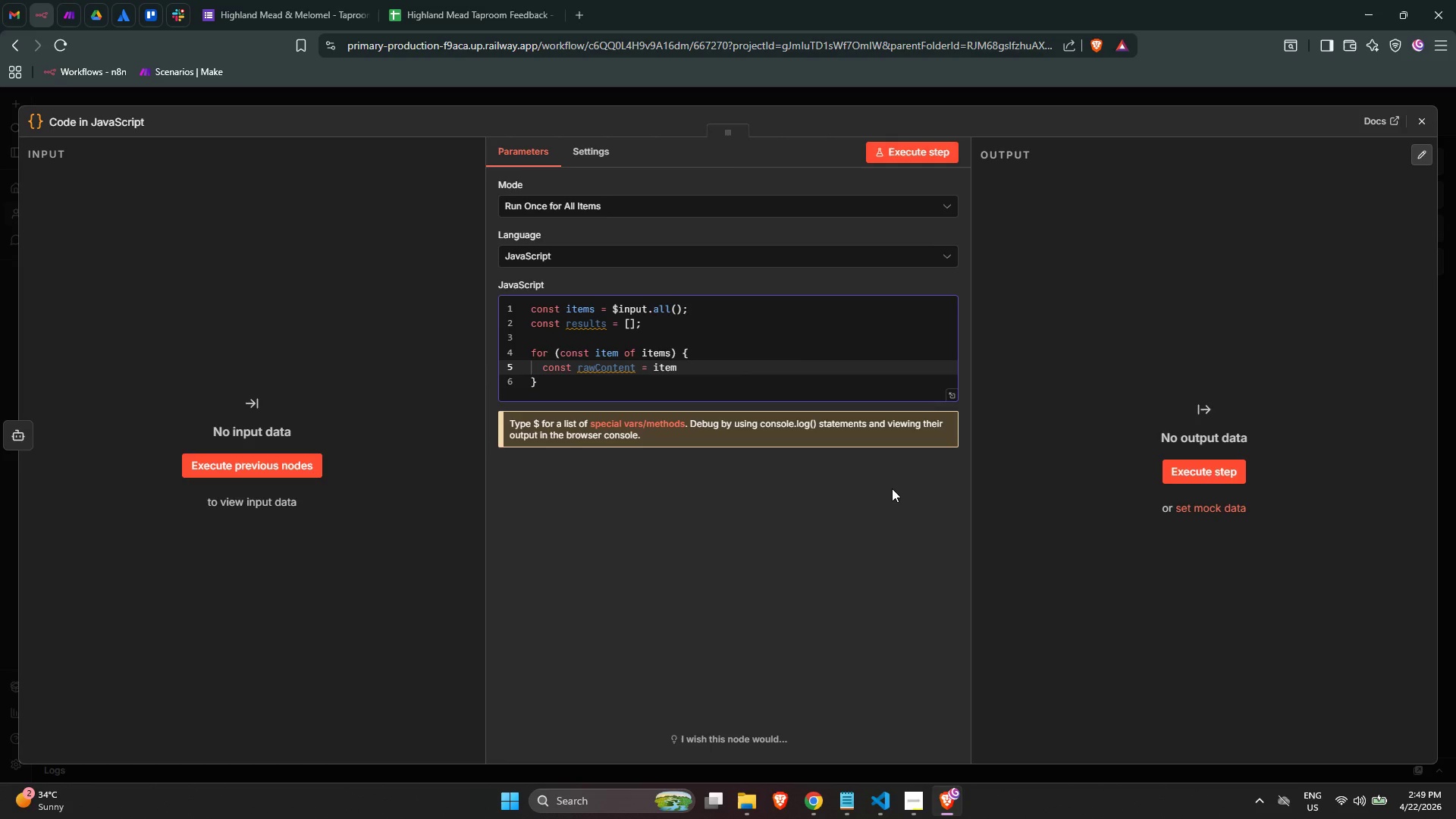 
type(.json)
 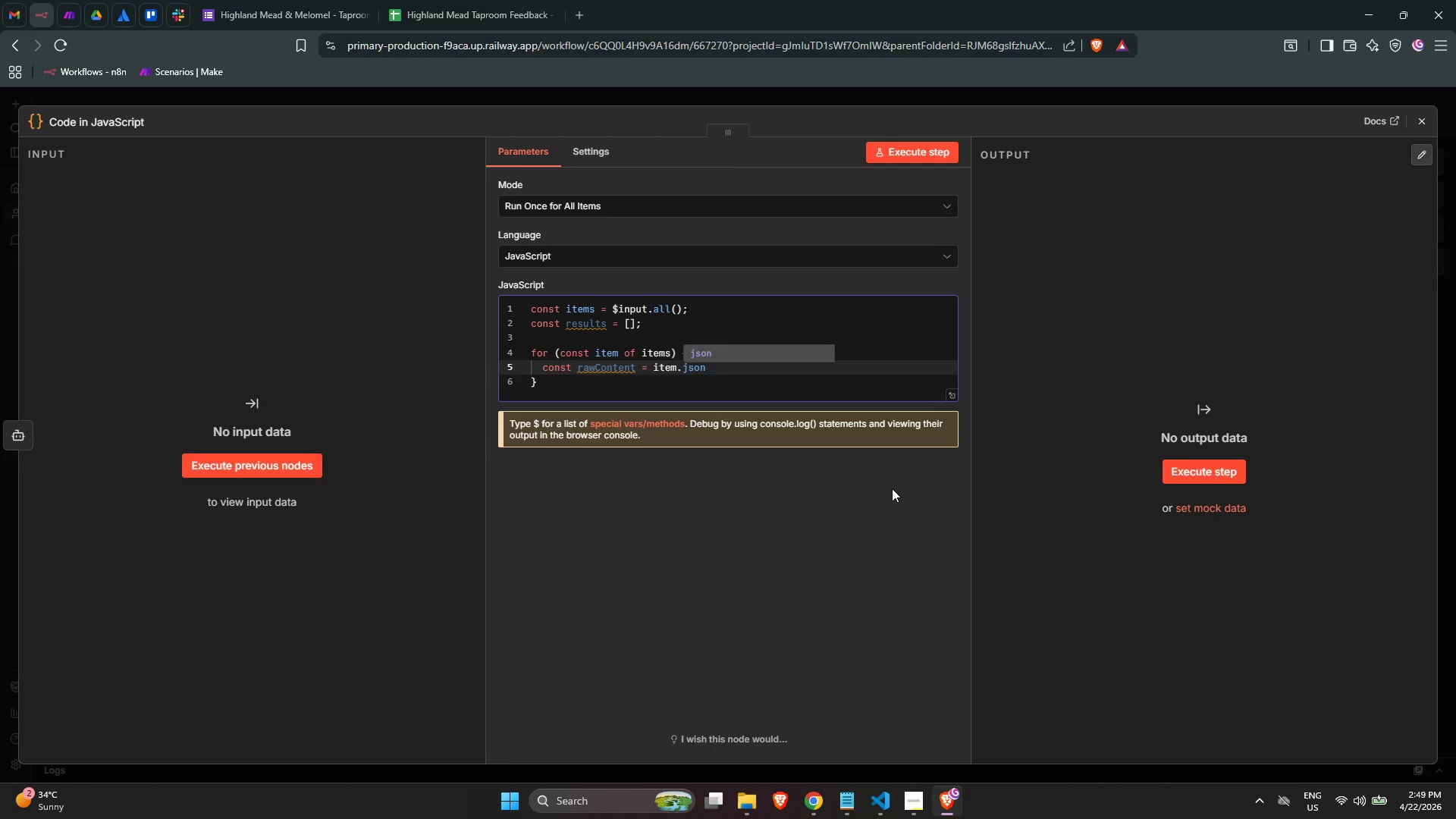 
key(Enter)
 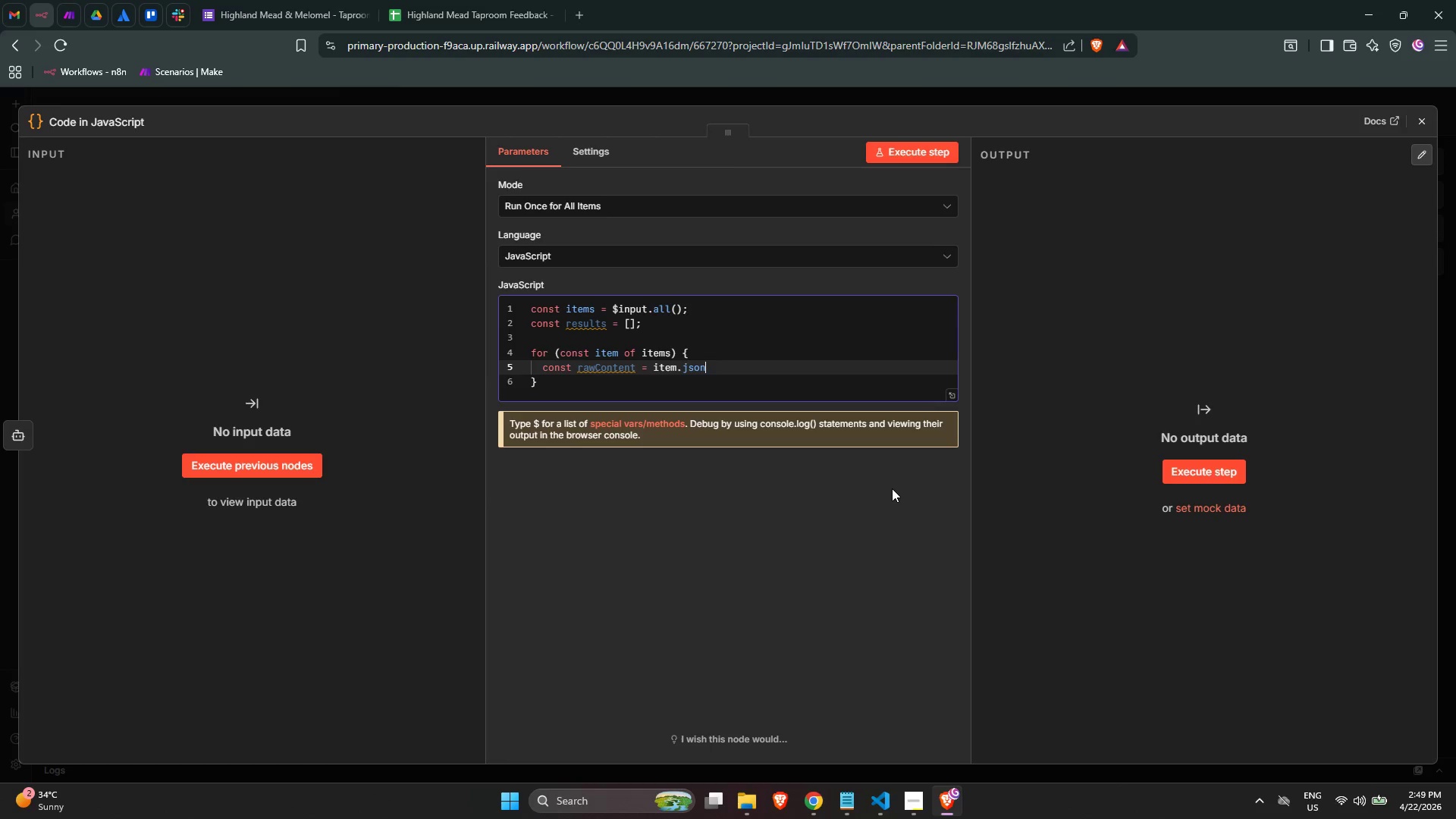 
hold_key(key=ShiftLeft, duration=1.2)
 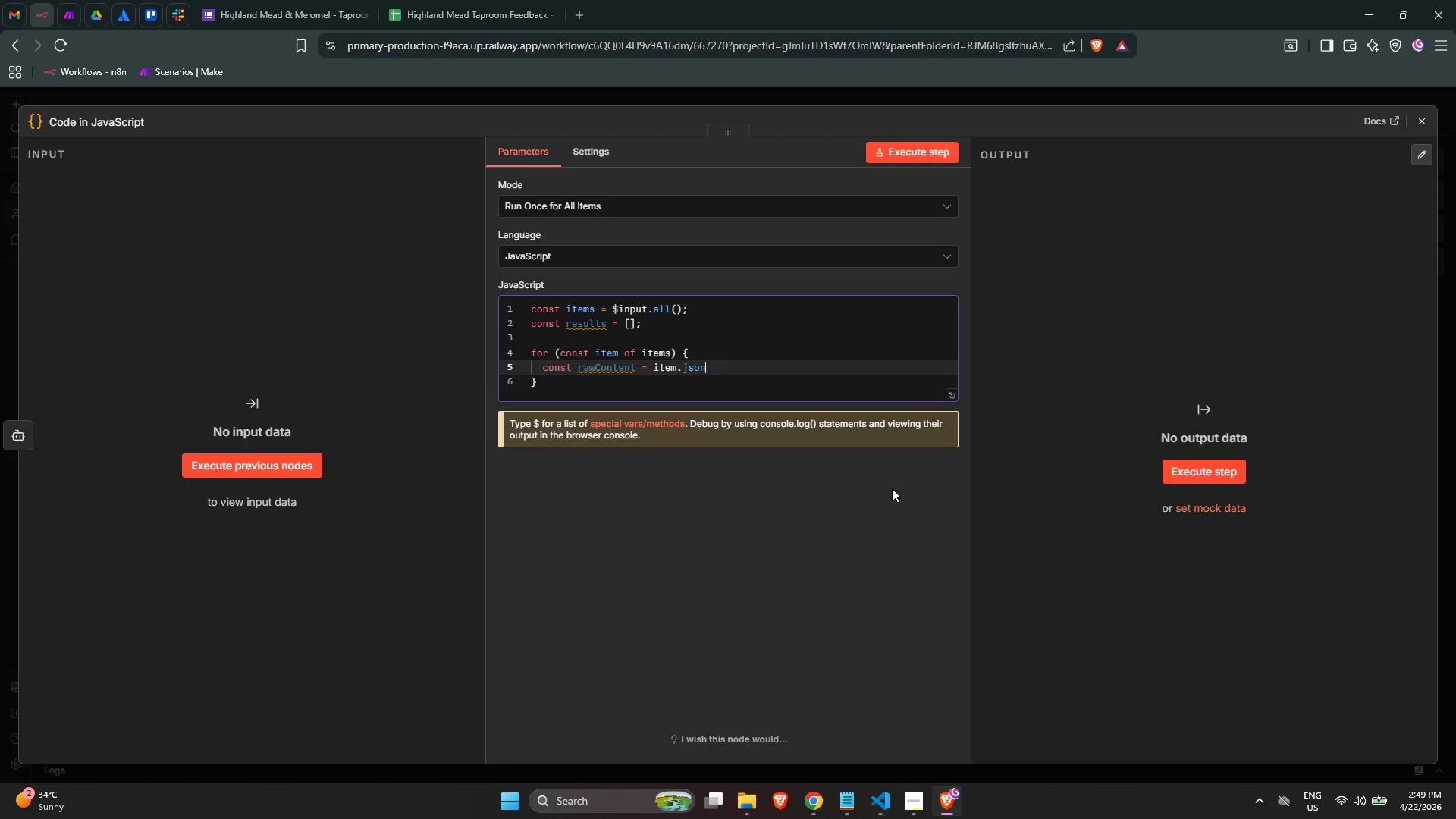 
type(?.choices?.)
key(Backspace)
type([)
key(Backspace)
type(.[0)
 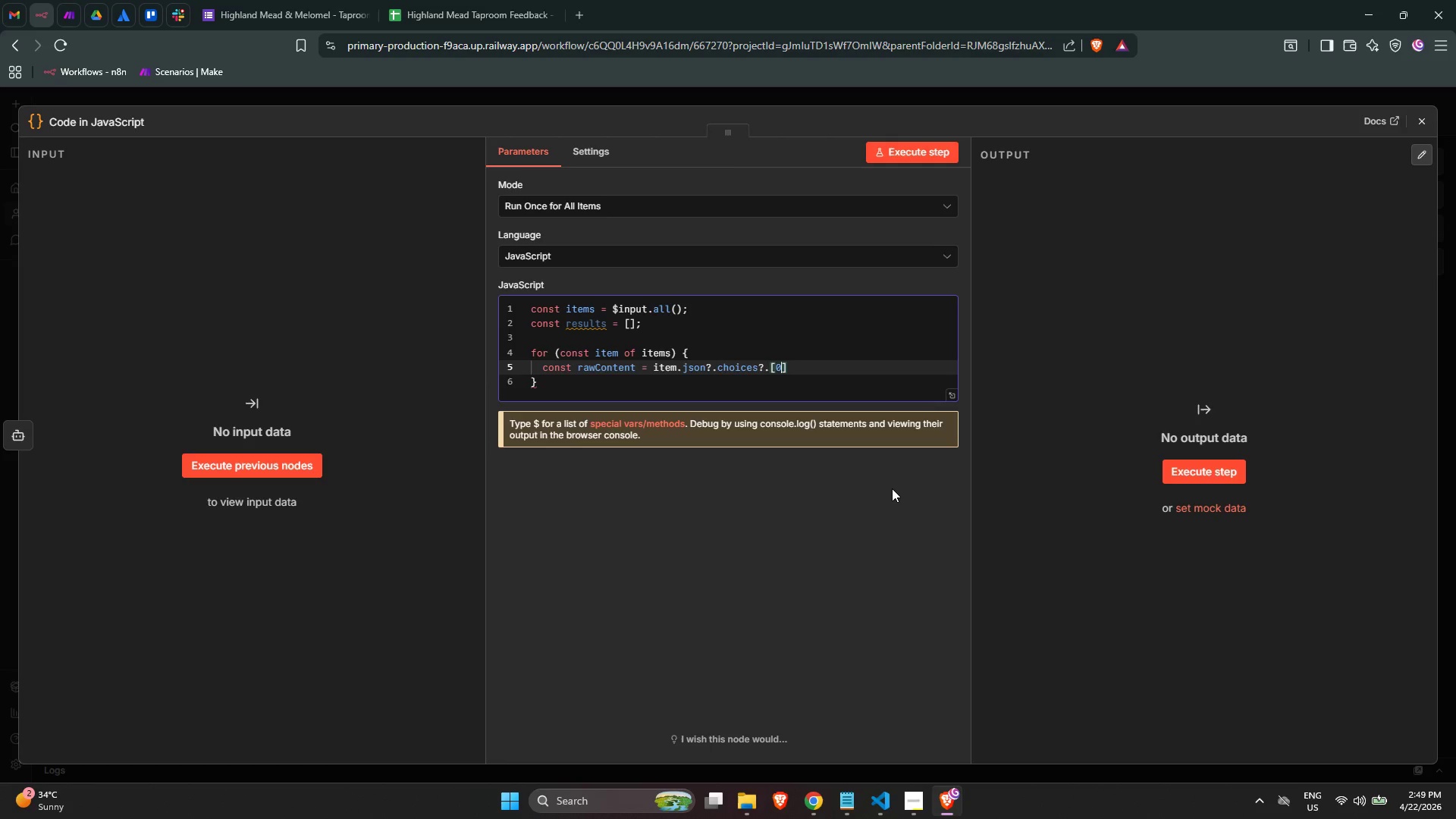 
key(ArrowRight)
 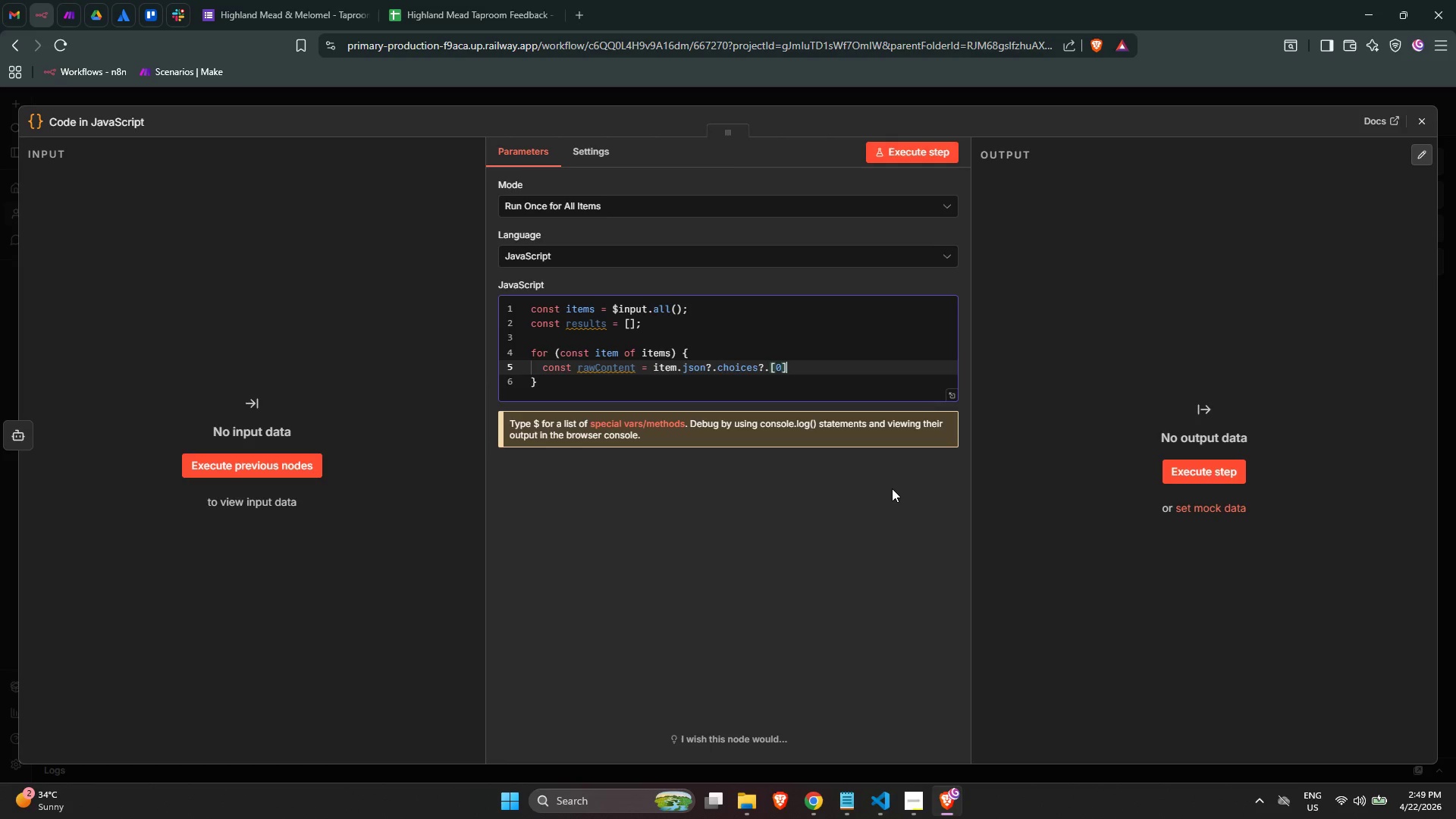 
type(.message?.content || item.json?.message?.content || item.json)
 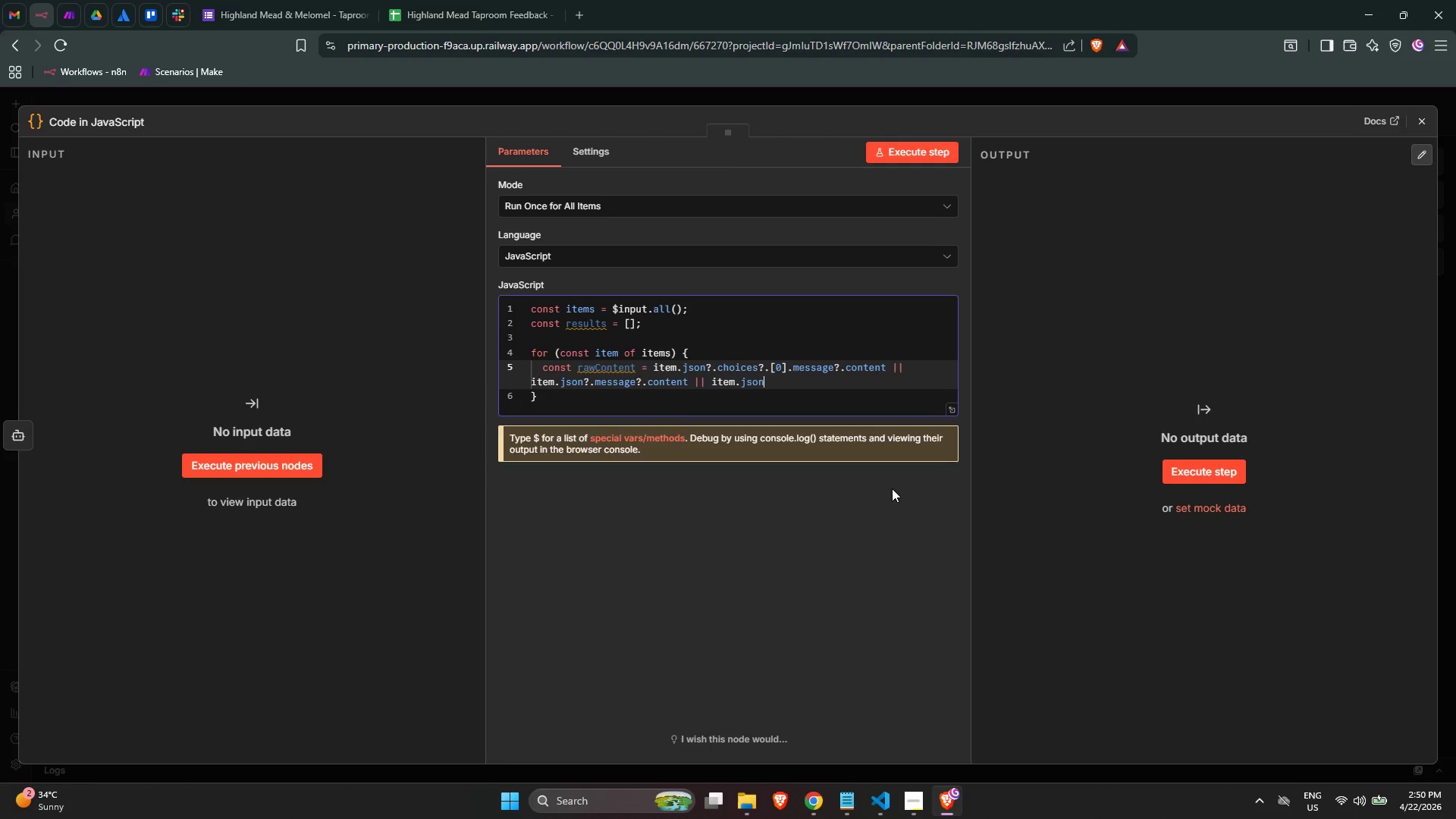 
 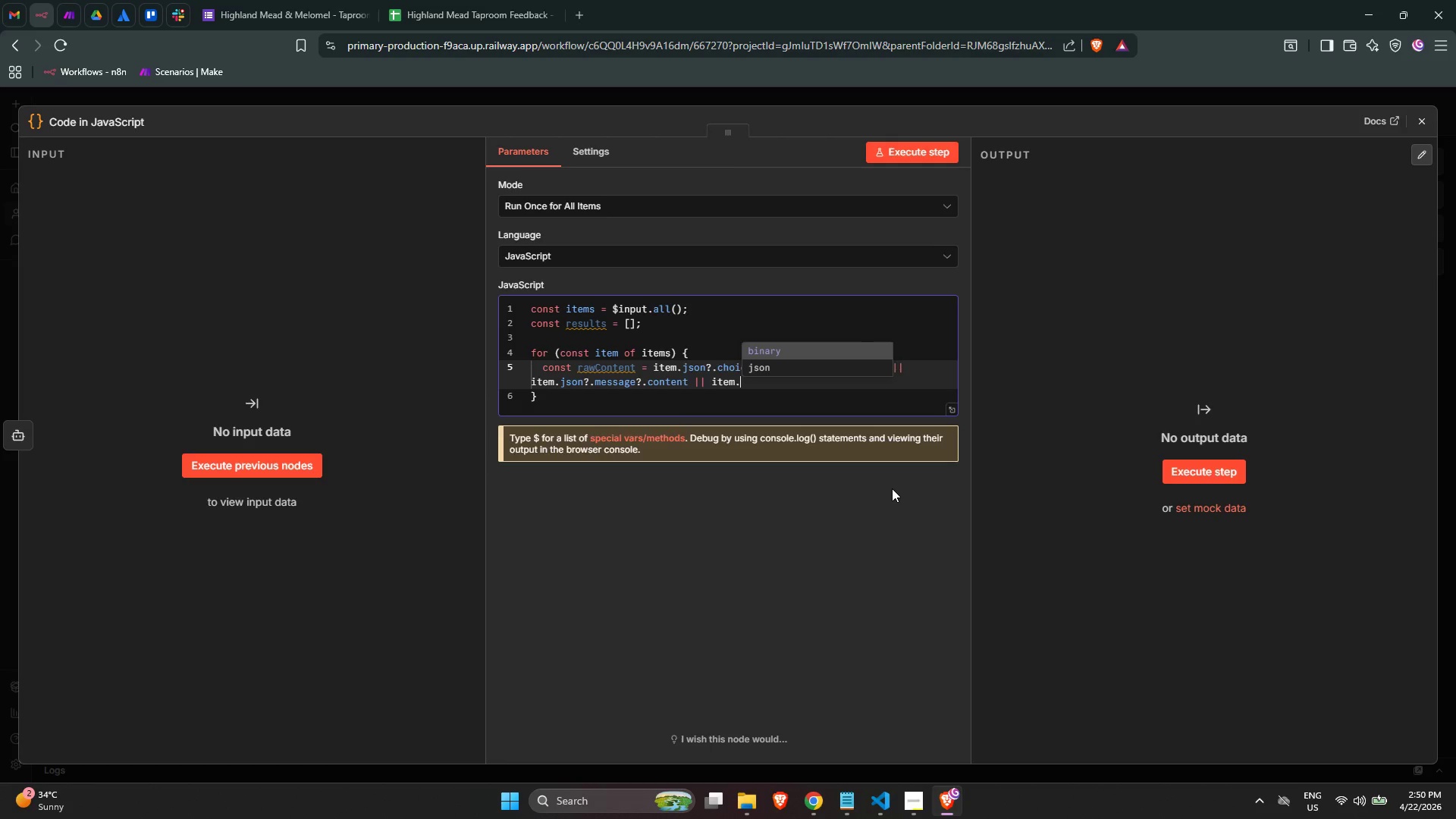 
key(Enter)
 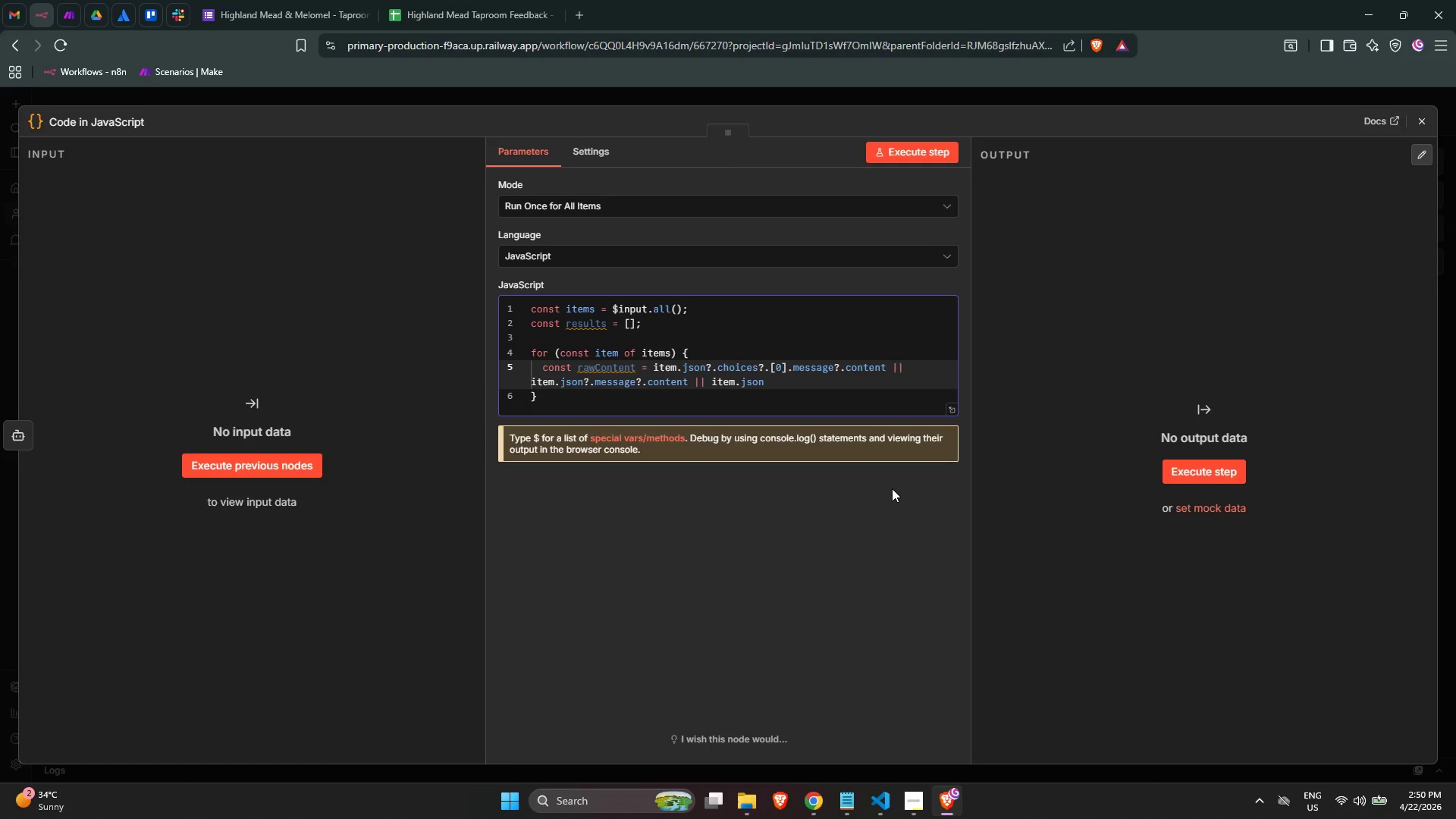 
type(?.text || '';)
 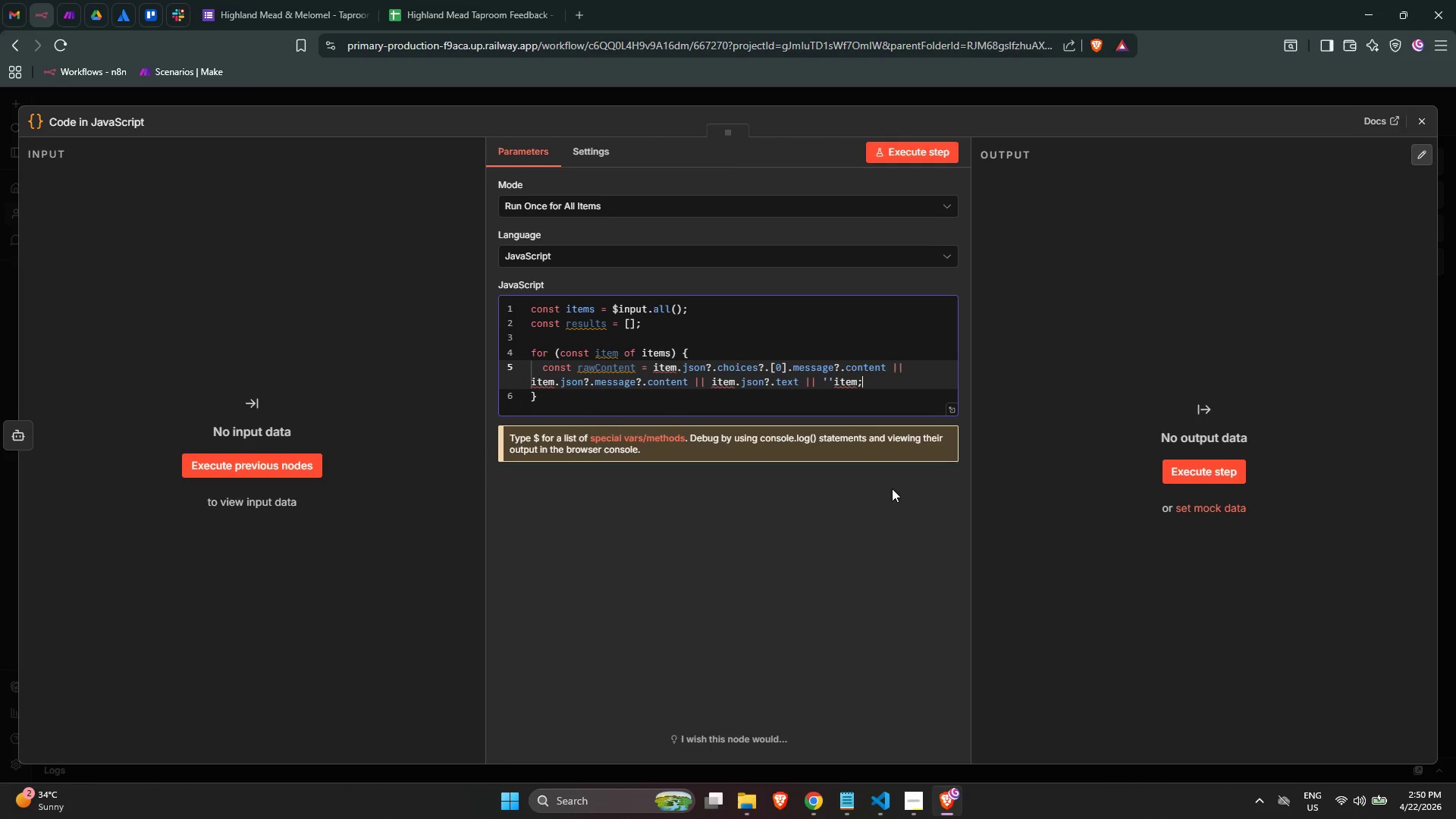 
key(ArrowDown)
 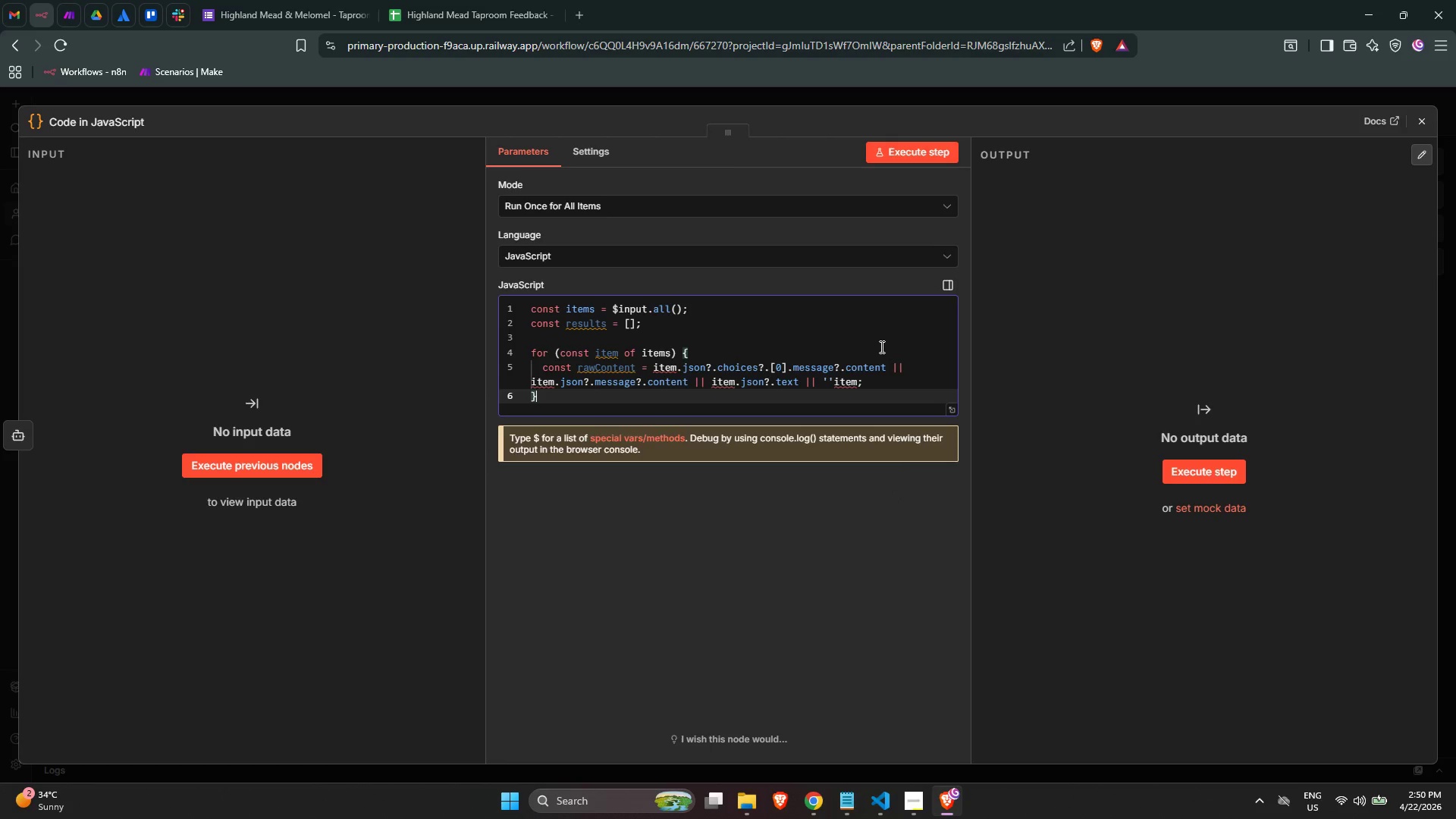 
double_click([849, 379])
 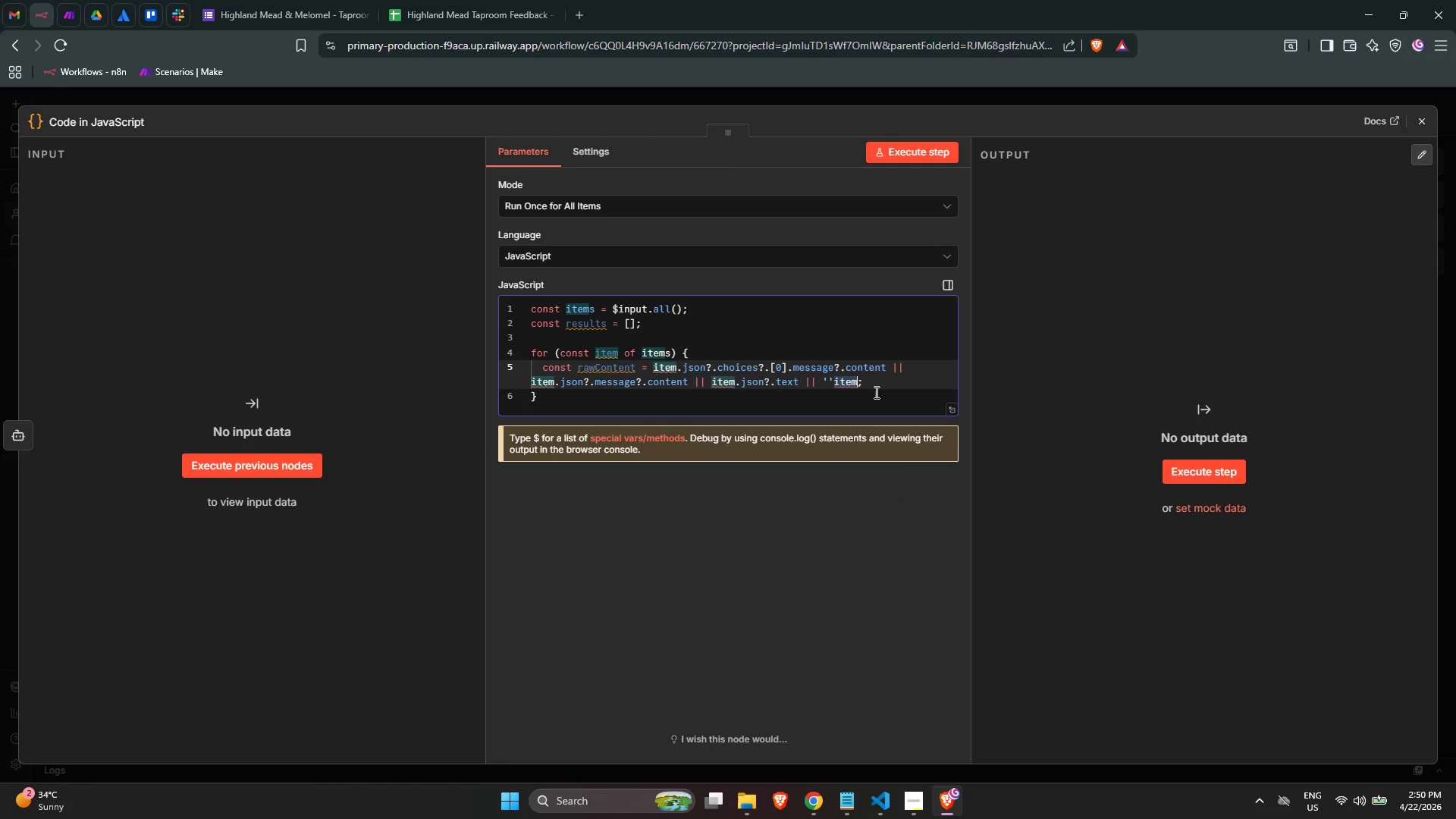 
key(Backspace)
 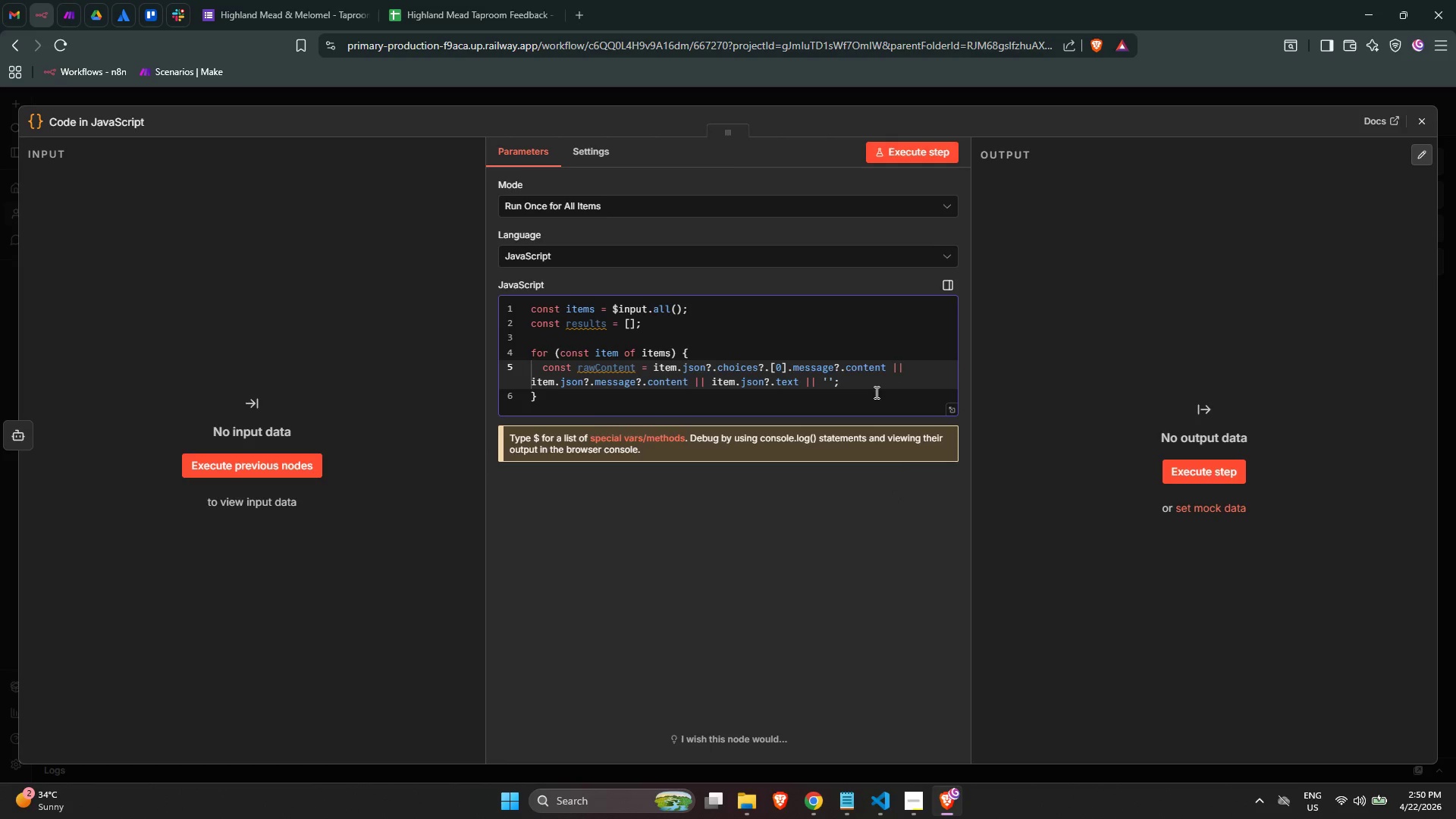 
left_click([632, 394])
 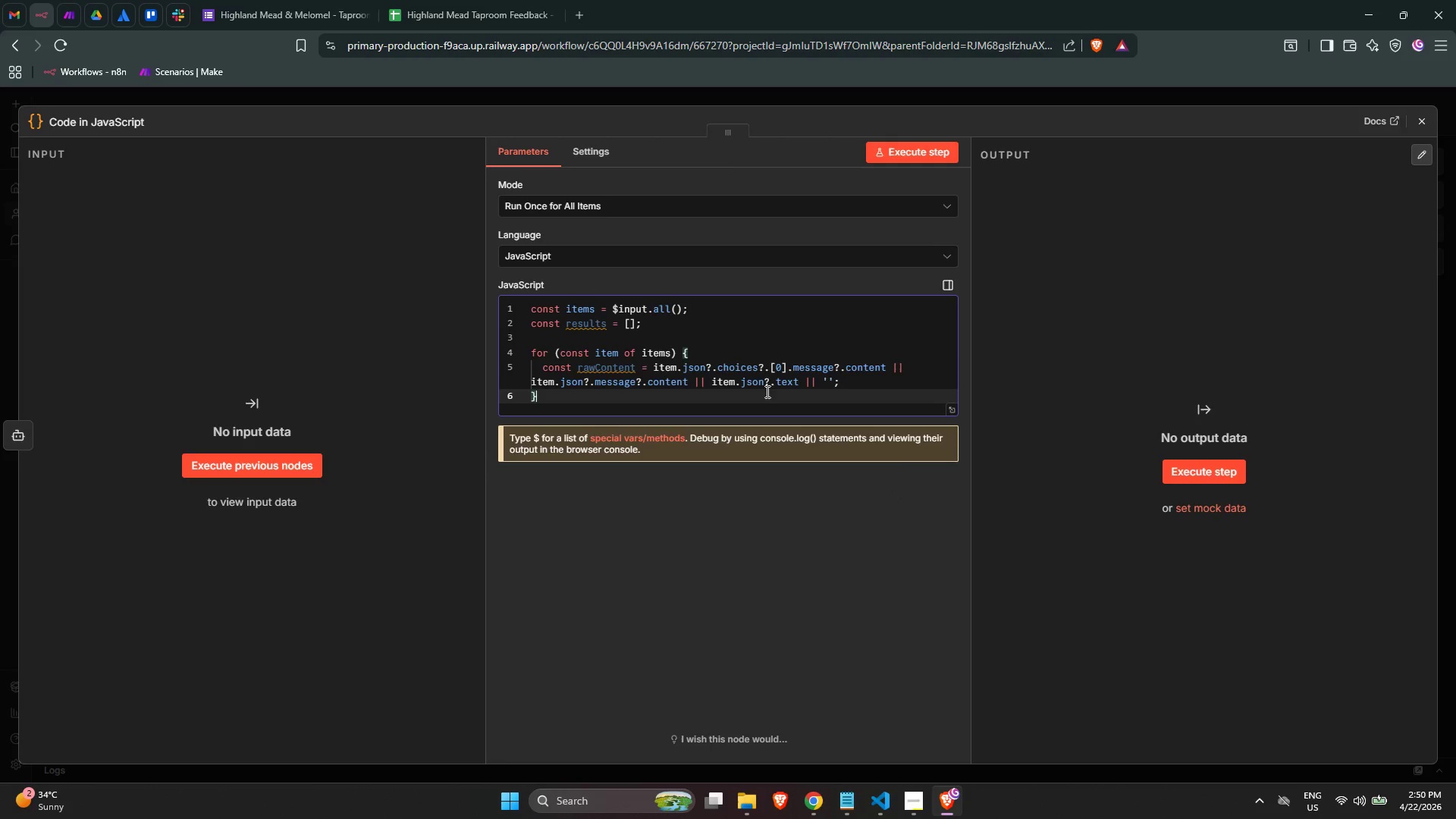 
left_click([846, 385])
 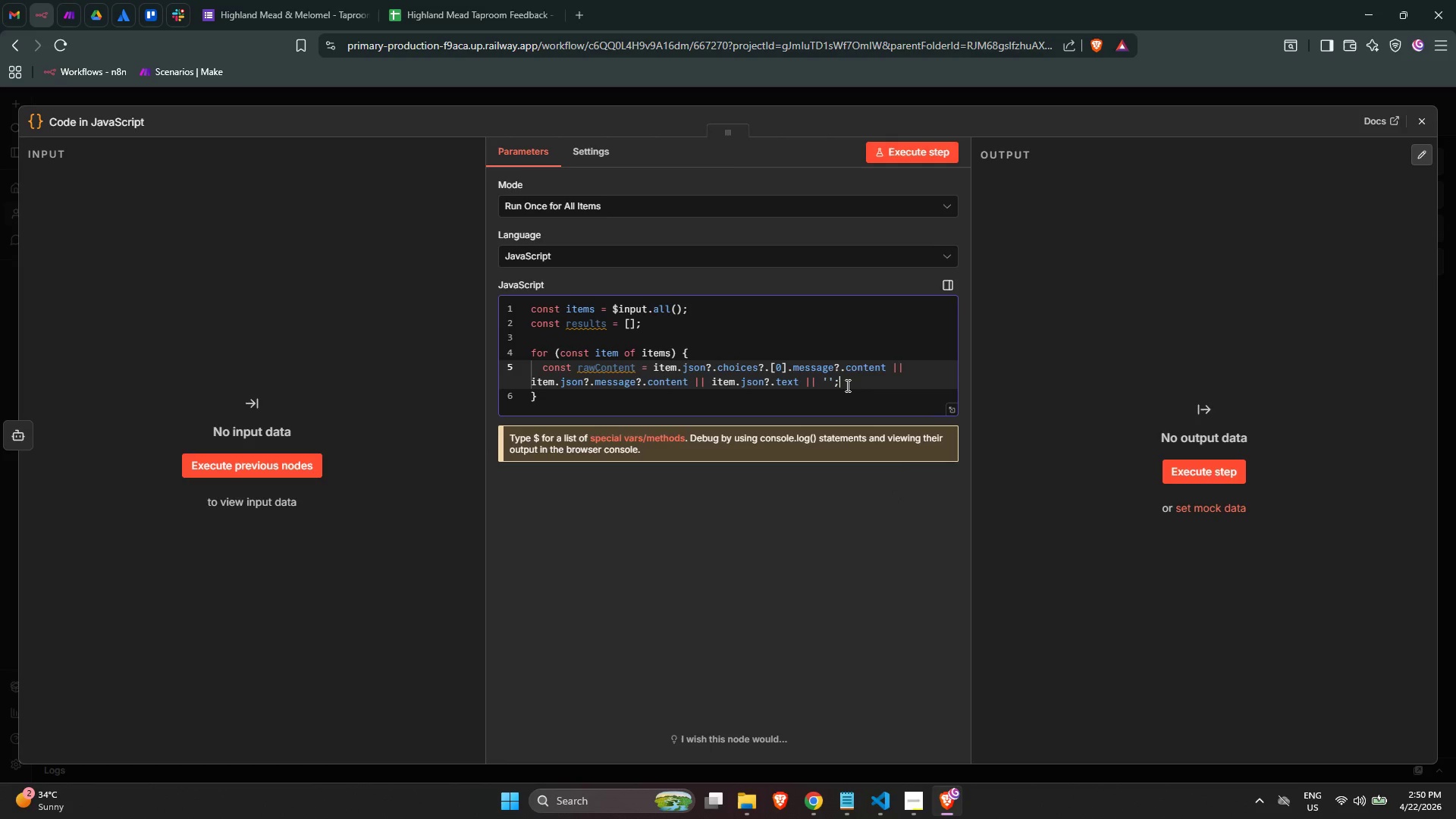 
key(NumpadEnter)
 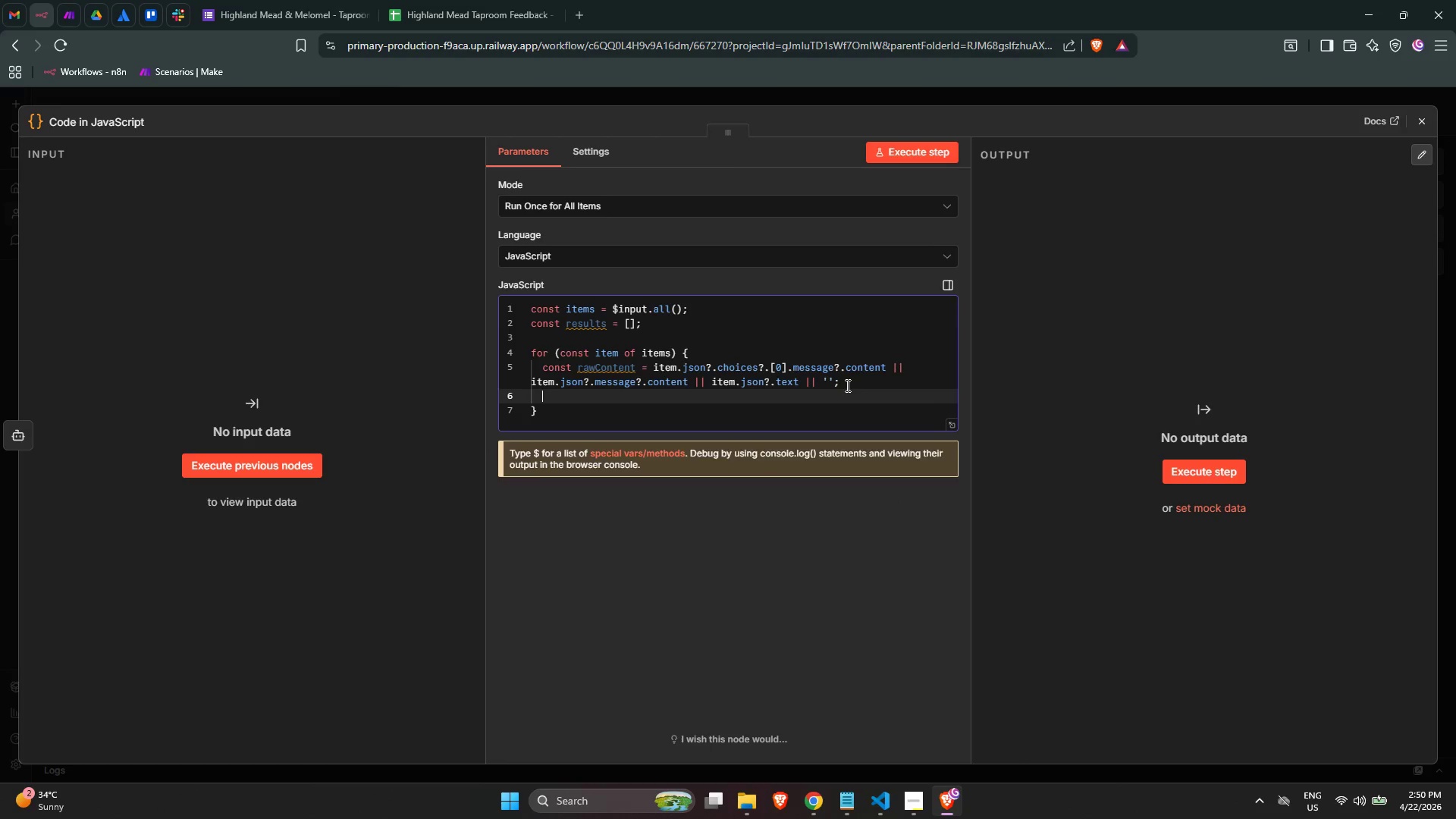 
key(NumpadEnter)
 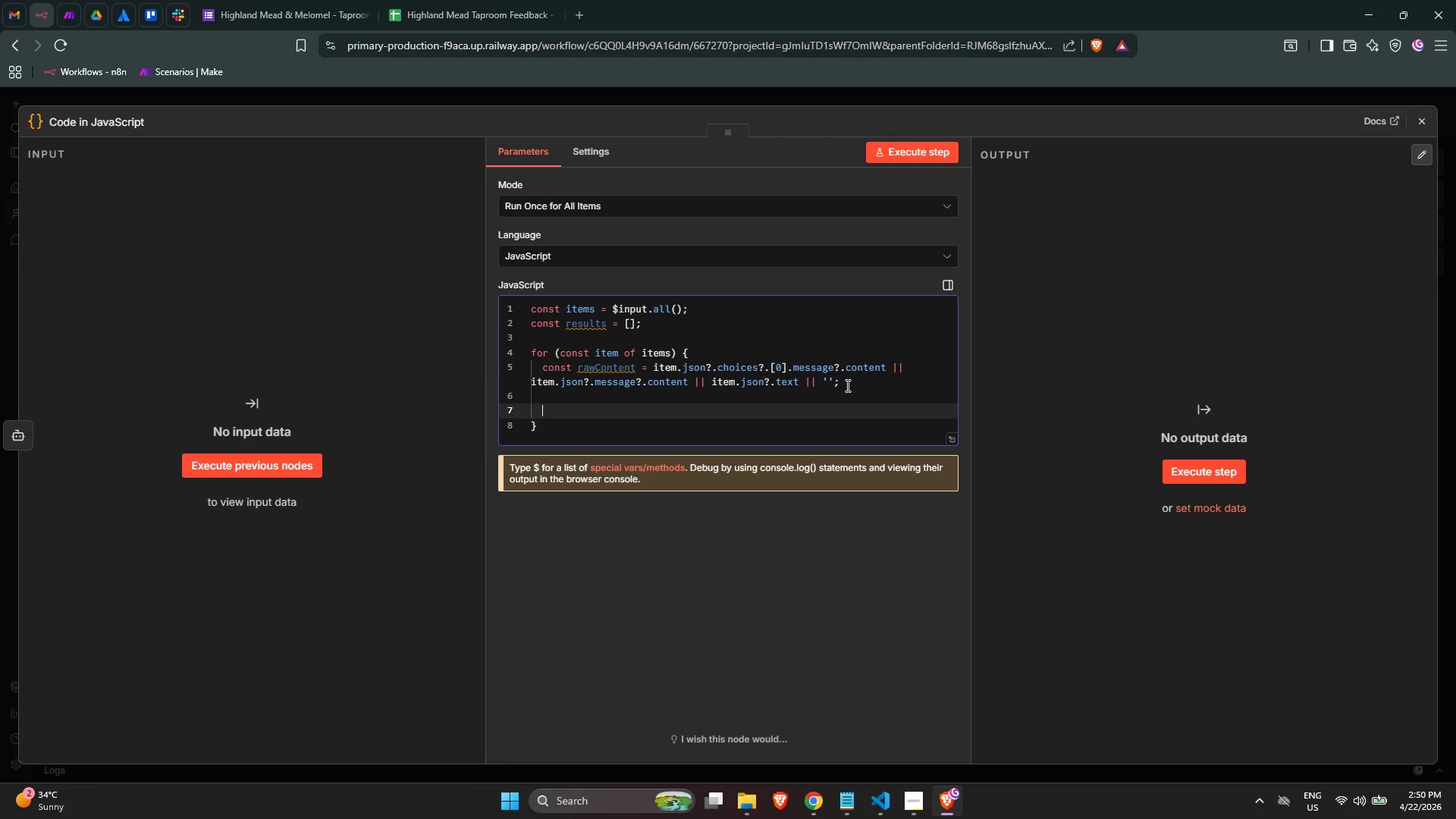 
type(let parsed = mill)
key(Backspace)
key(Backspace)
key(Backspace)
key(Backspace)
type(null;)
 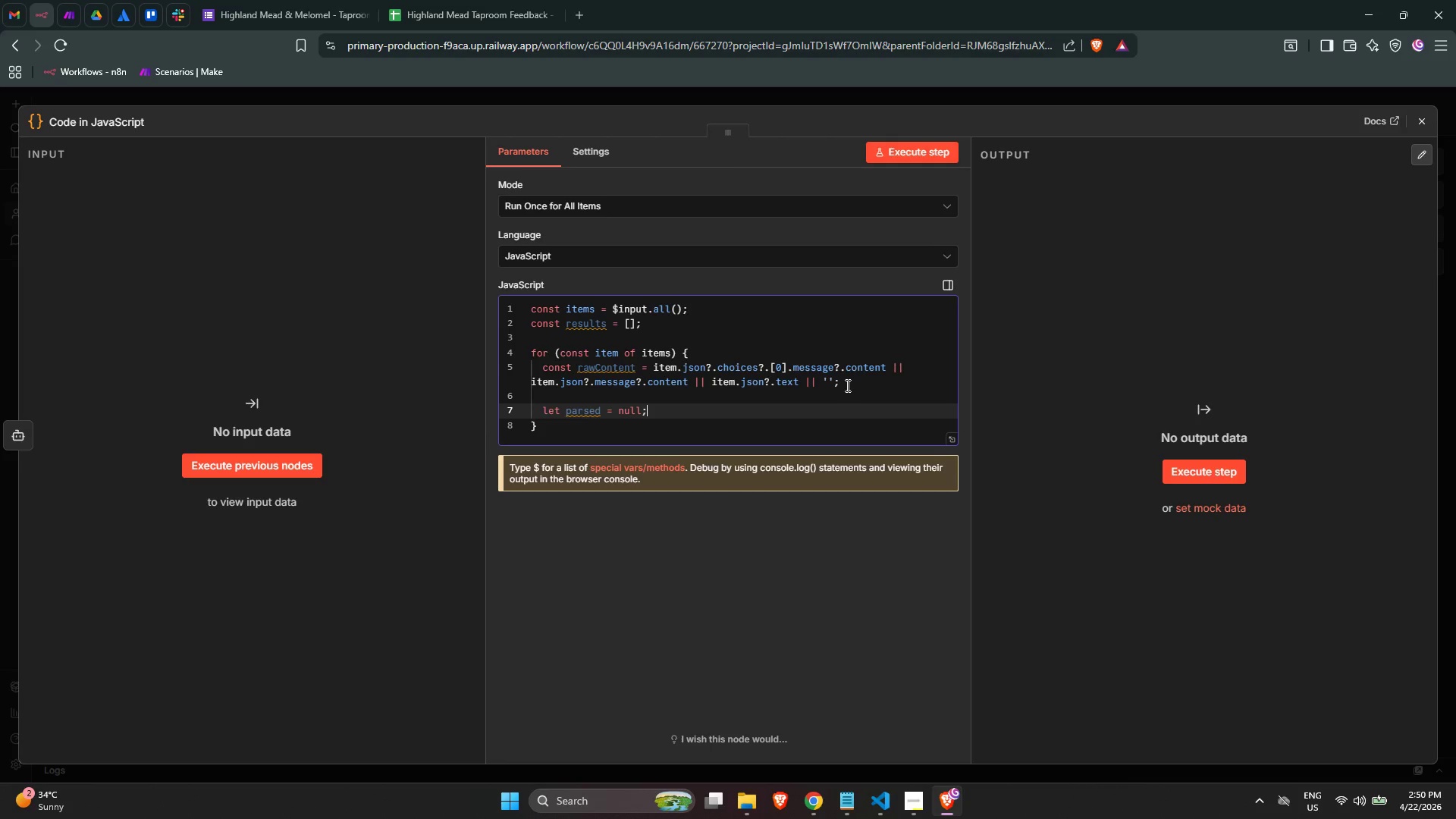 
key(Enter)
 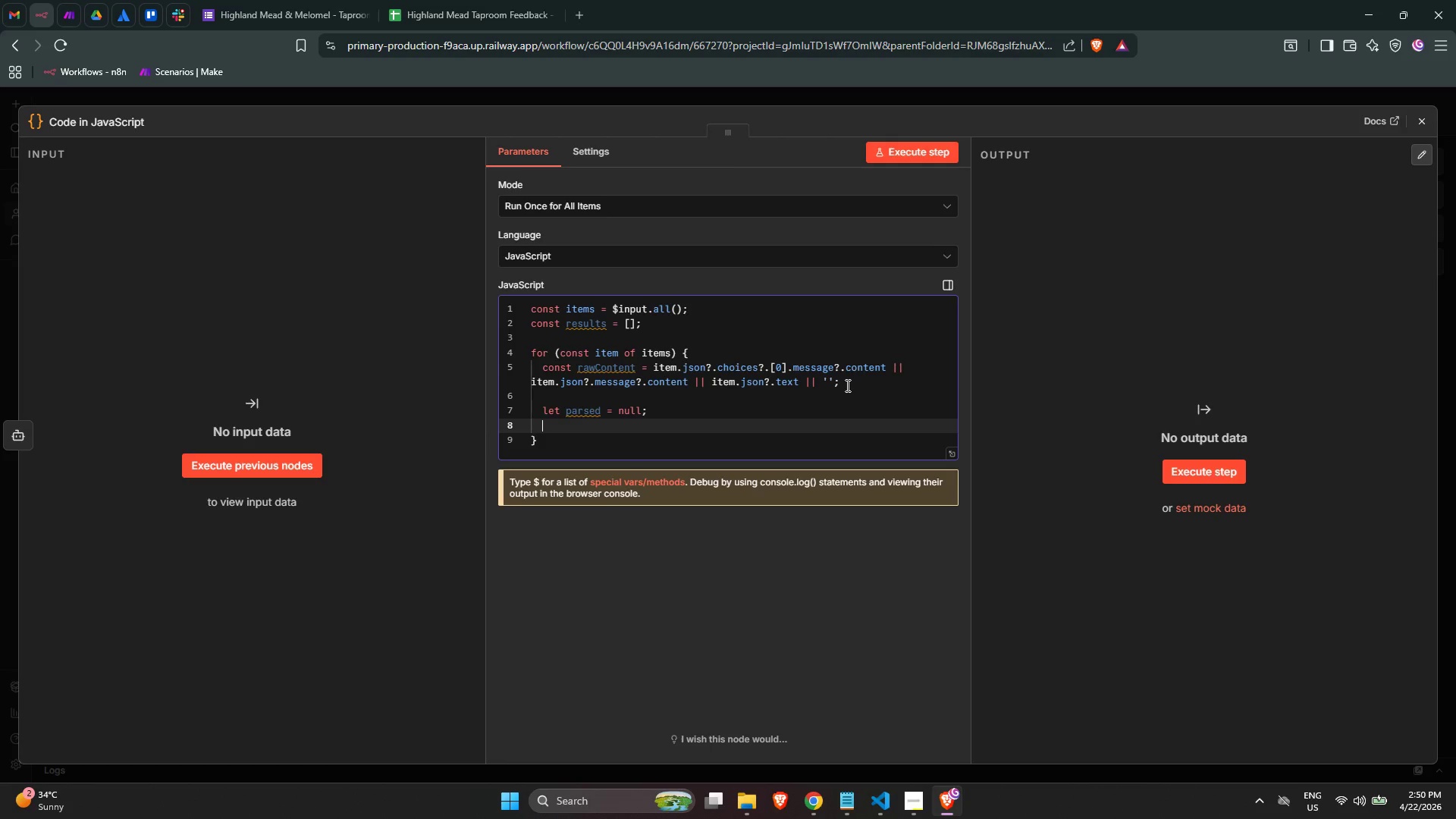 
type(let parsed )
key(Backspace)
key(Backspace)
type(E)
key(Backspace)
type(Erro )
key(Backspace)
type(r = null;)
 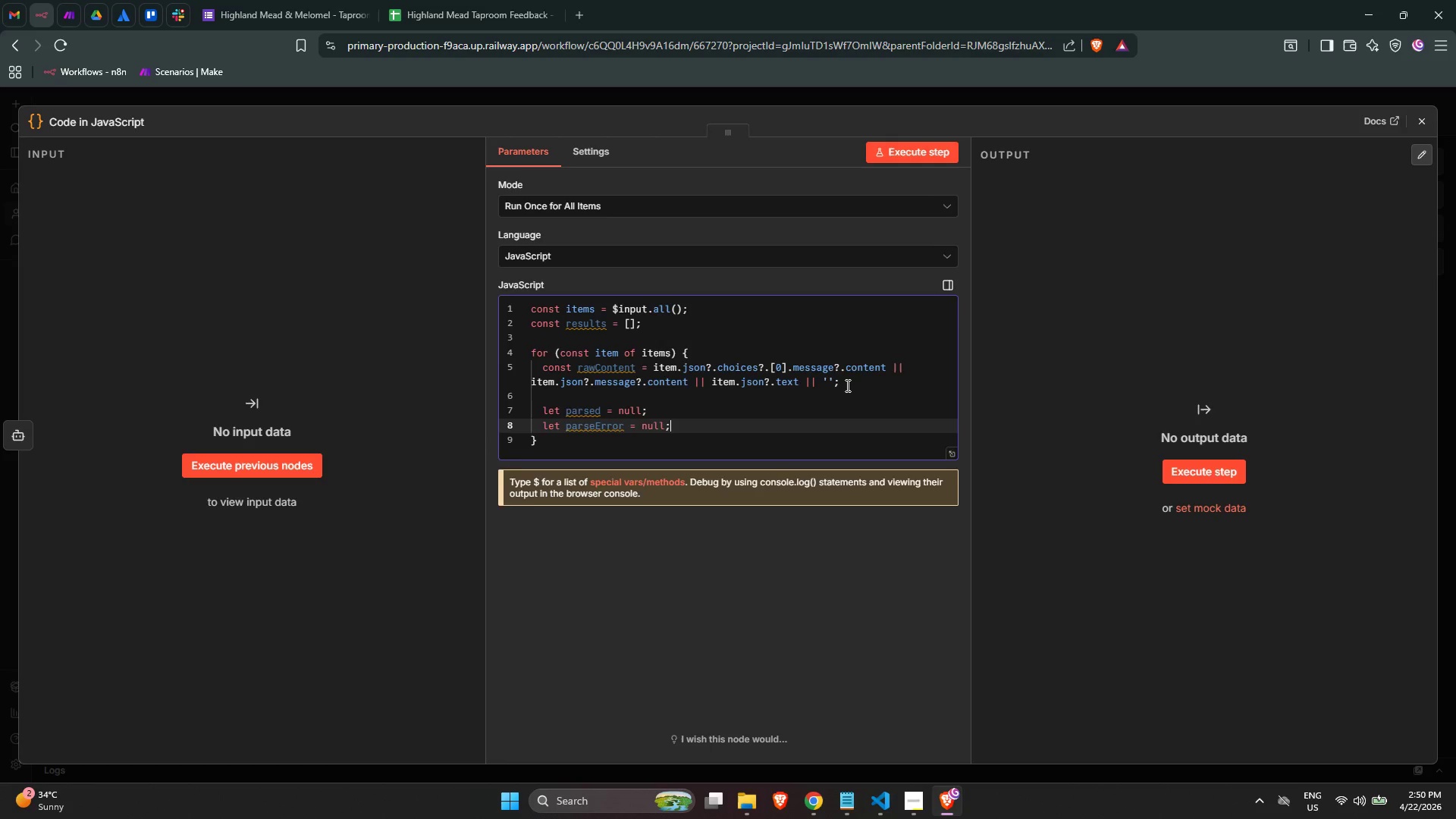 
key(Enter)
 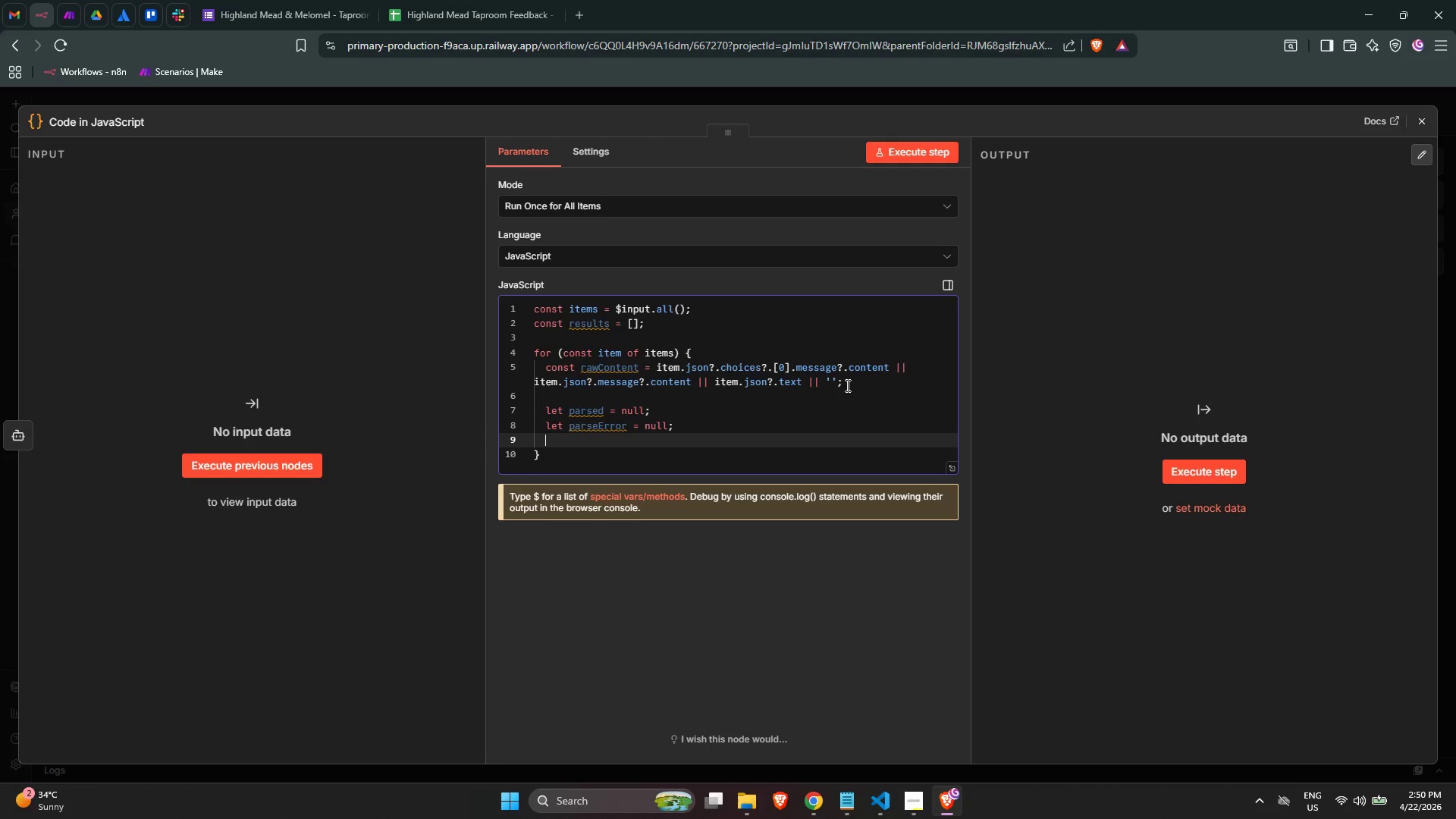 
key(Enter)
 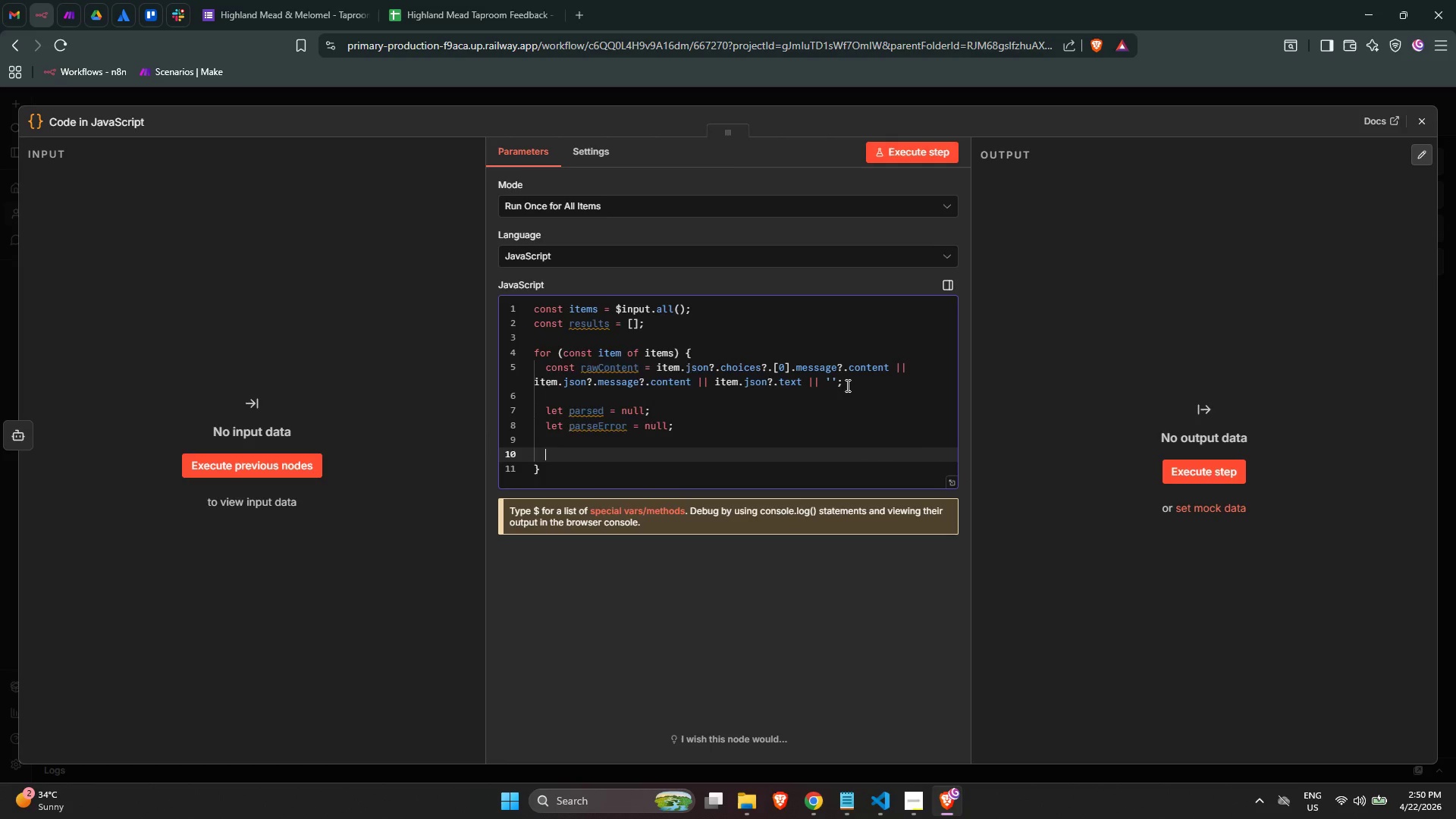 
type(try {})
 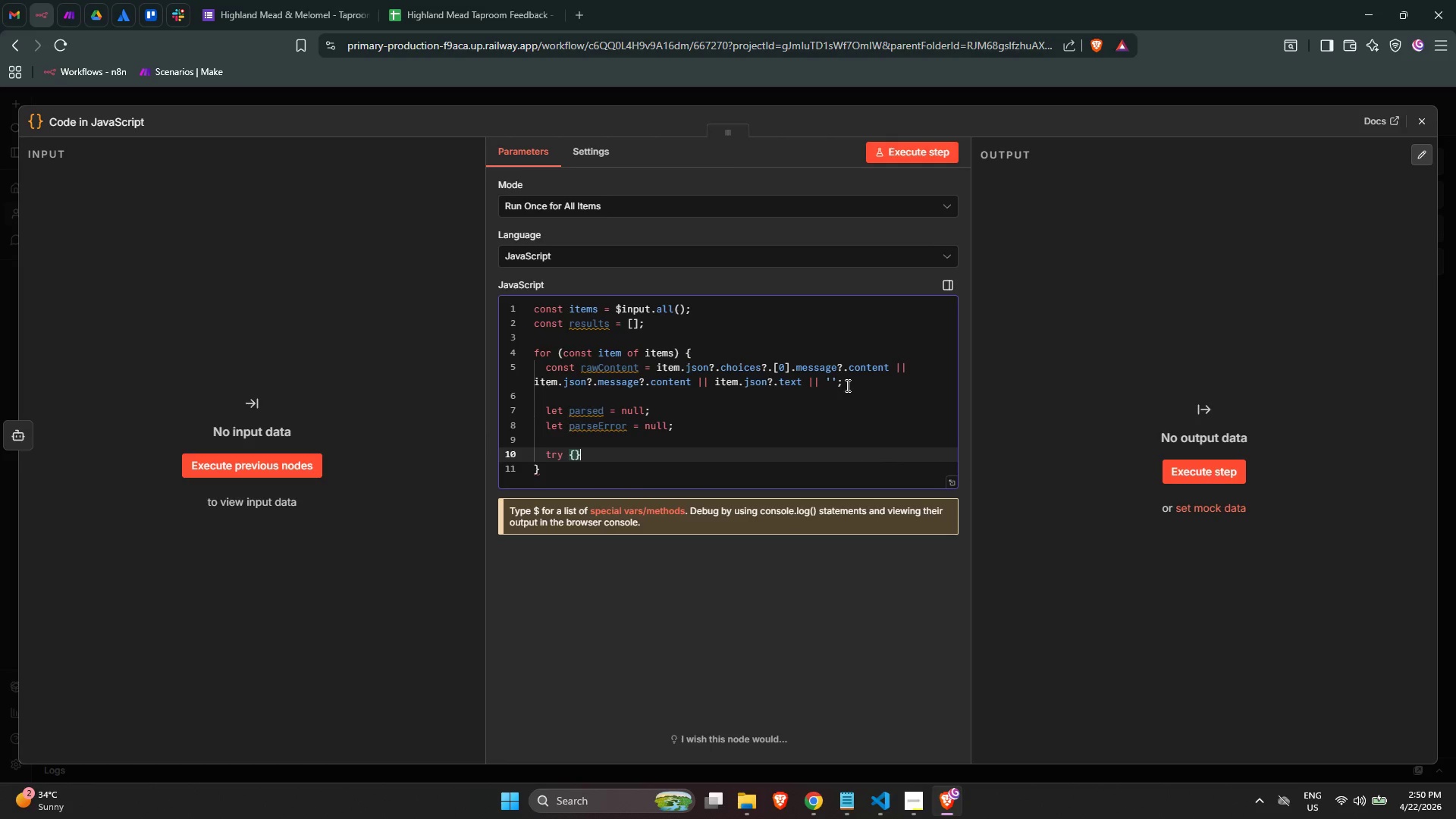 
key(ArrowLeft)
 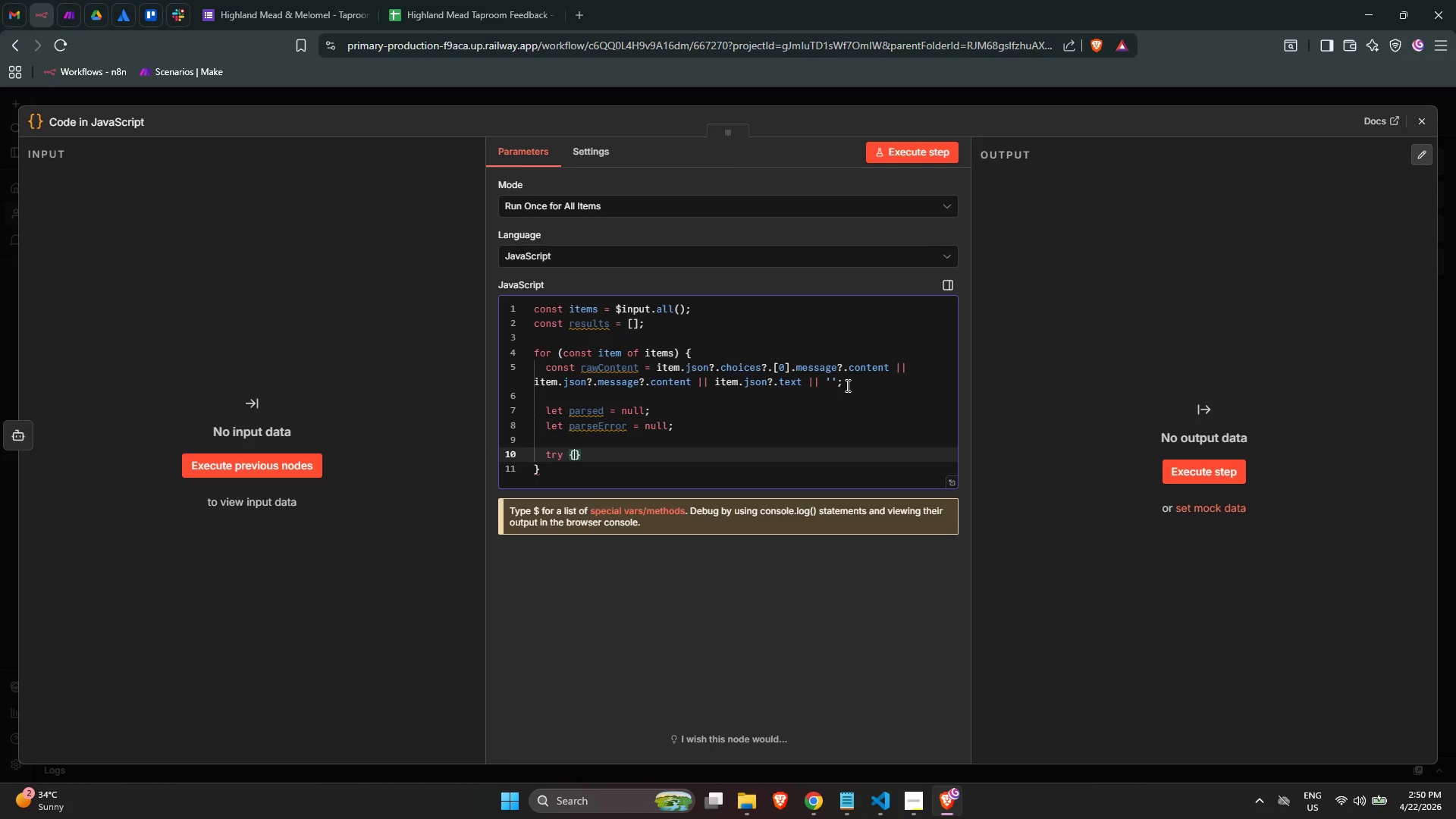 
key(Enter)
 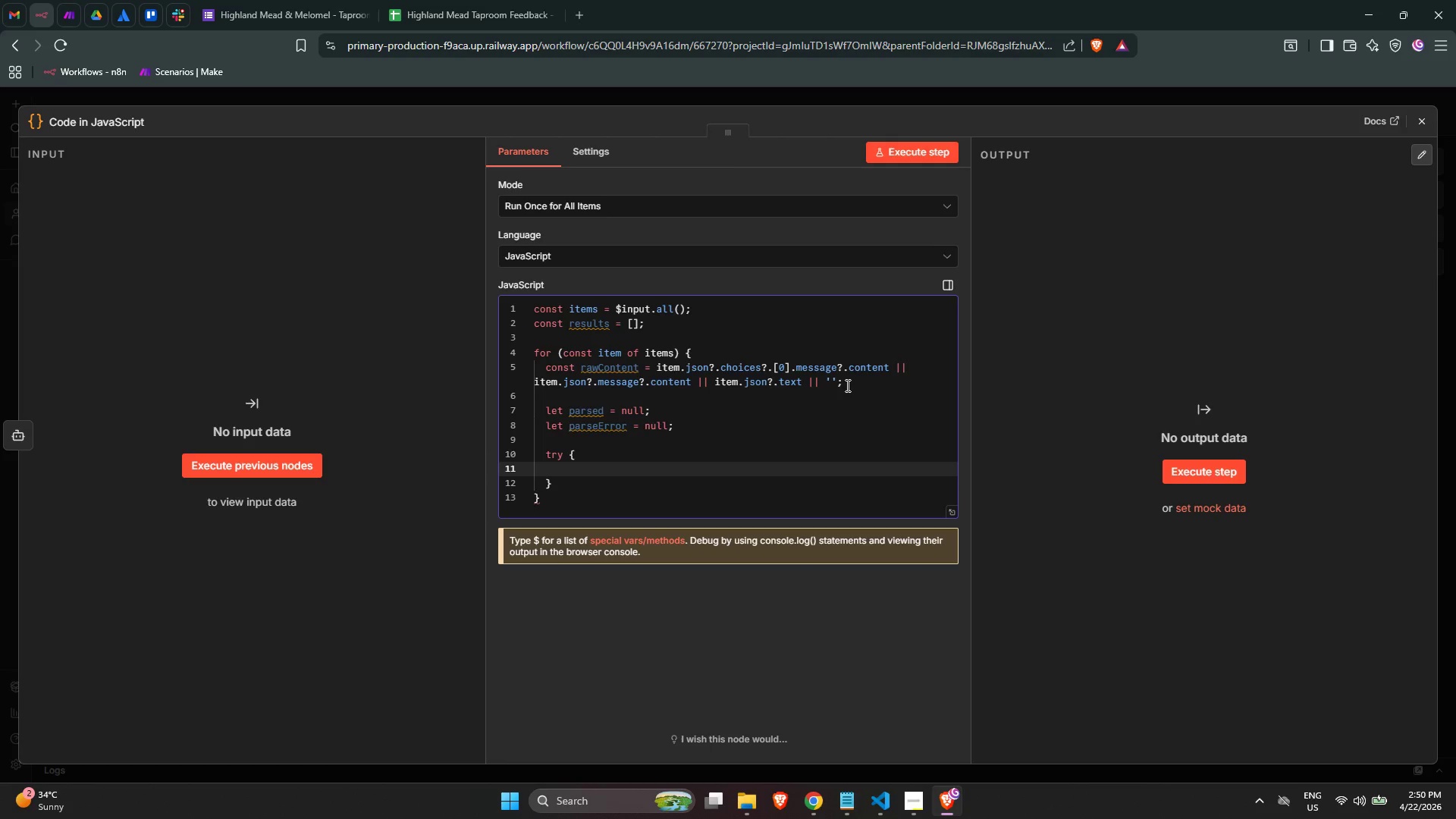 
type(const l)
key(Backspace)
type(cleaner)
key(Backspace)
type(d = raw)
 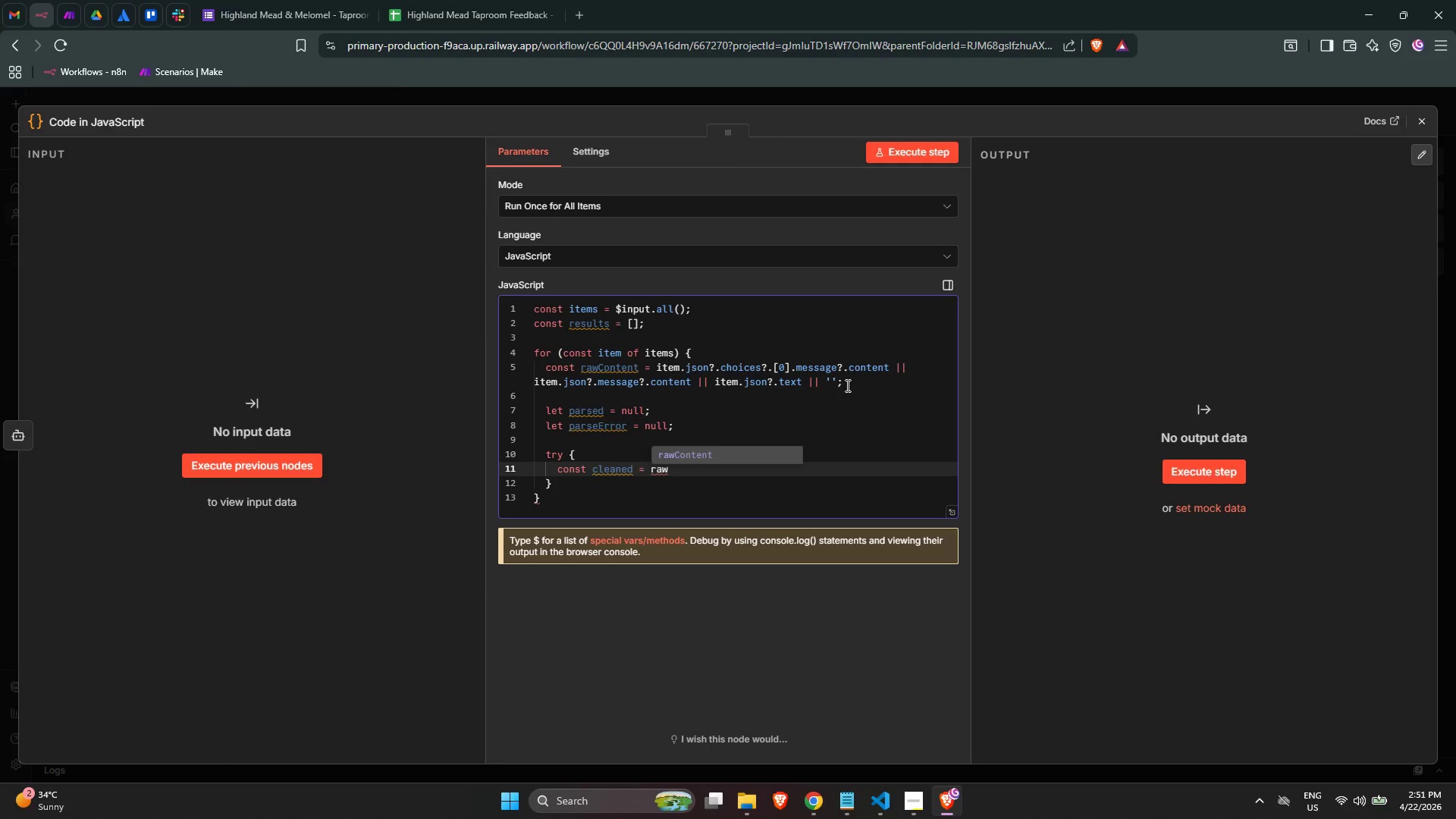 
key(Enter)
 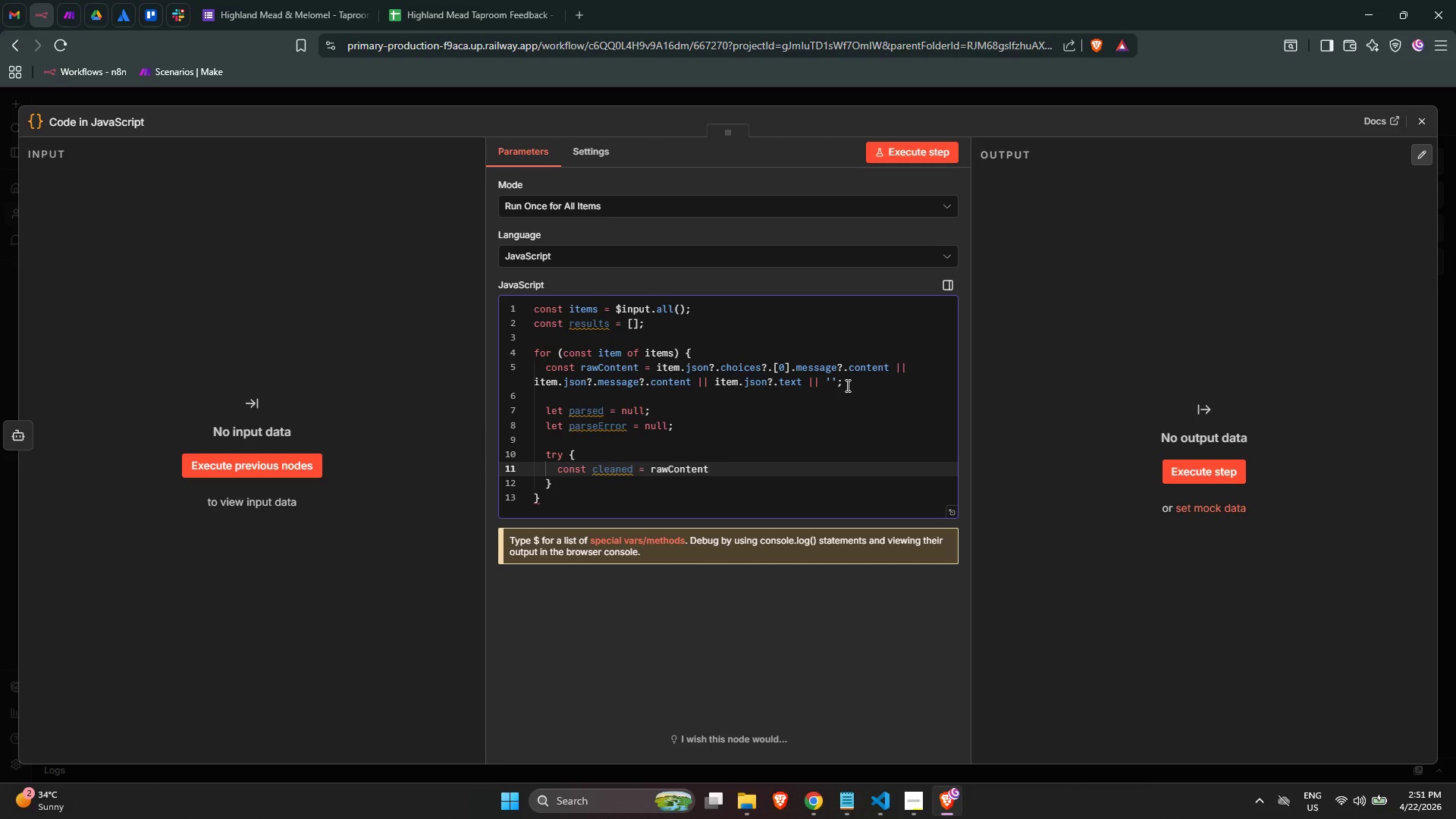 
type(.replace9/```json\n?)
 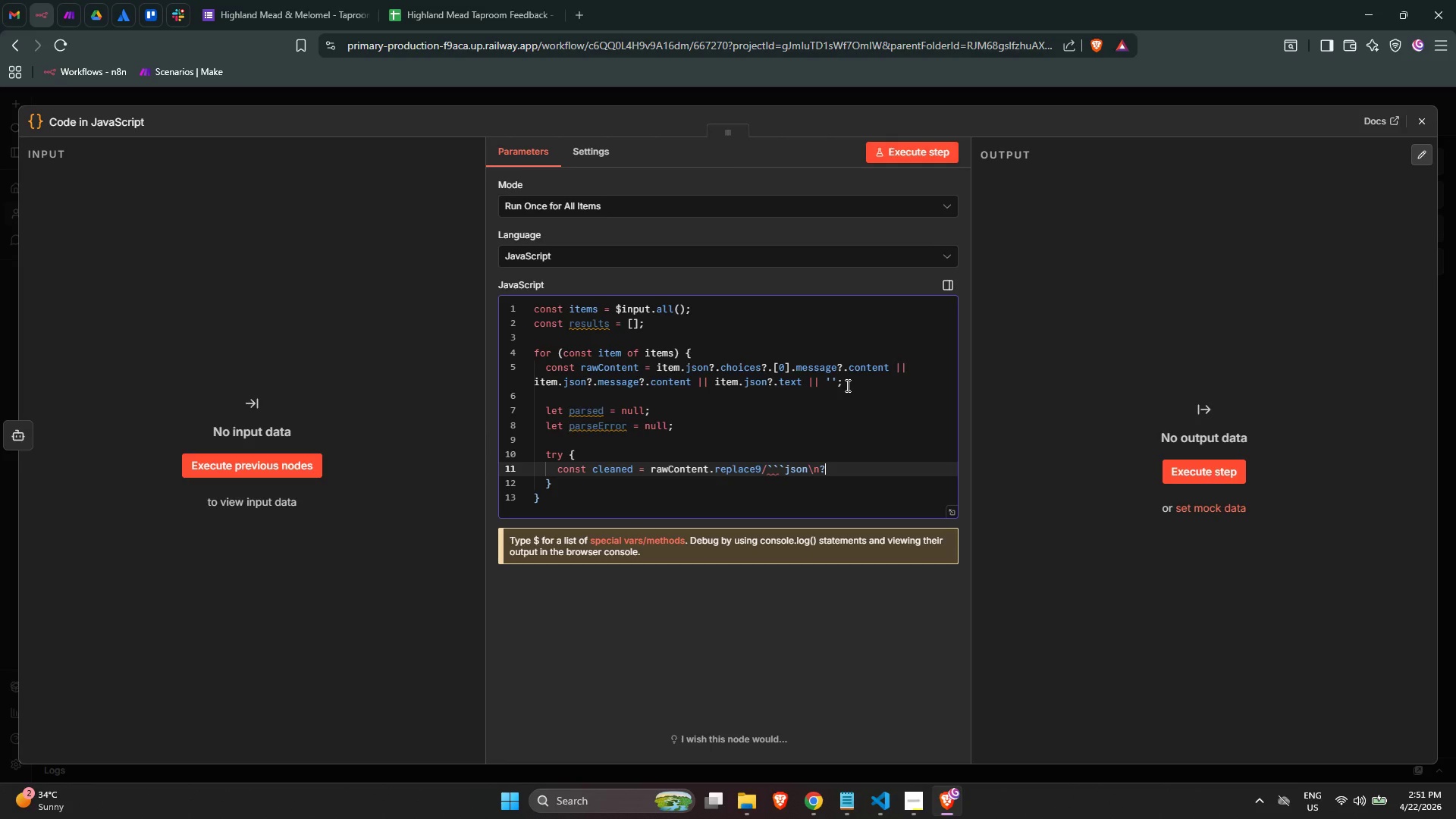 
type(/gi, ''))
 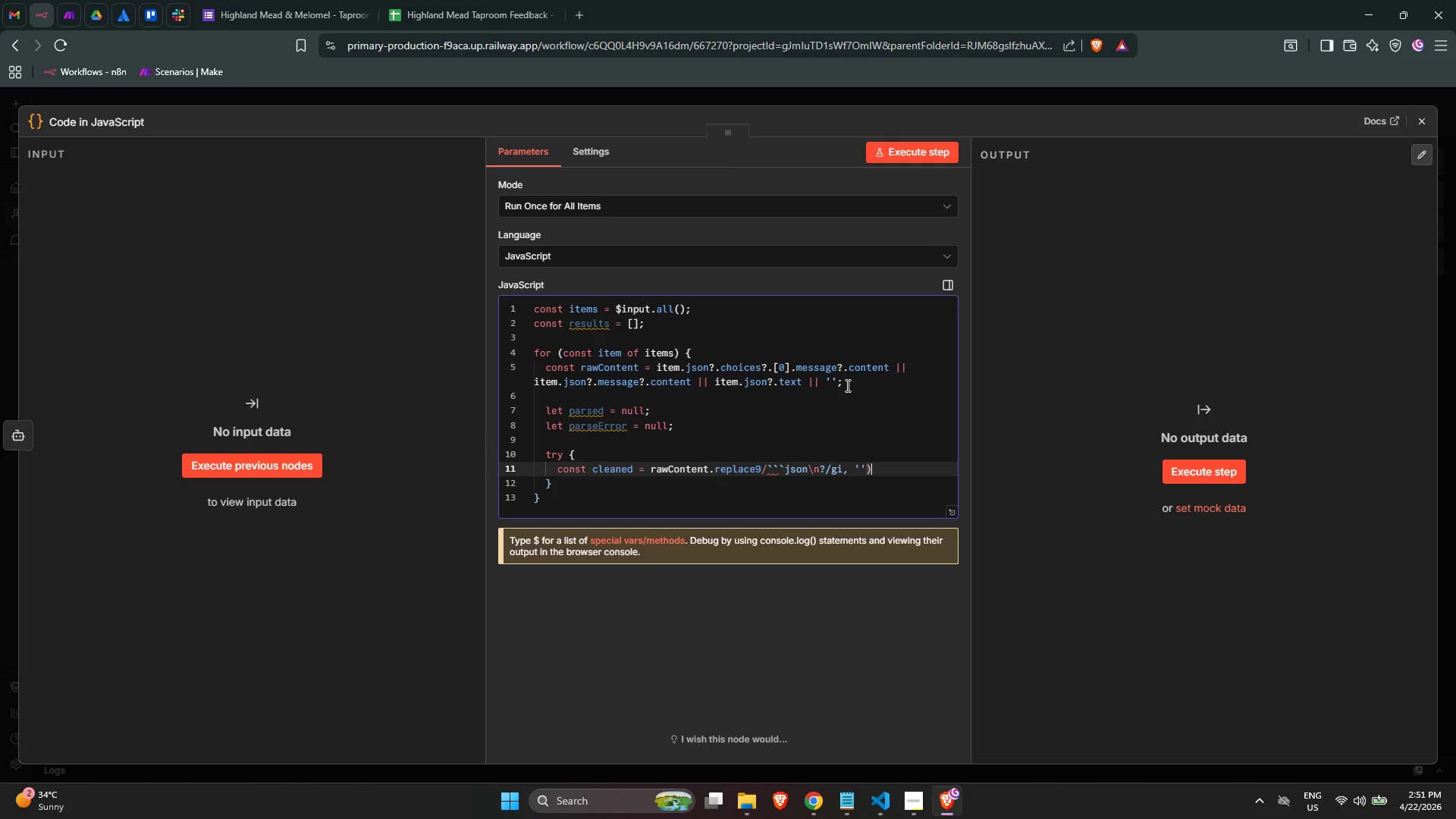 
hold_key(key=ArrowLeft, duration=0.88)
 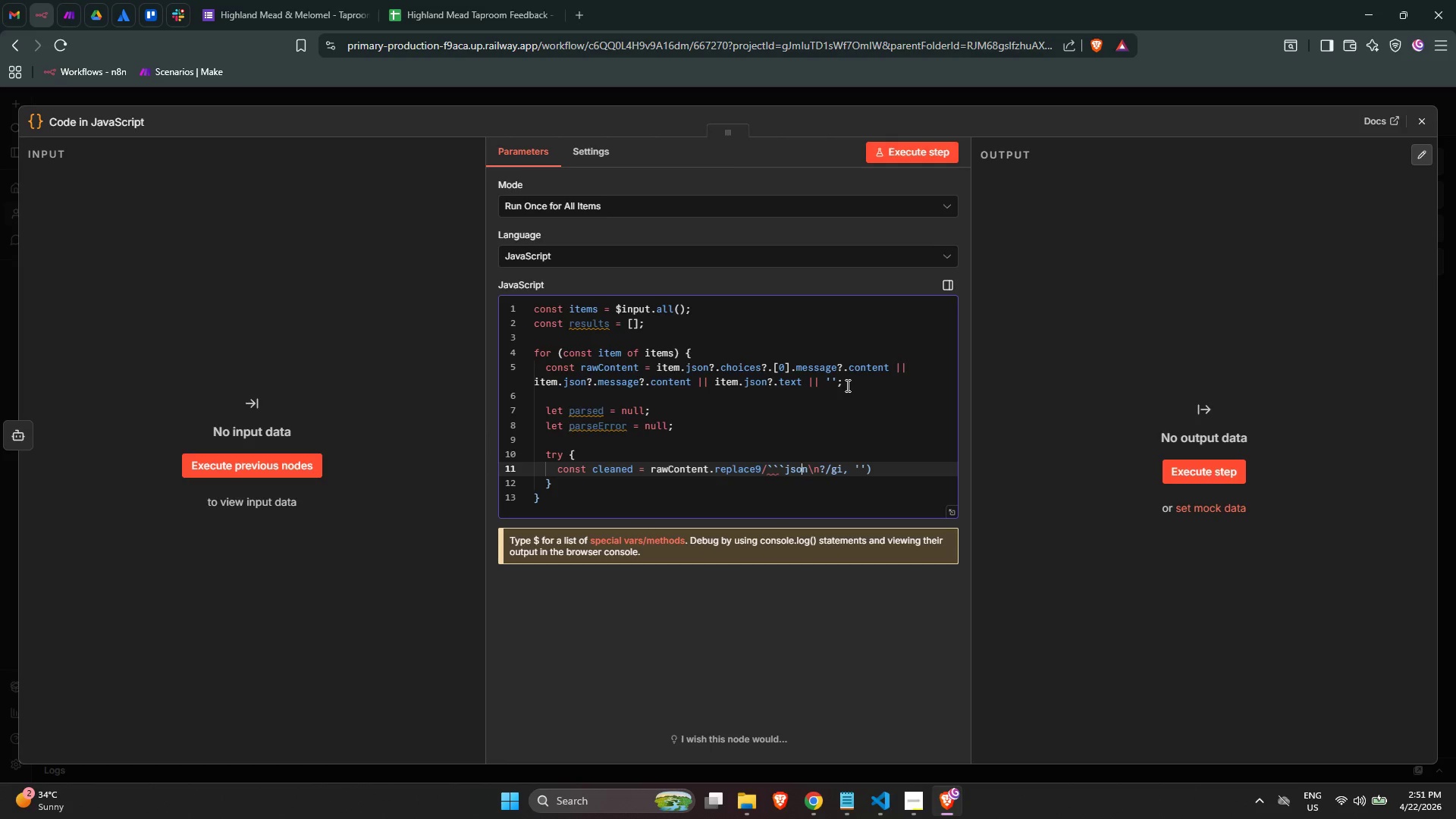 
key(ArrowLeft)
 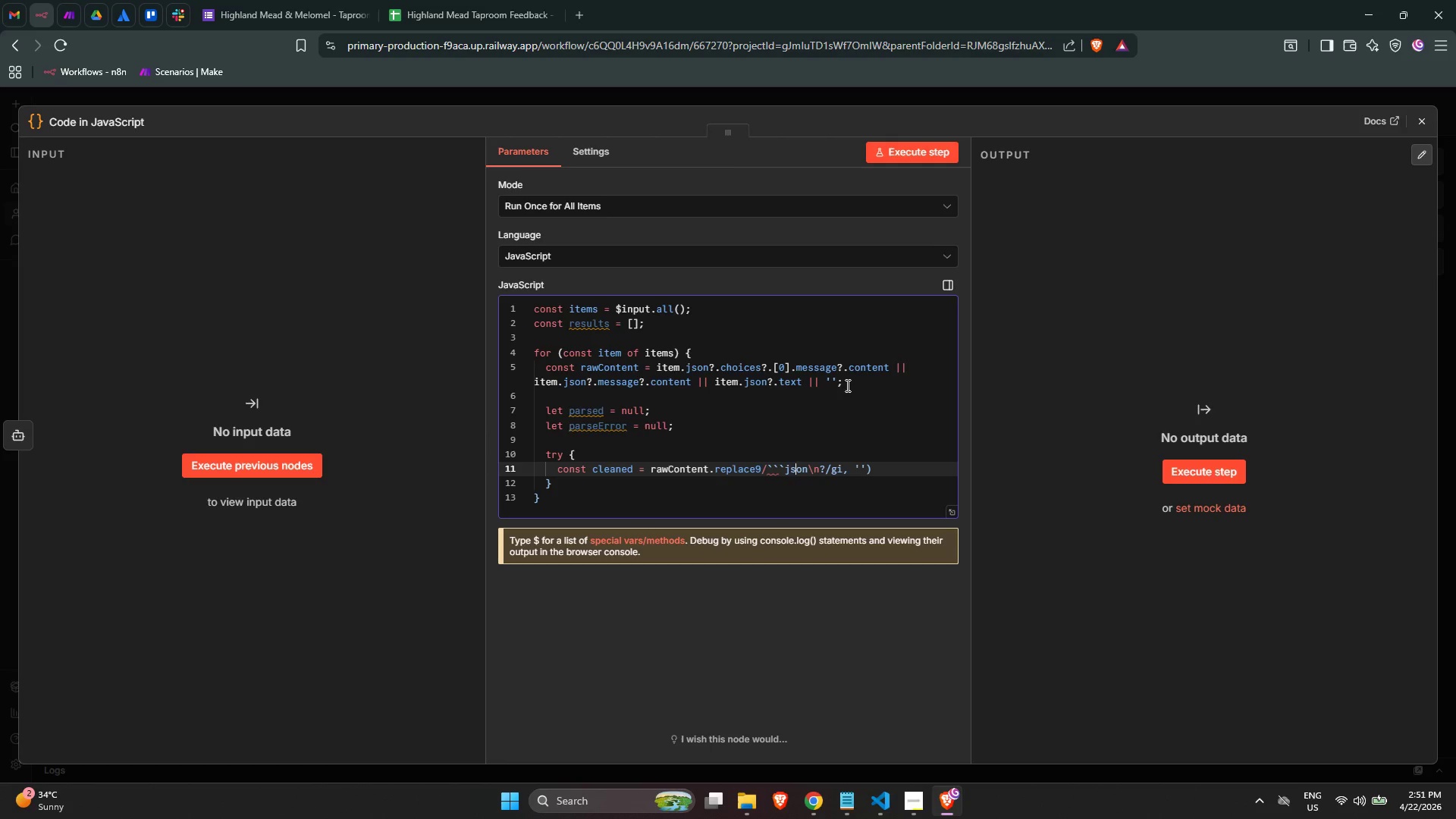 
key(ArrowLeft)
 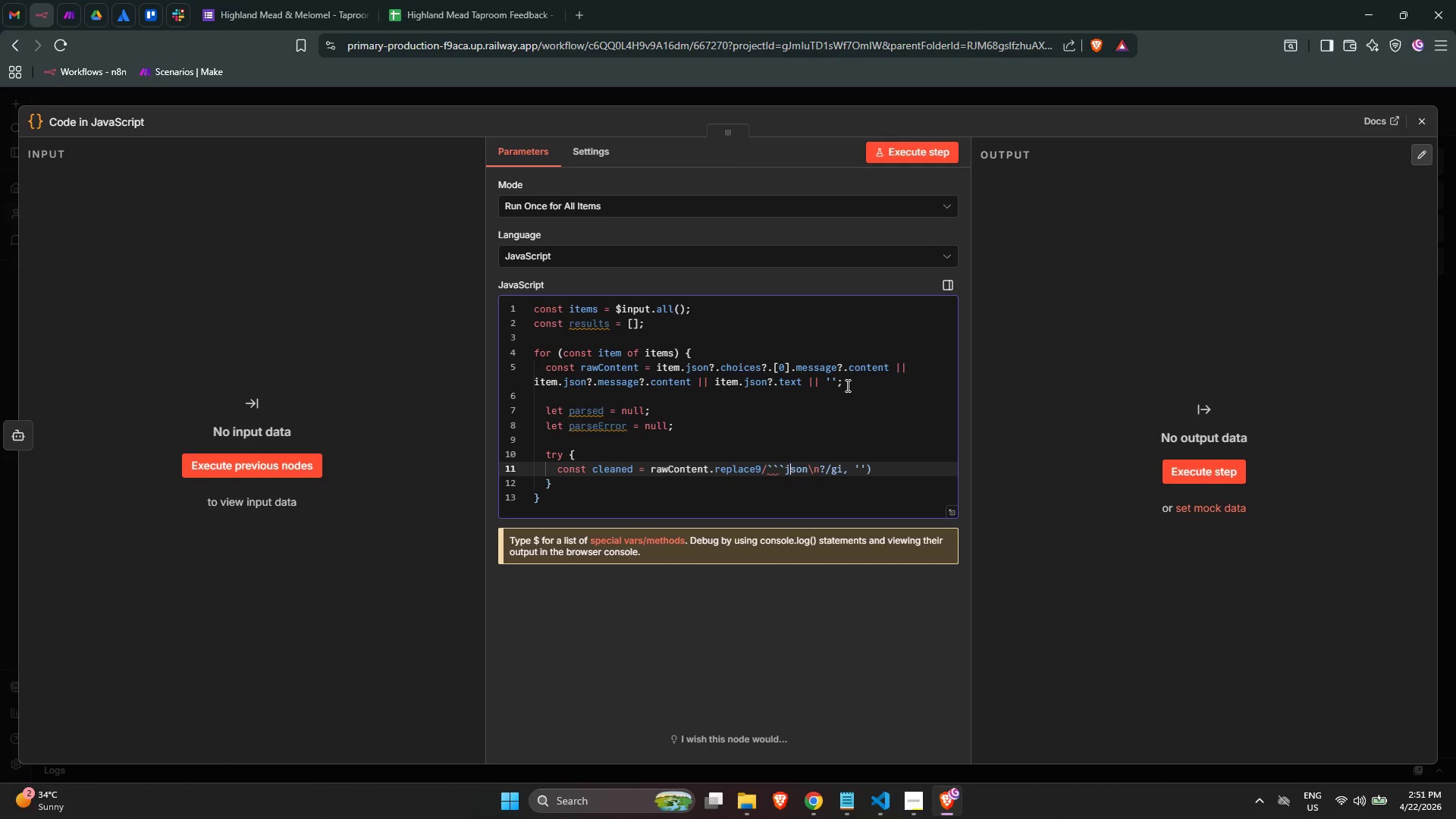 
key(ArrowLeft)
 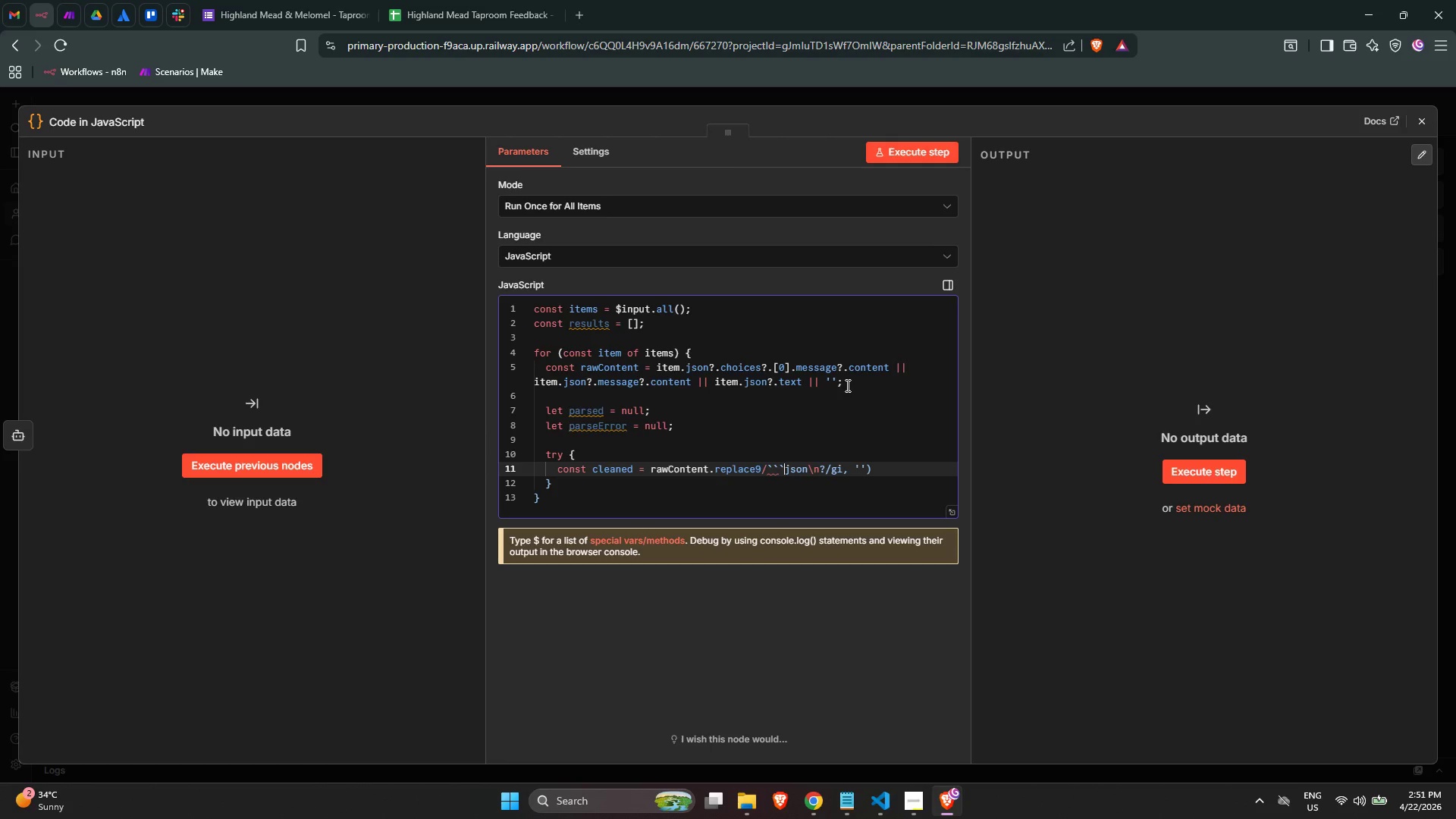 
key(ArrowLeft)
 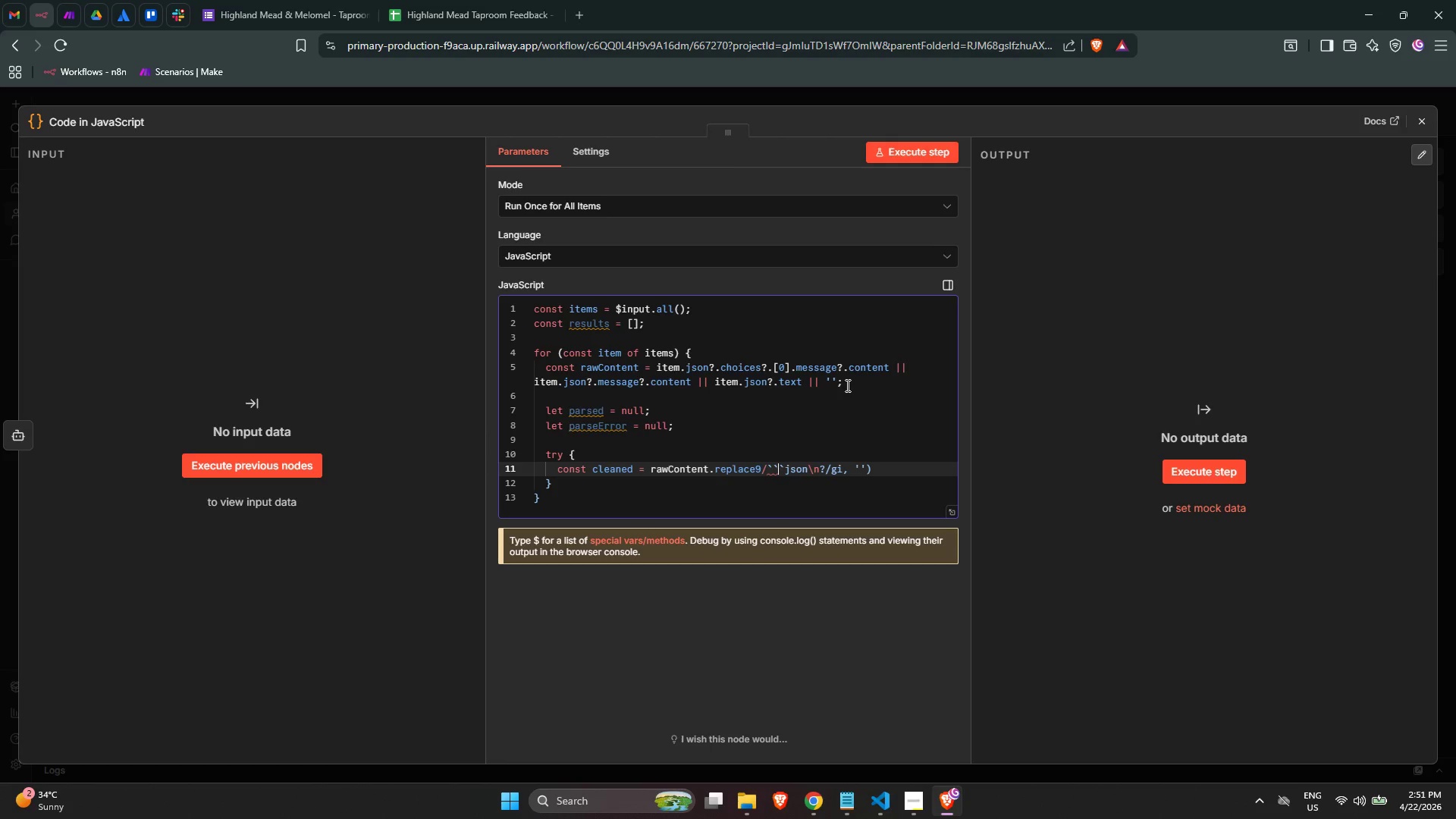 
key(ArrowLeft)
 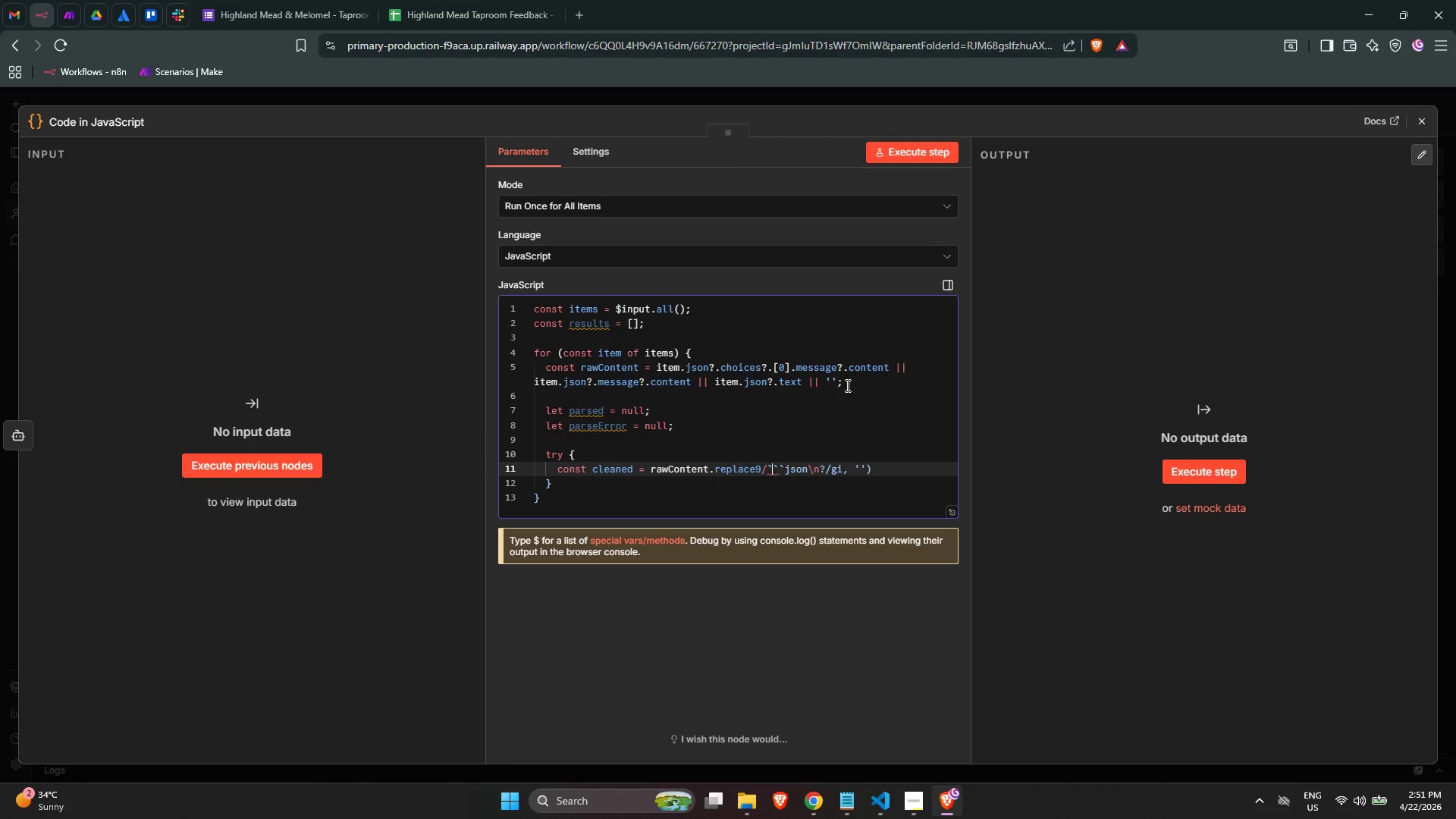 
key(ArrowLeft)
 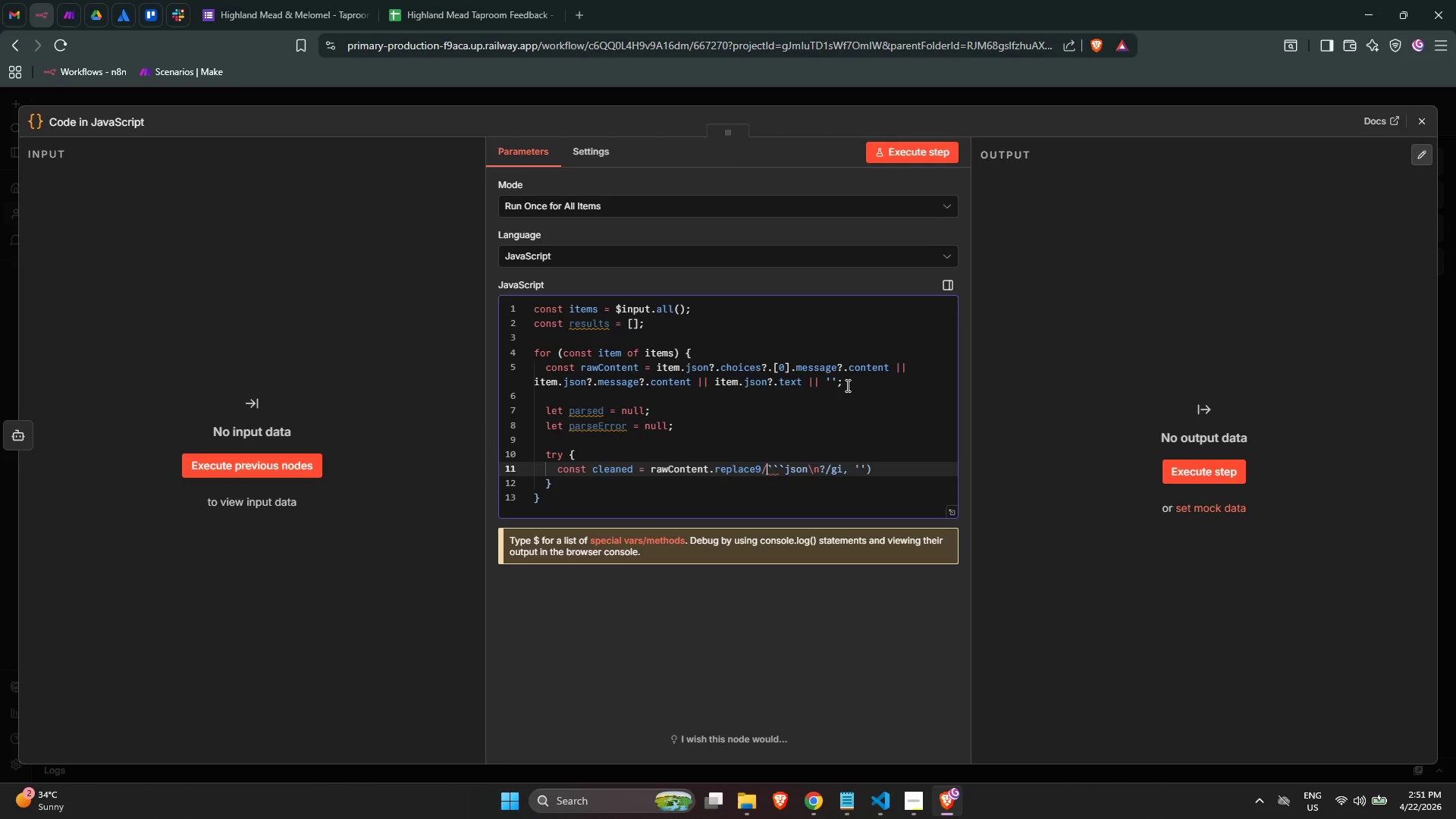 
key(ArrowLeft)
 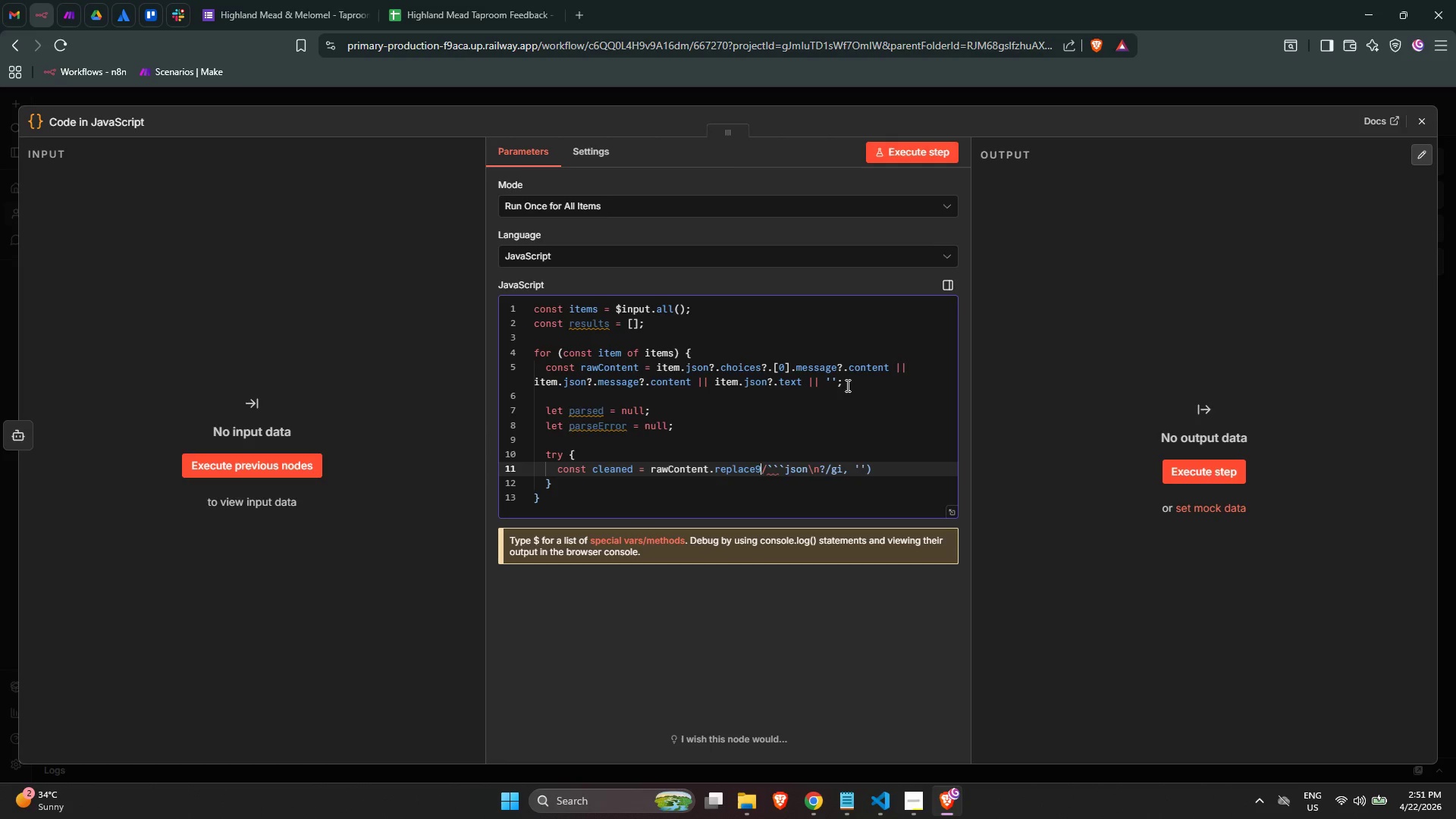 
key(Backspace)
 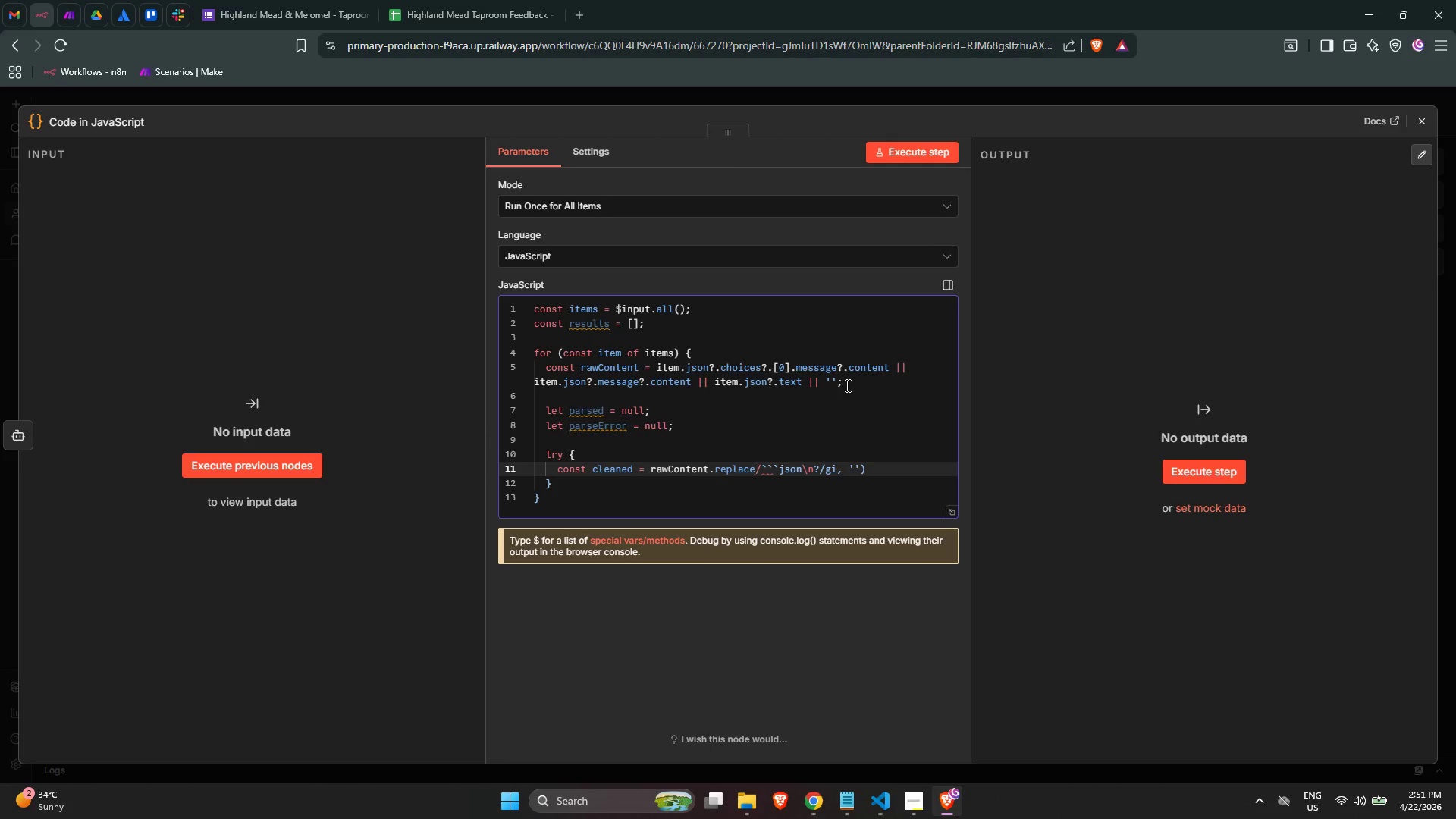 
key(Shift+ShiftLeft)
 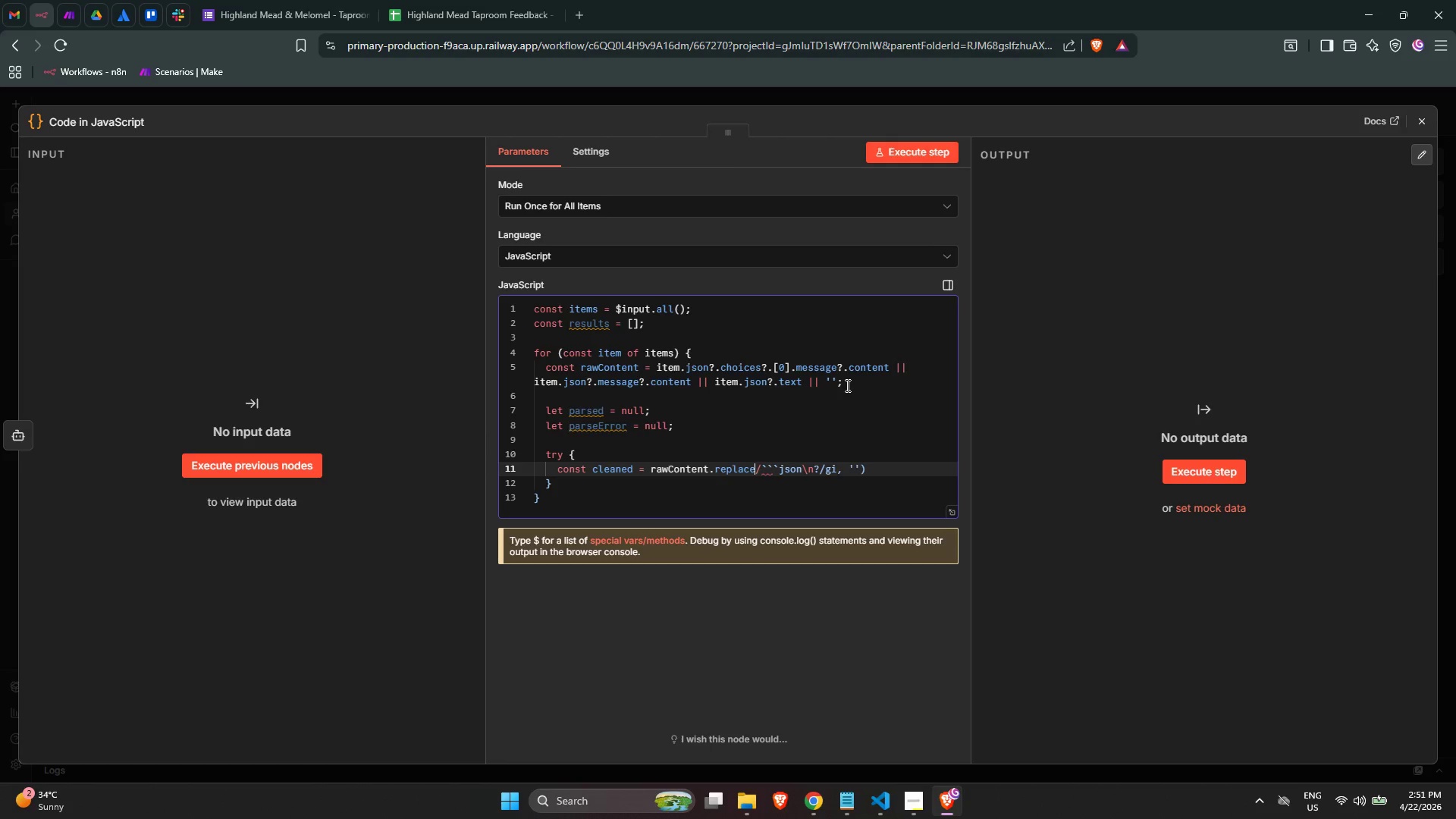 
key(Shift+9)
 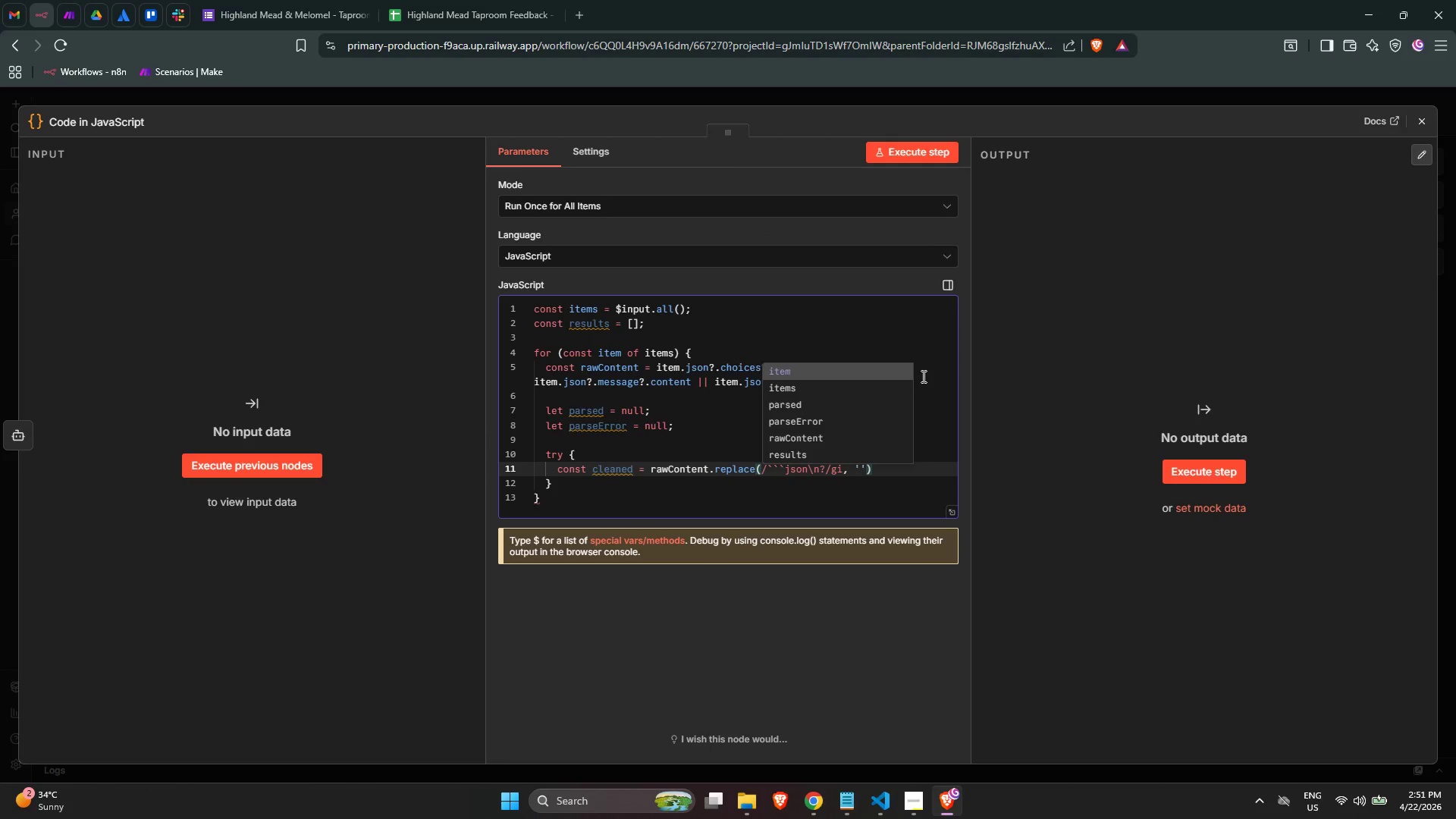 
left_click([913, 469])
 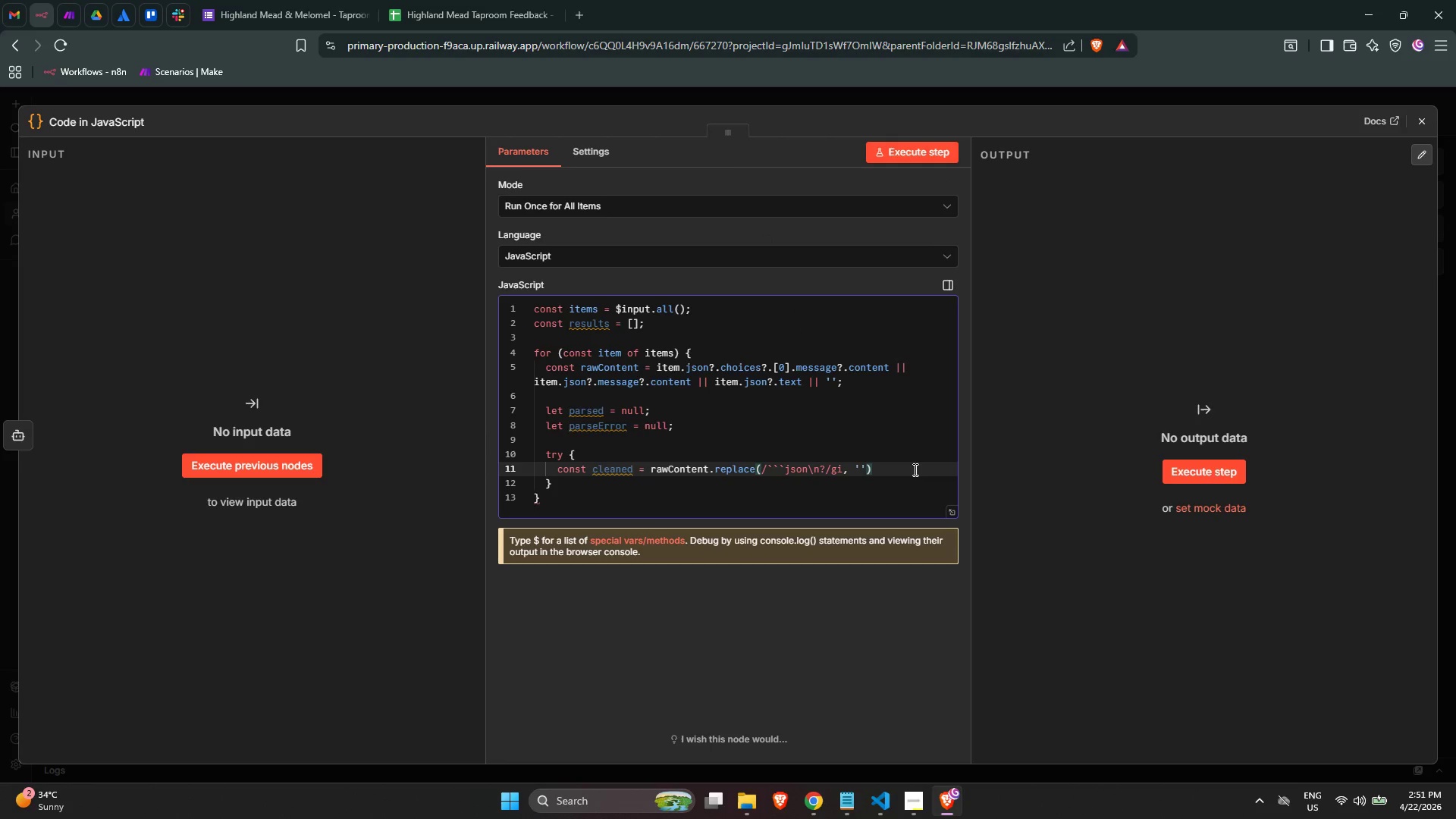 
type(.replae)
key(Backspace)
type(ce(/11)
key(Backspace)
key(Backspace)
type(```)
key(Backspace)
type(`)
 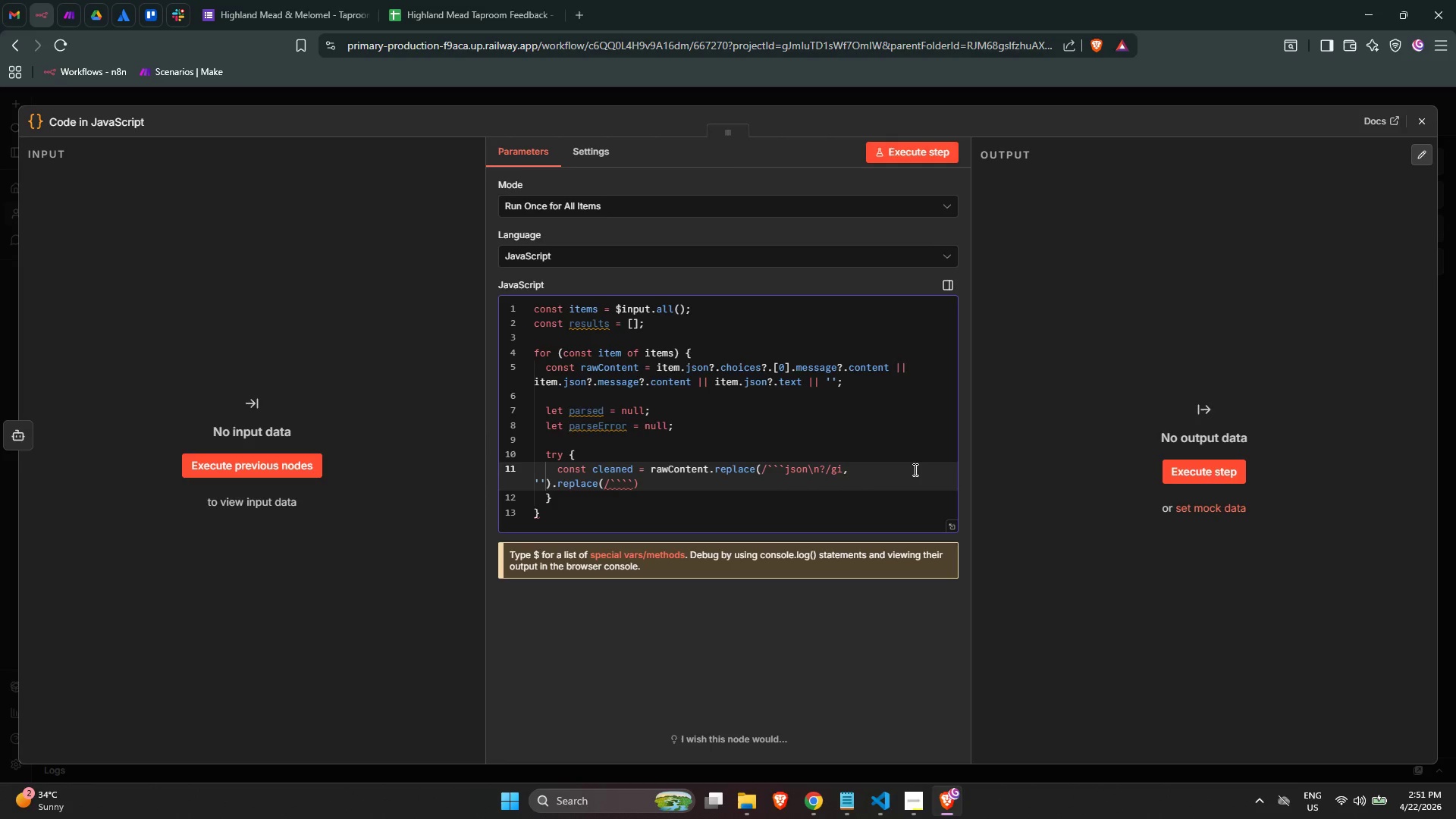 
key(ArrowRight)
 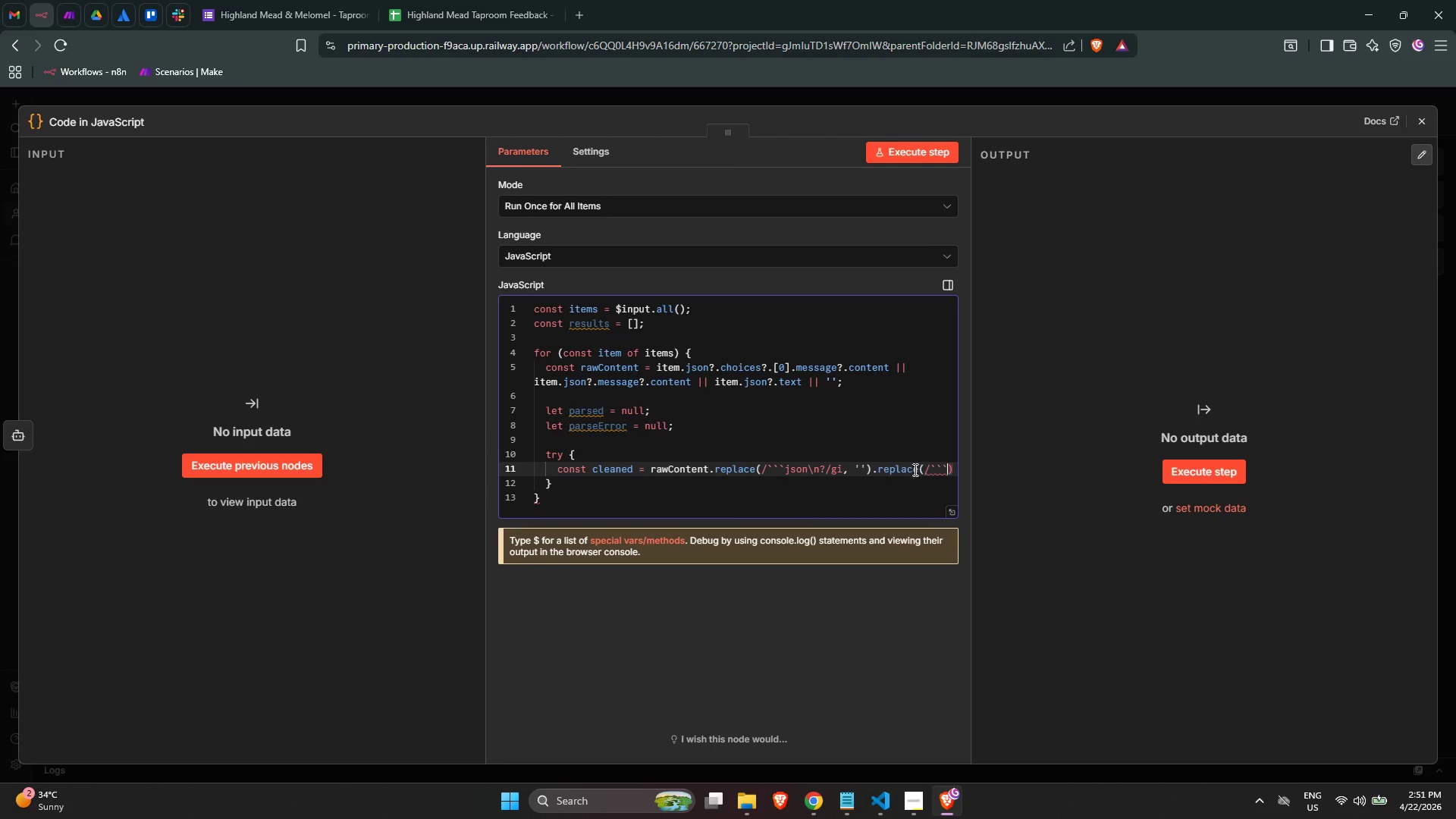 
key(Backspace)
 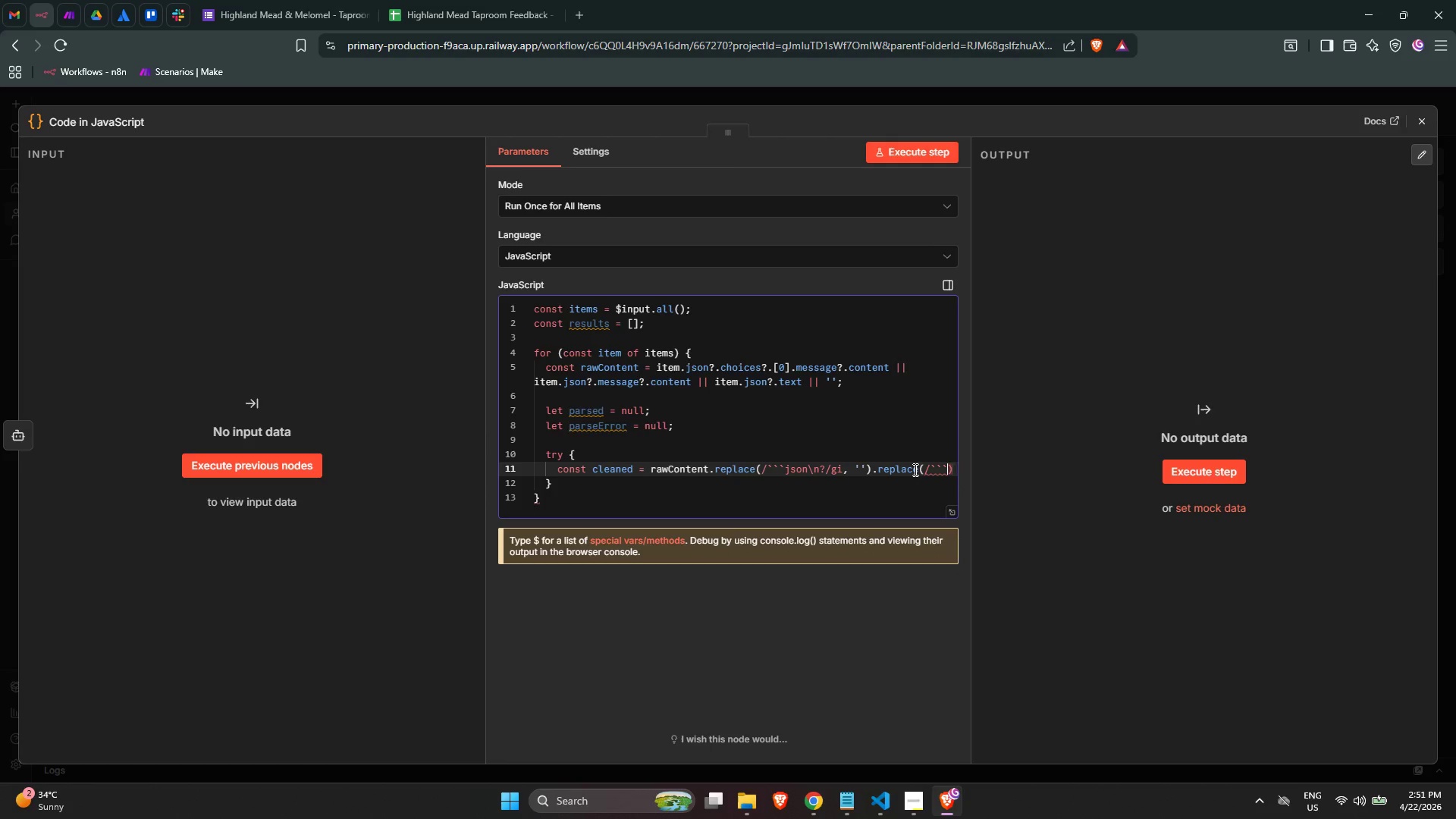 
key(Backslash)
 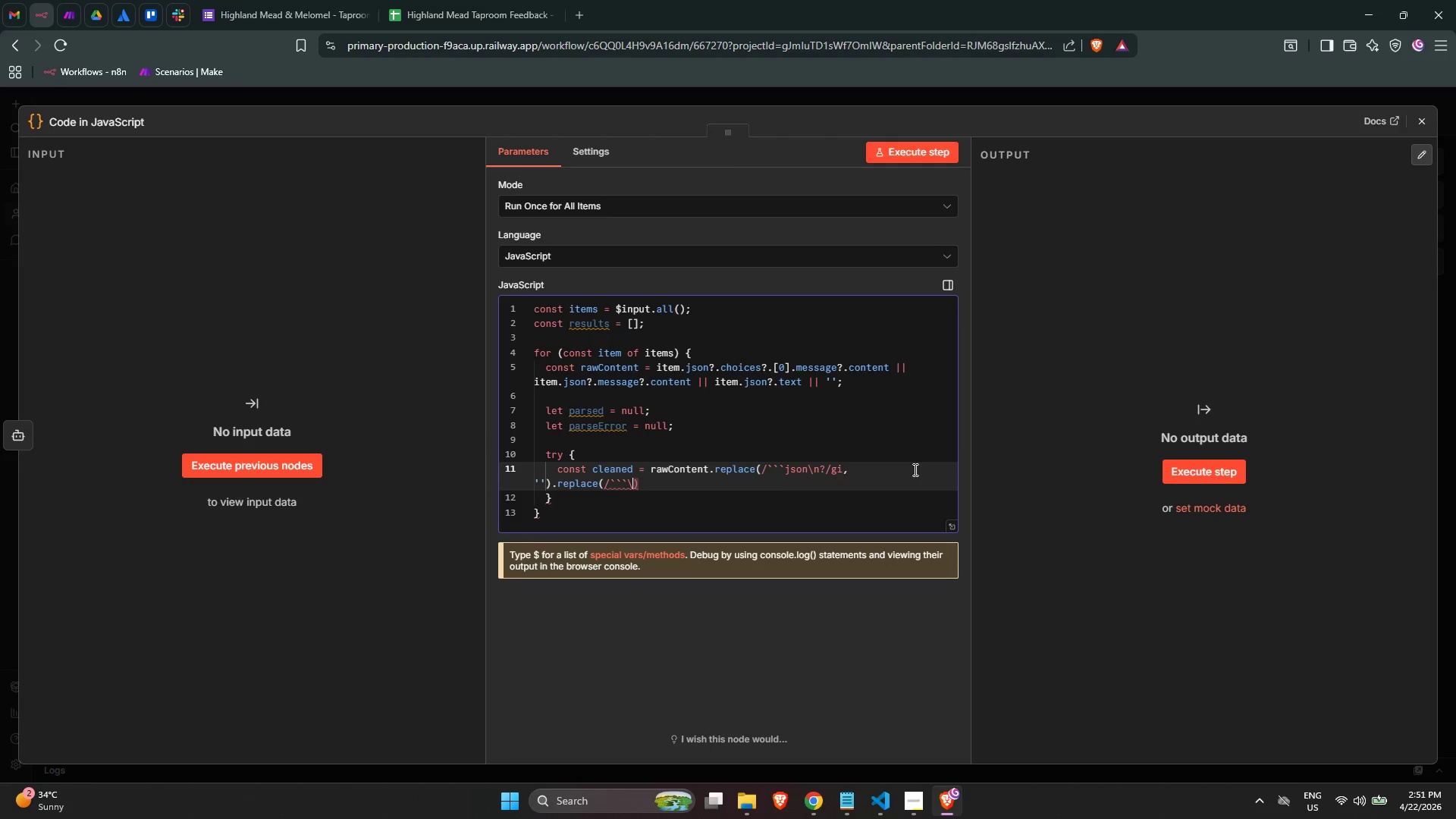 
key(N)
 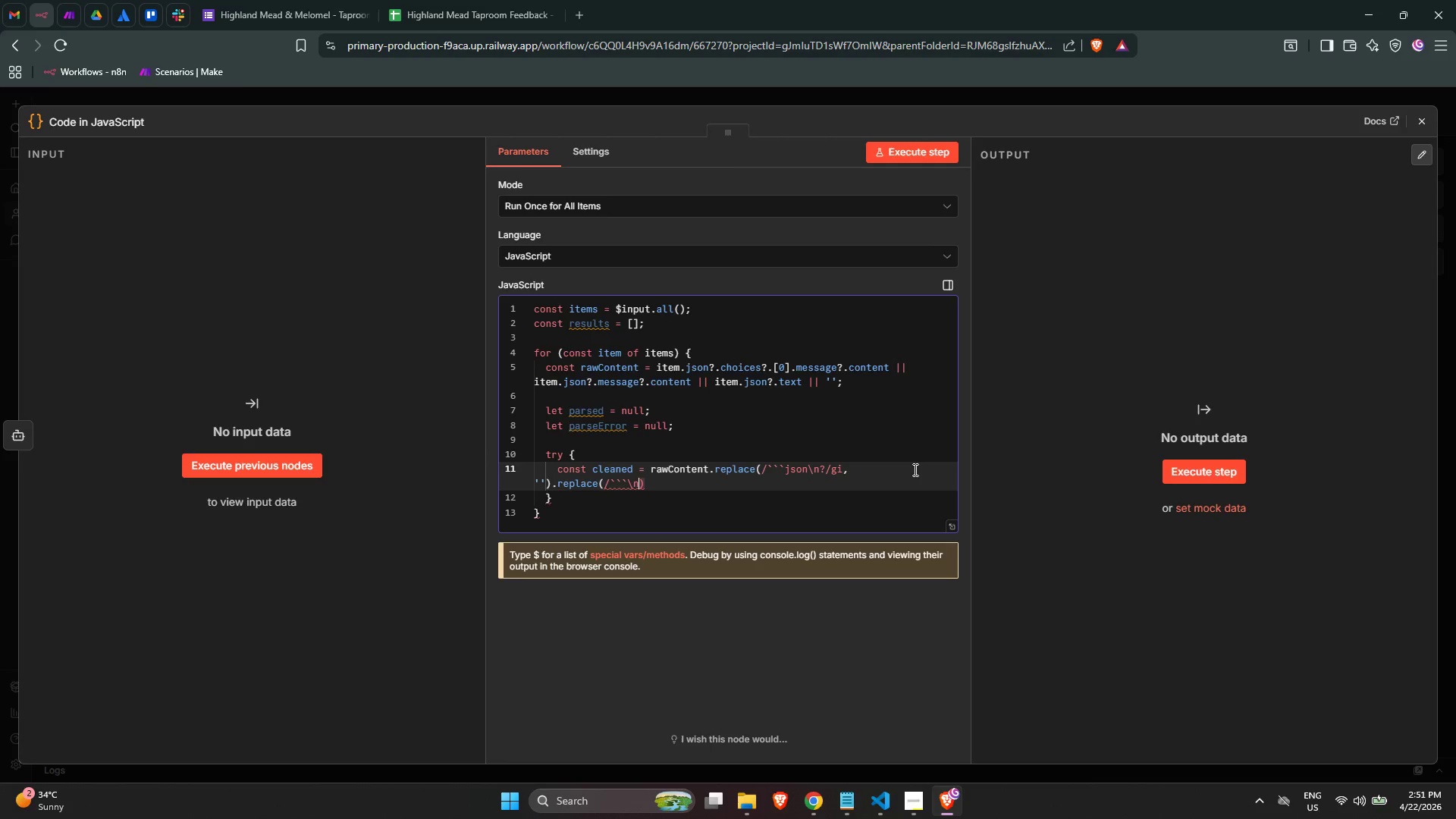 
key(Shift+Slash)
 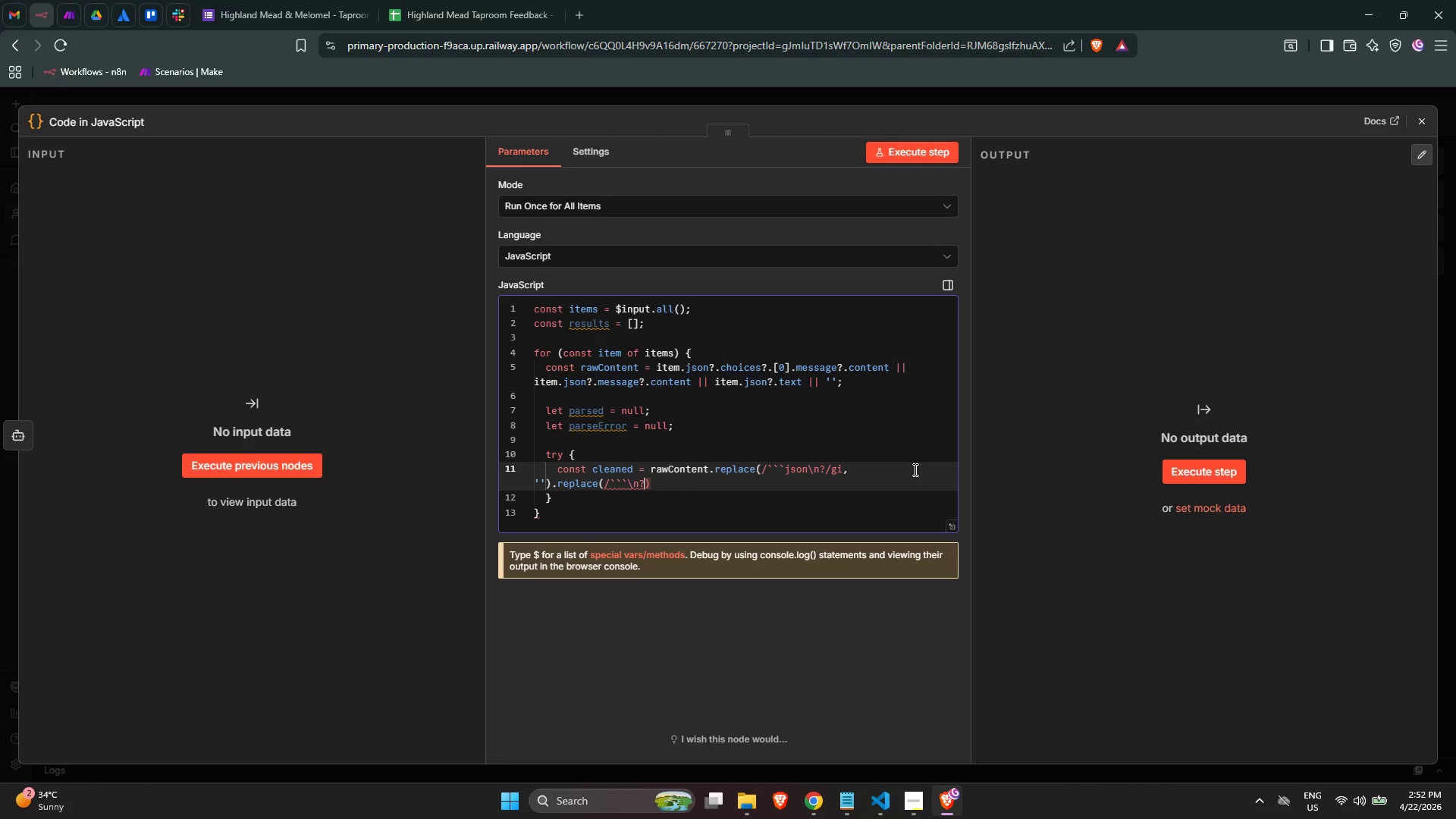 
type(/gi, '')
 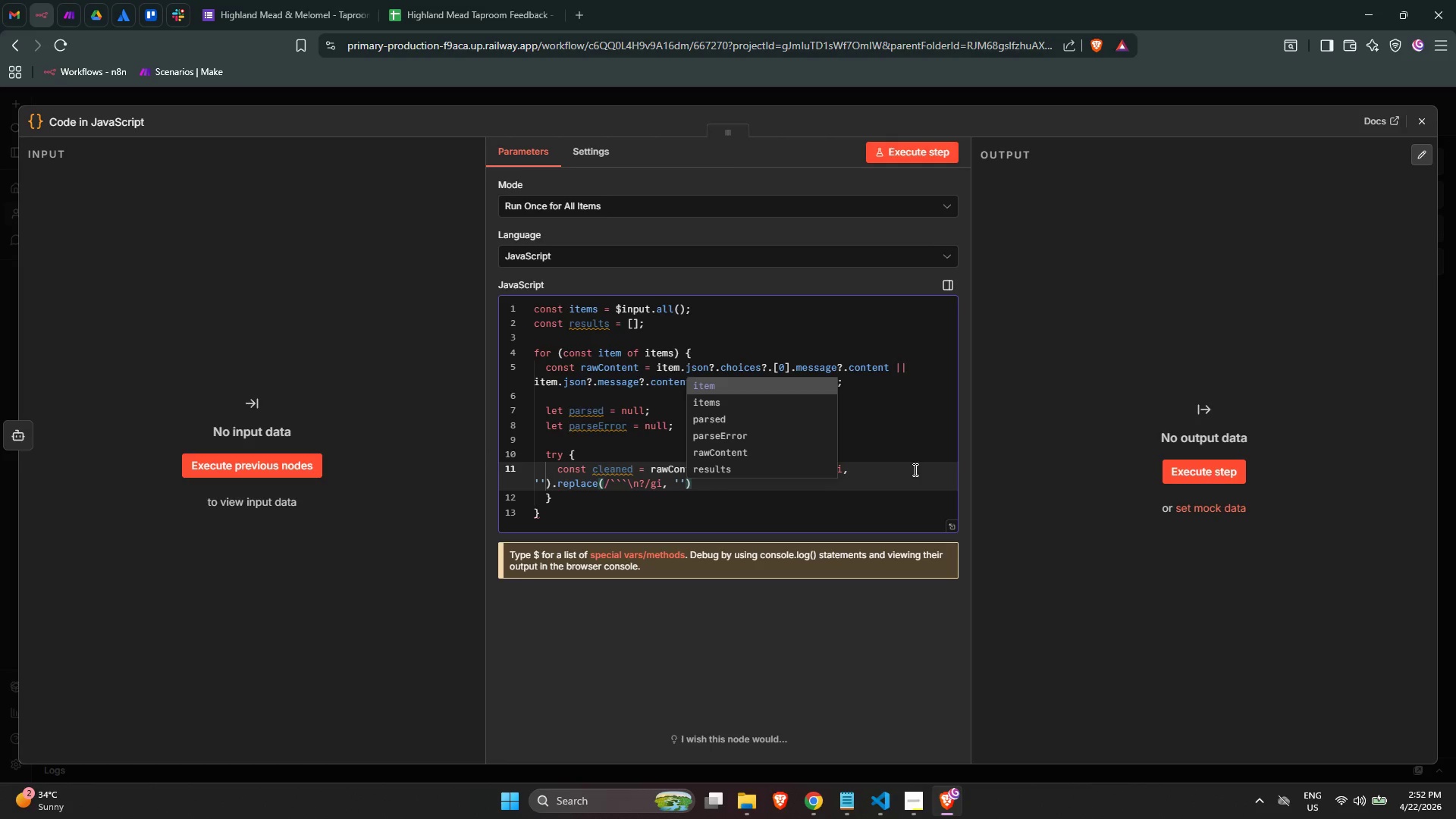 
key(ArrowRight)
 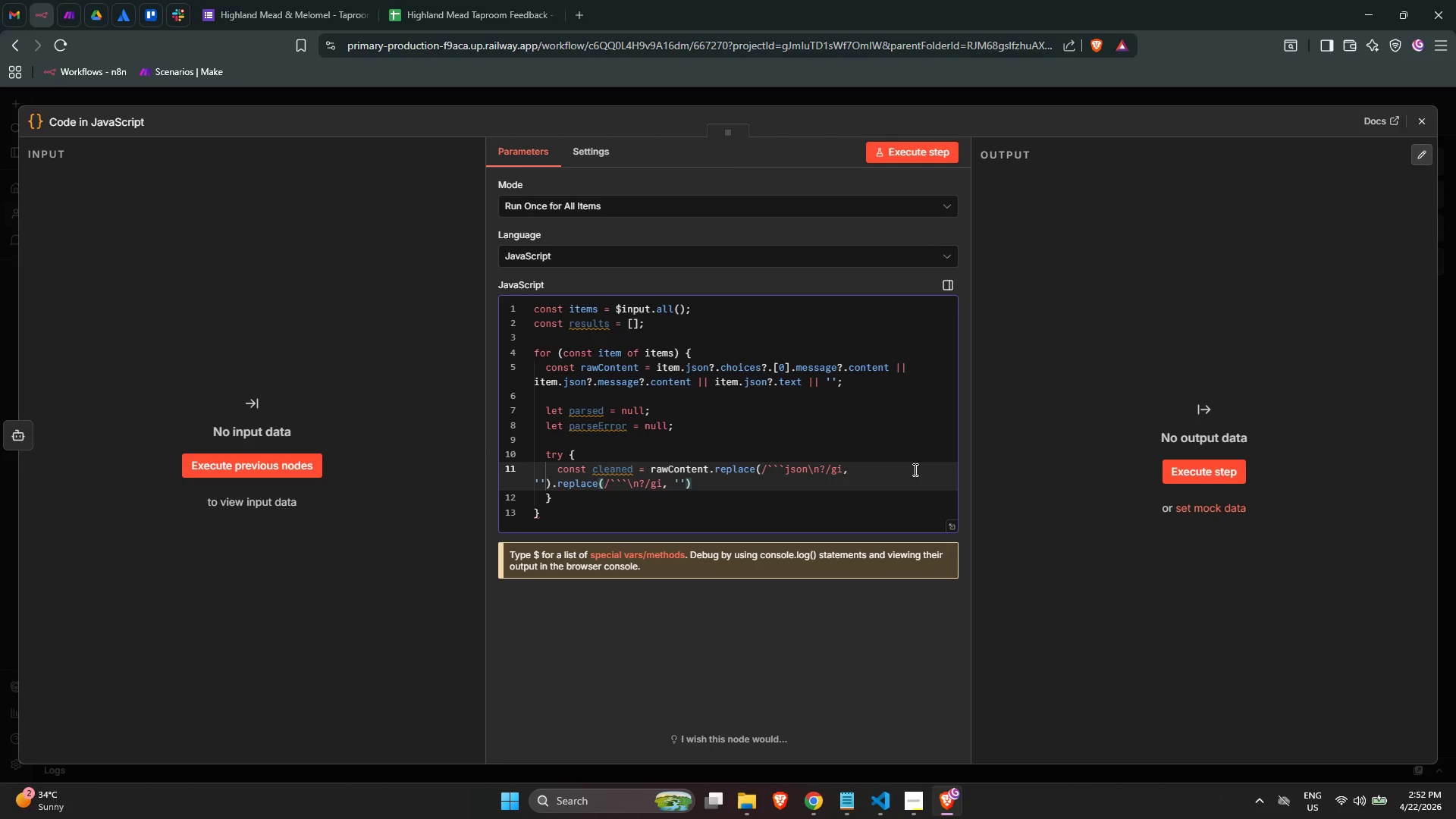 
type(.trim()
 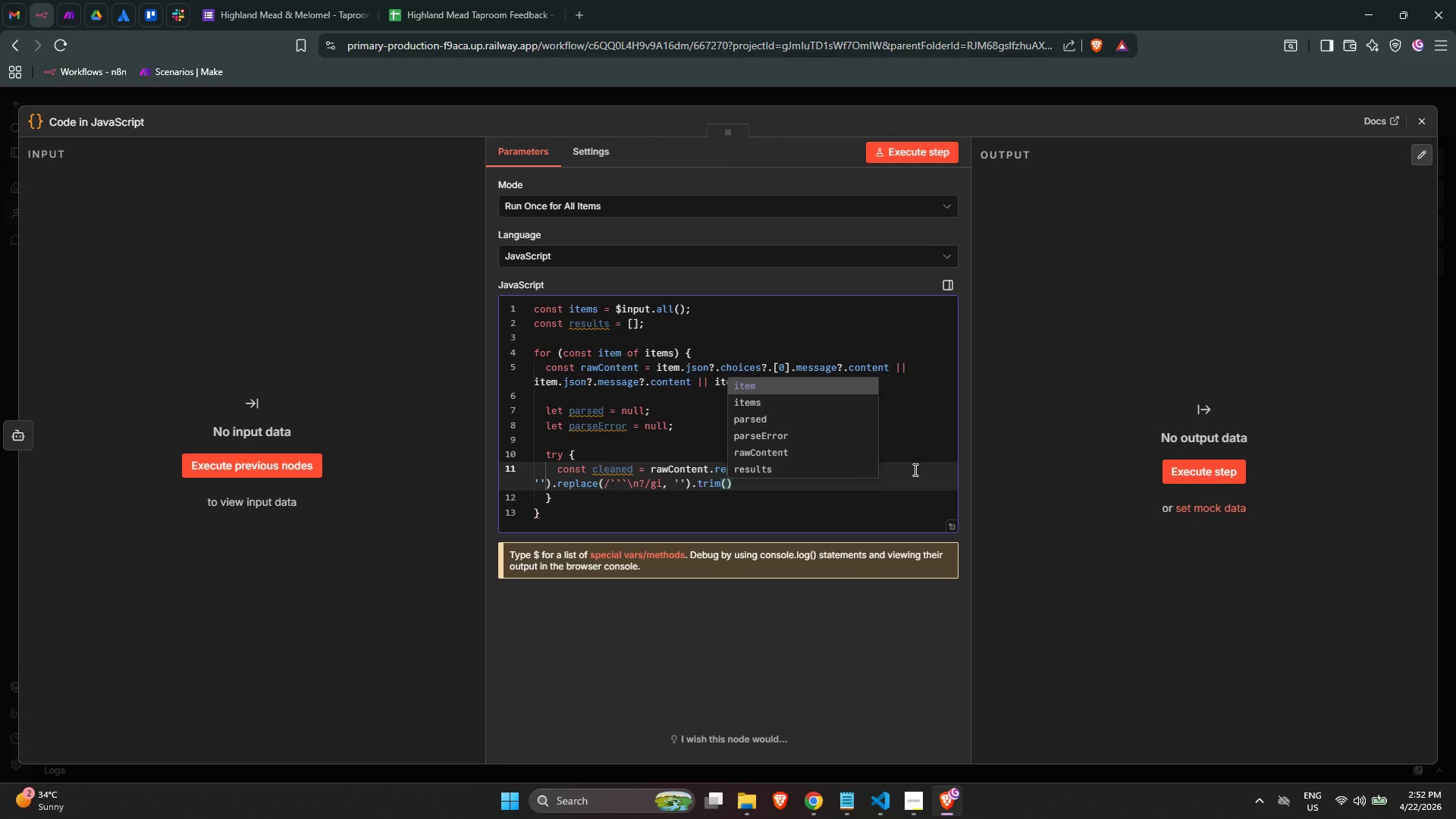 
key(ArrowRight)
 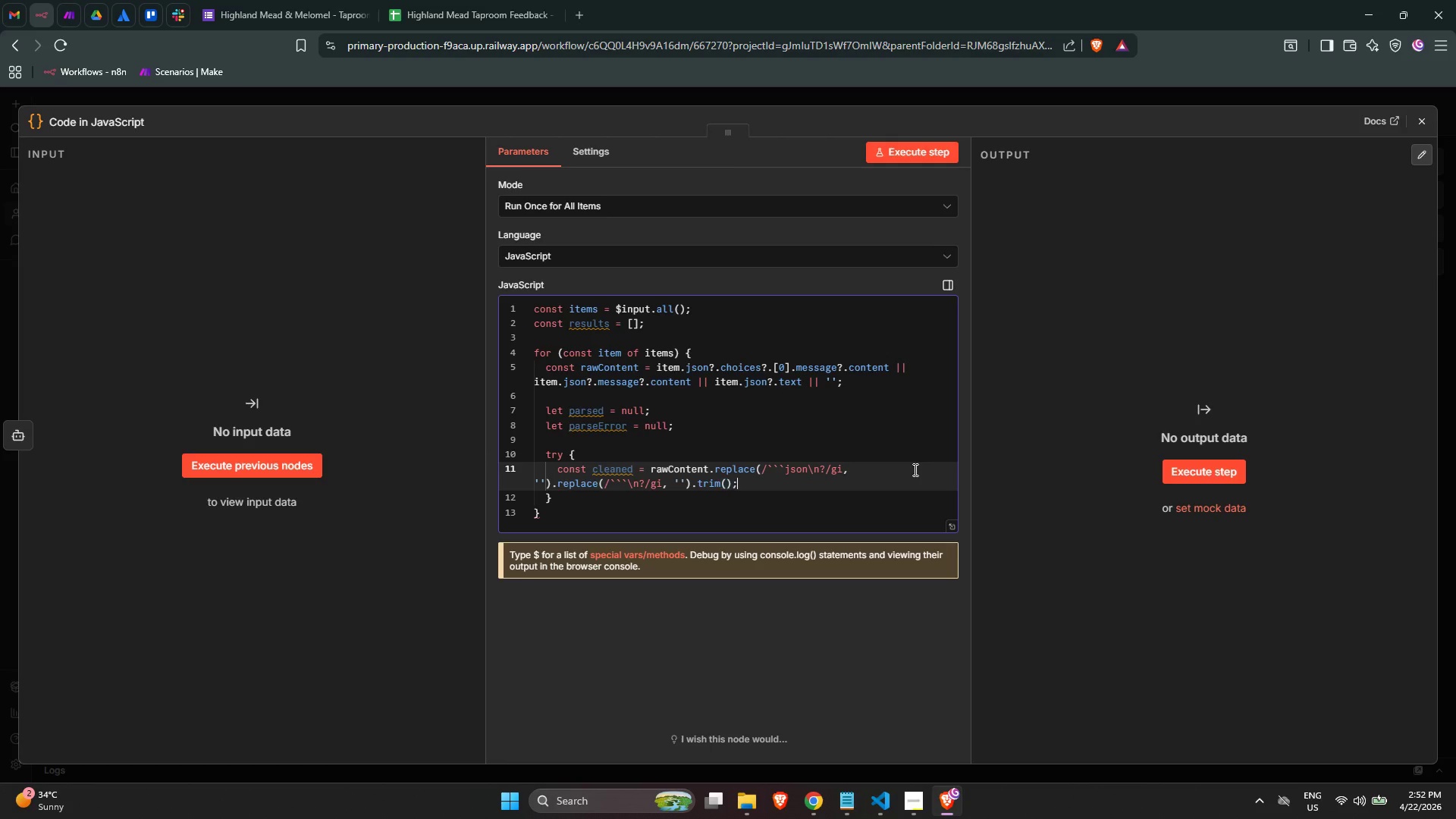 
key(Semicolon)
 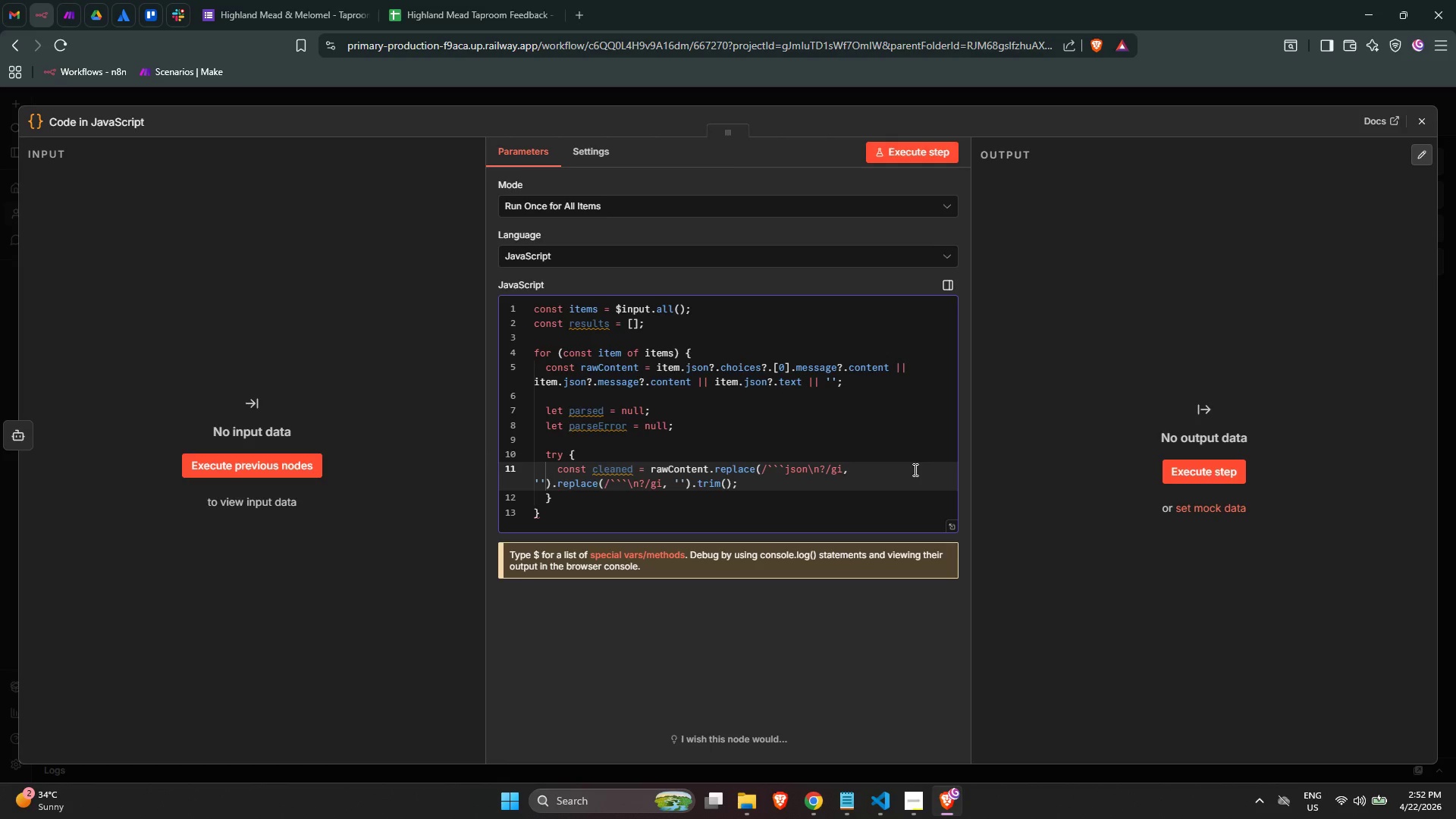 
key(Enter)
 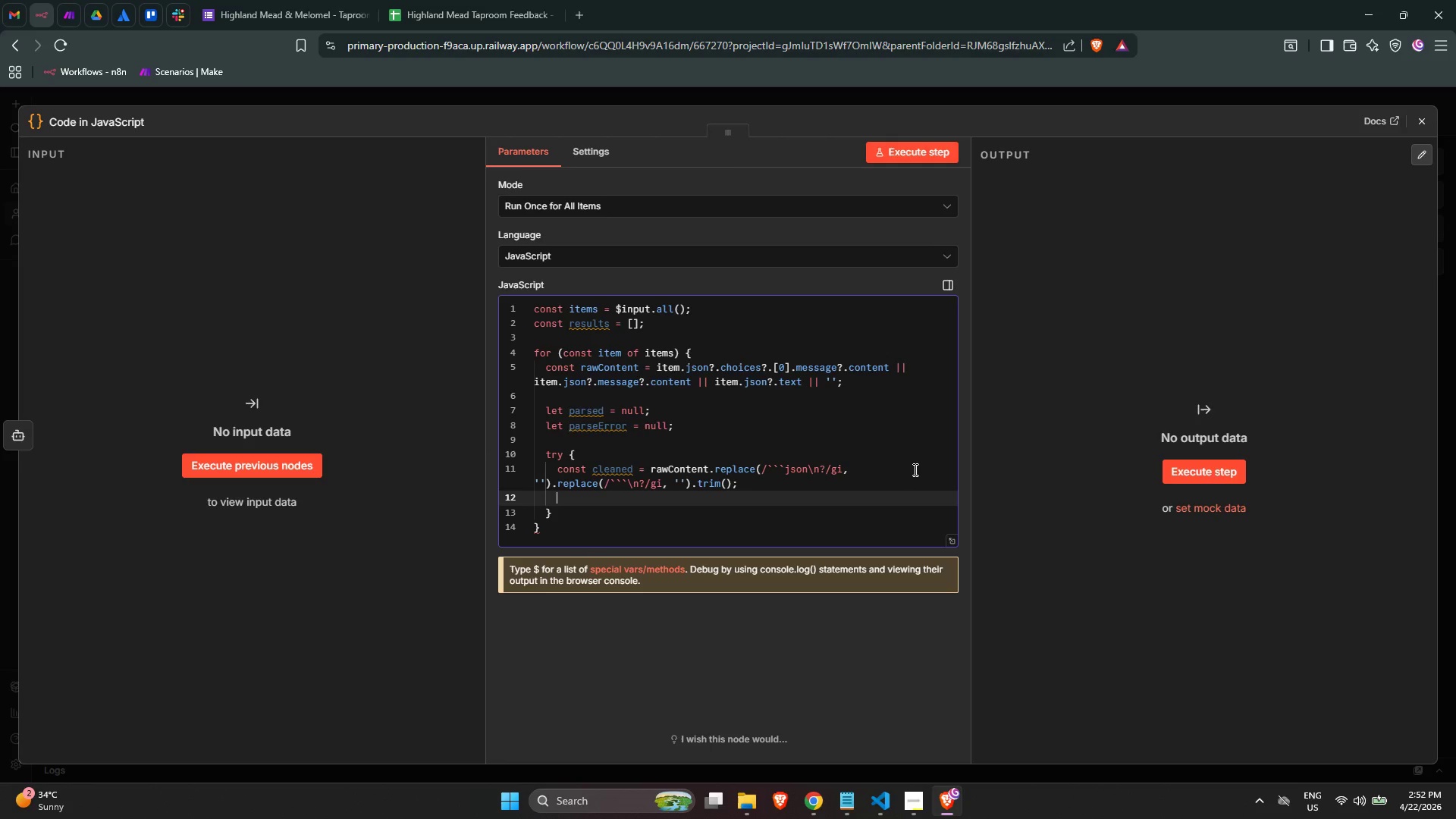 
type(parsed )
 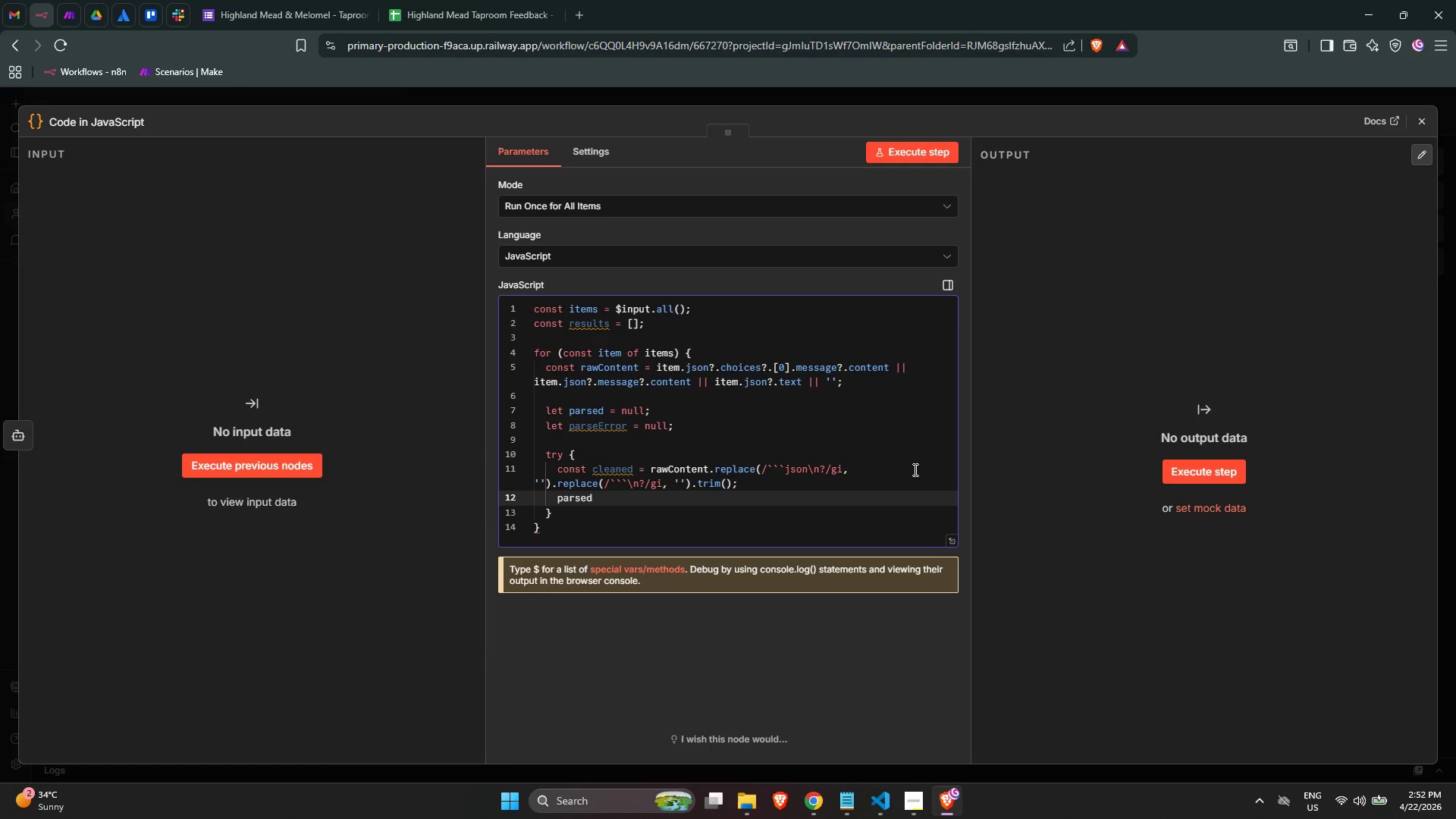 
wait(7.66)
 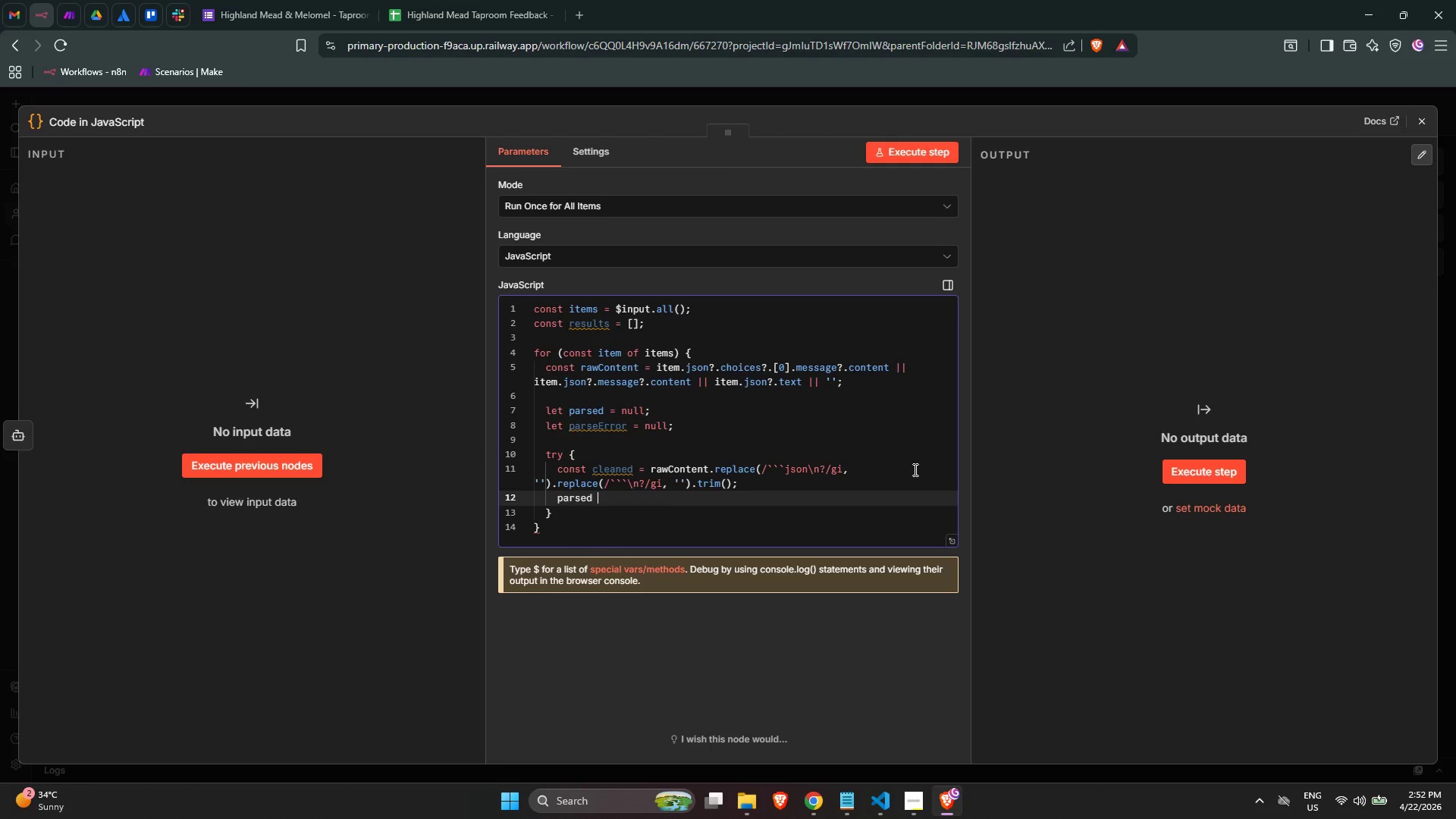 
type(= K)
key(Backspace)
type(j)
key(Backspace)
type(JSON.parse)
 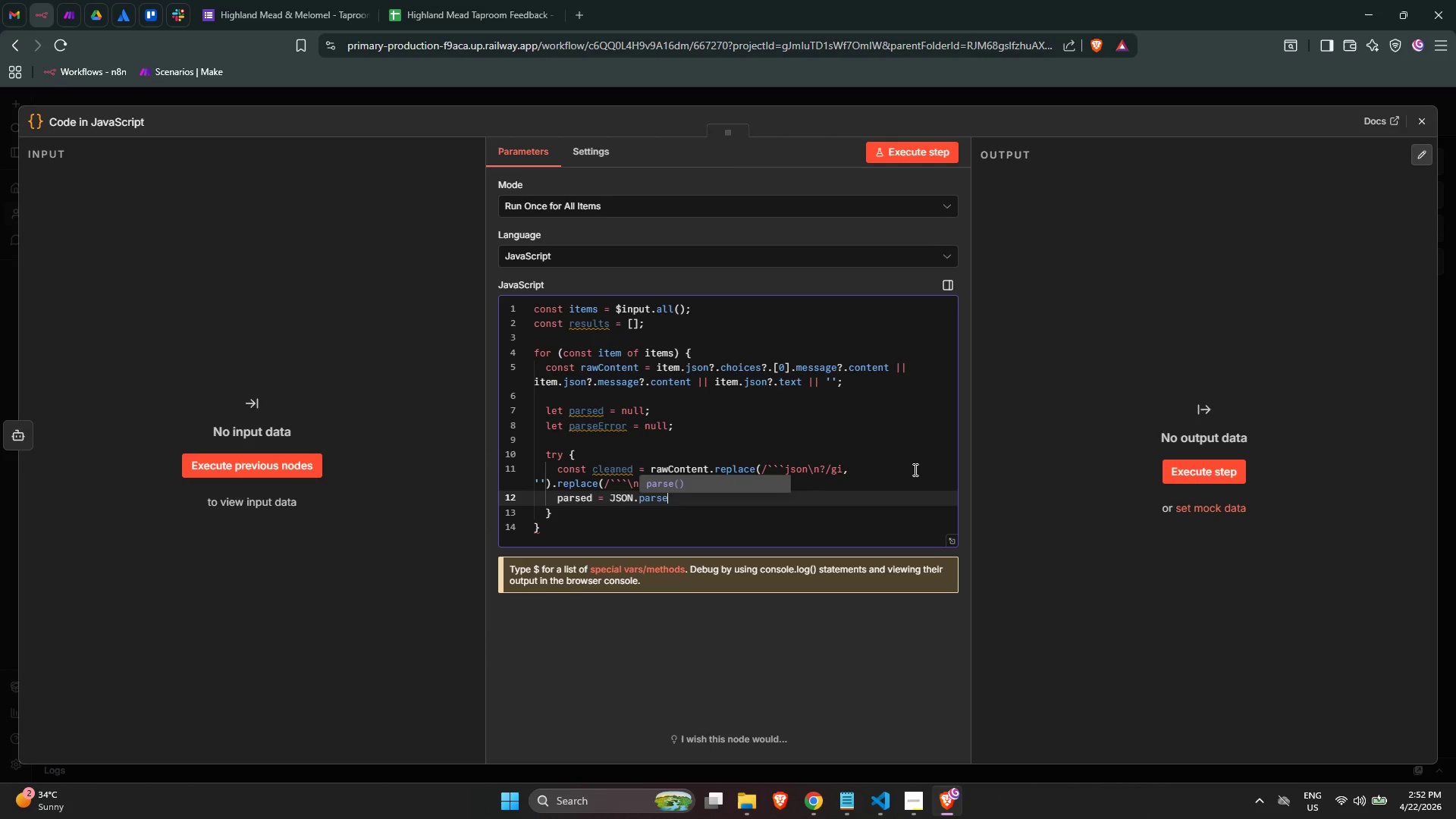 
key(Enter)
 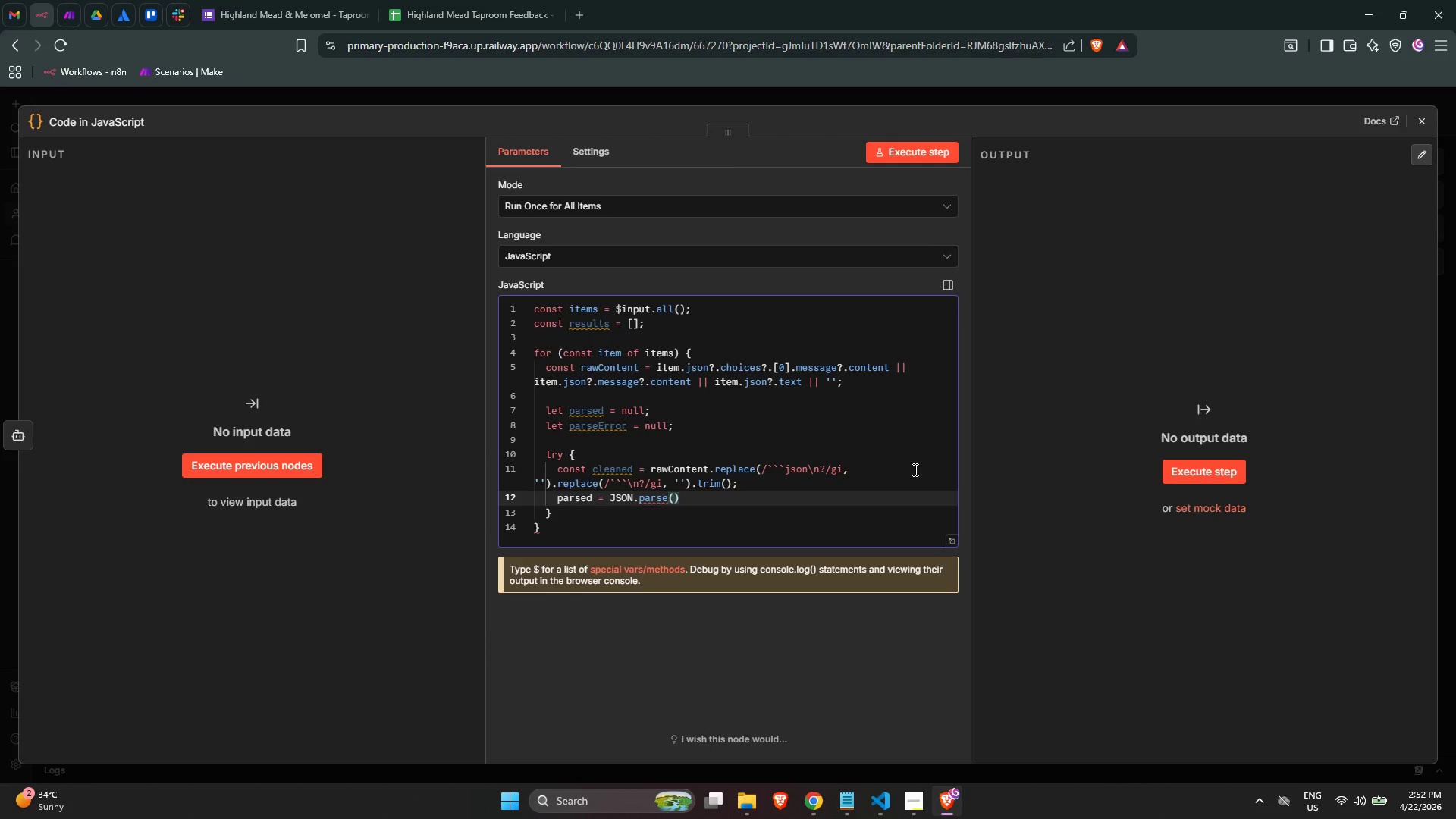 
type(cleaned)
 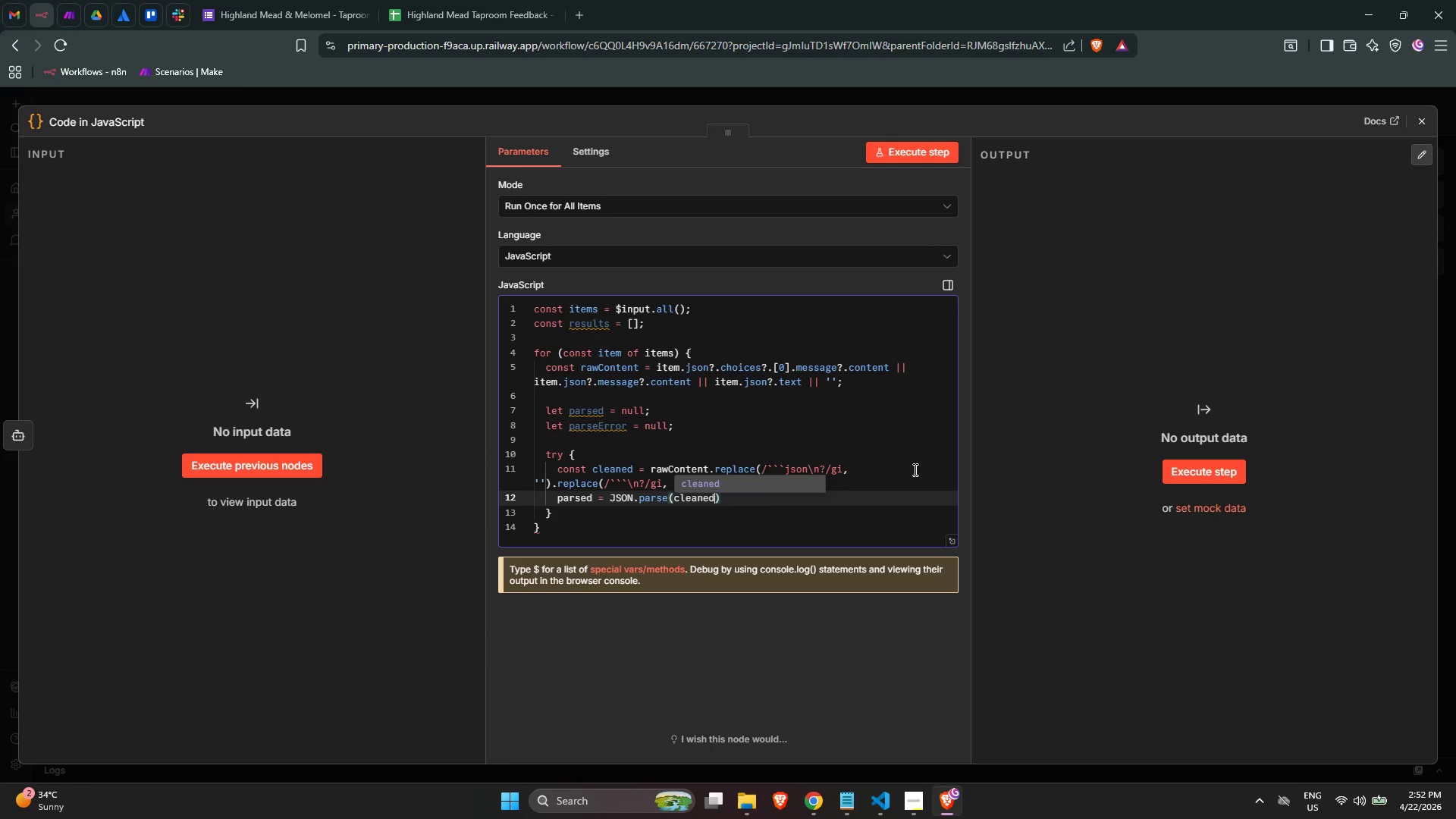 
key(ArrowRight)
 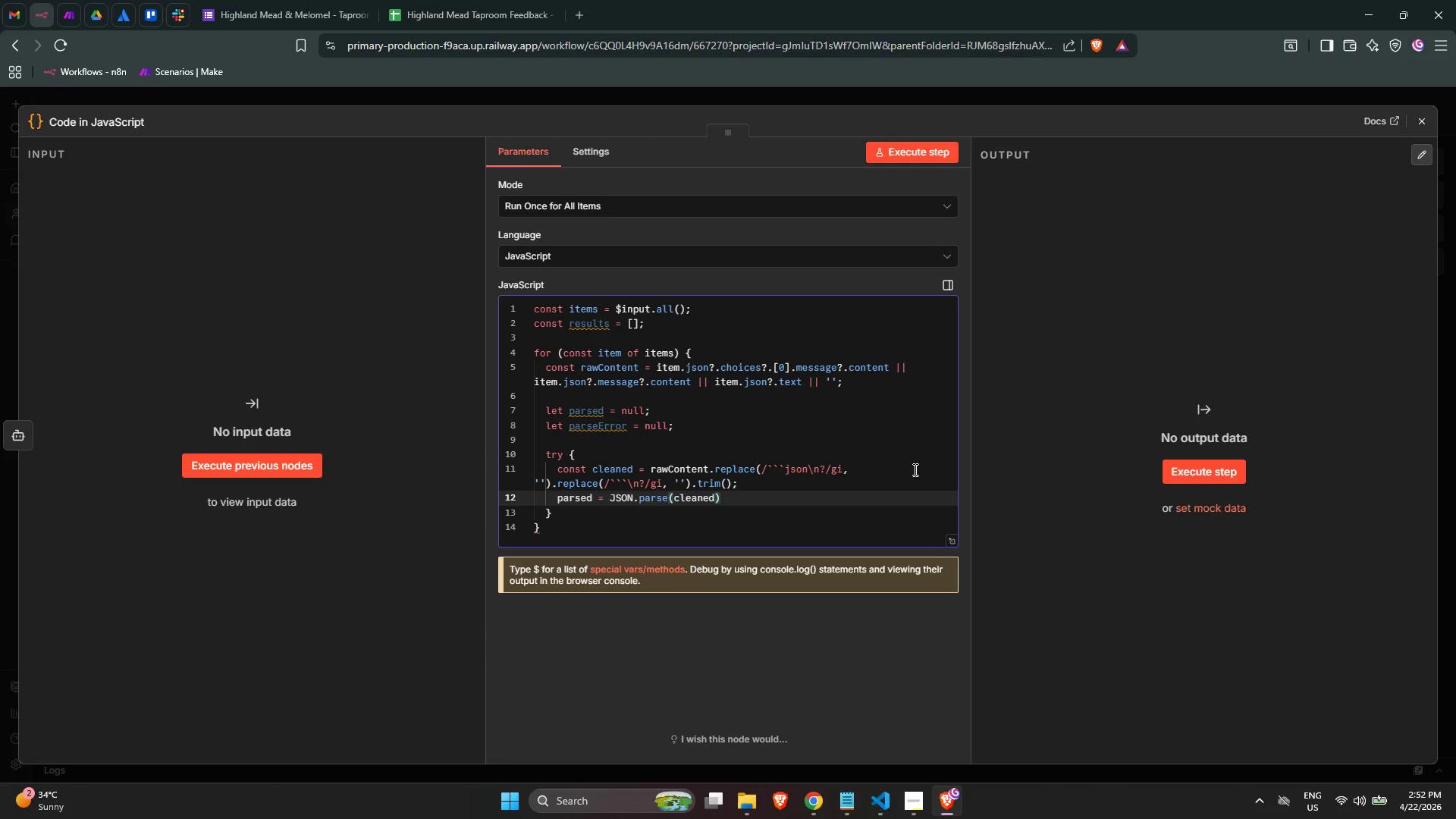 
key(Semicolon)
 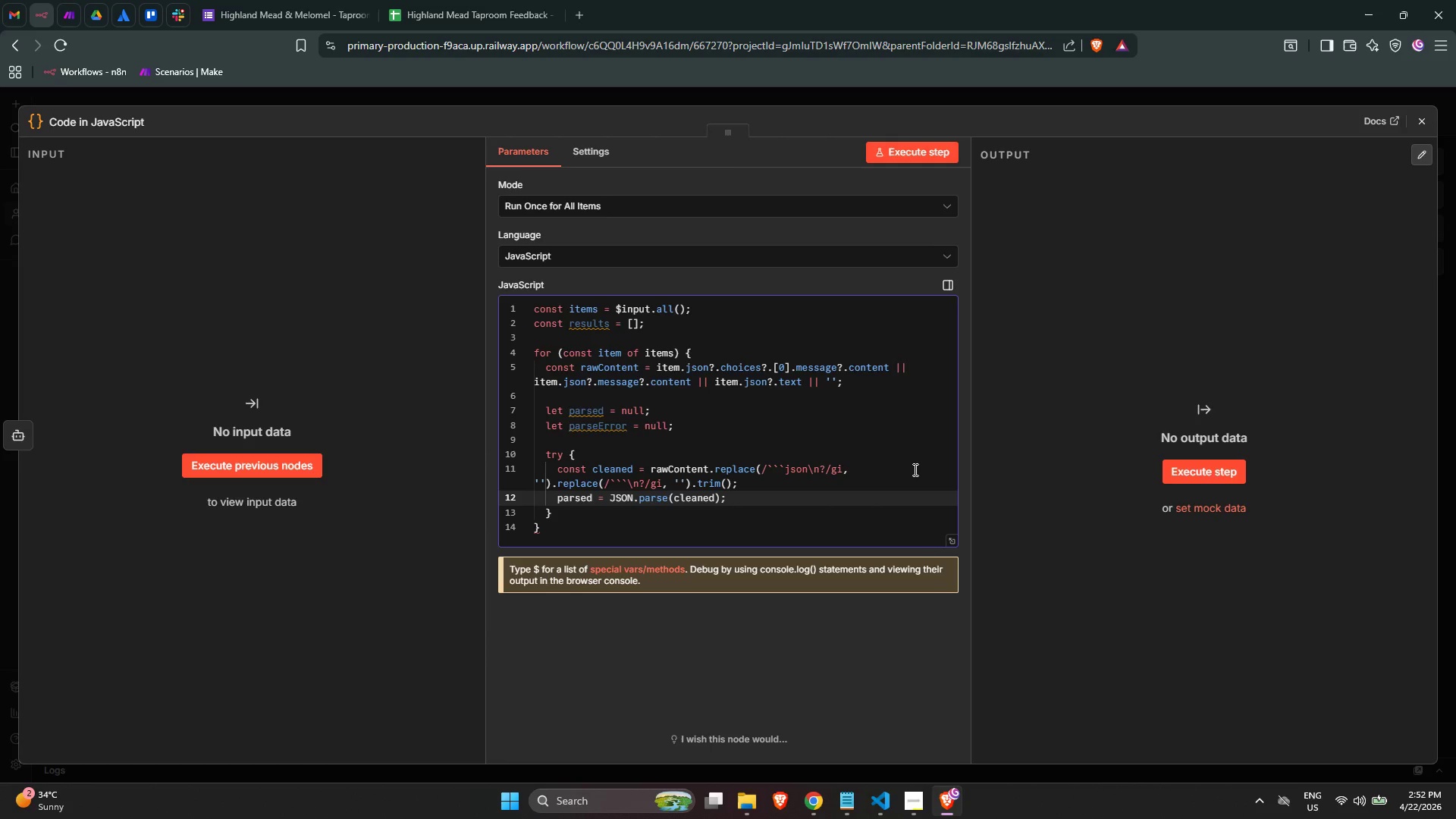 
wait(10.59)
 